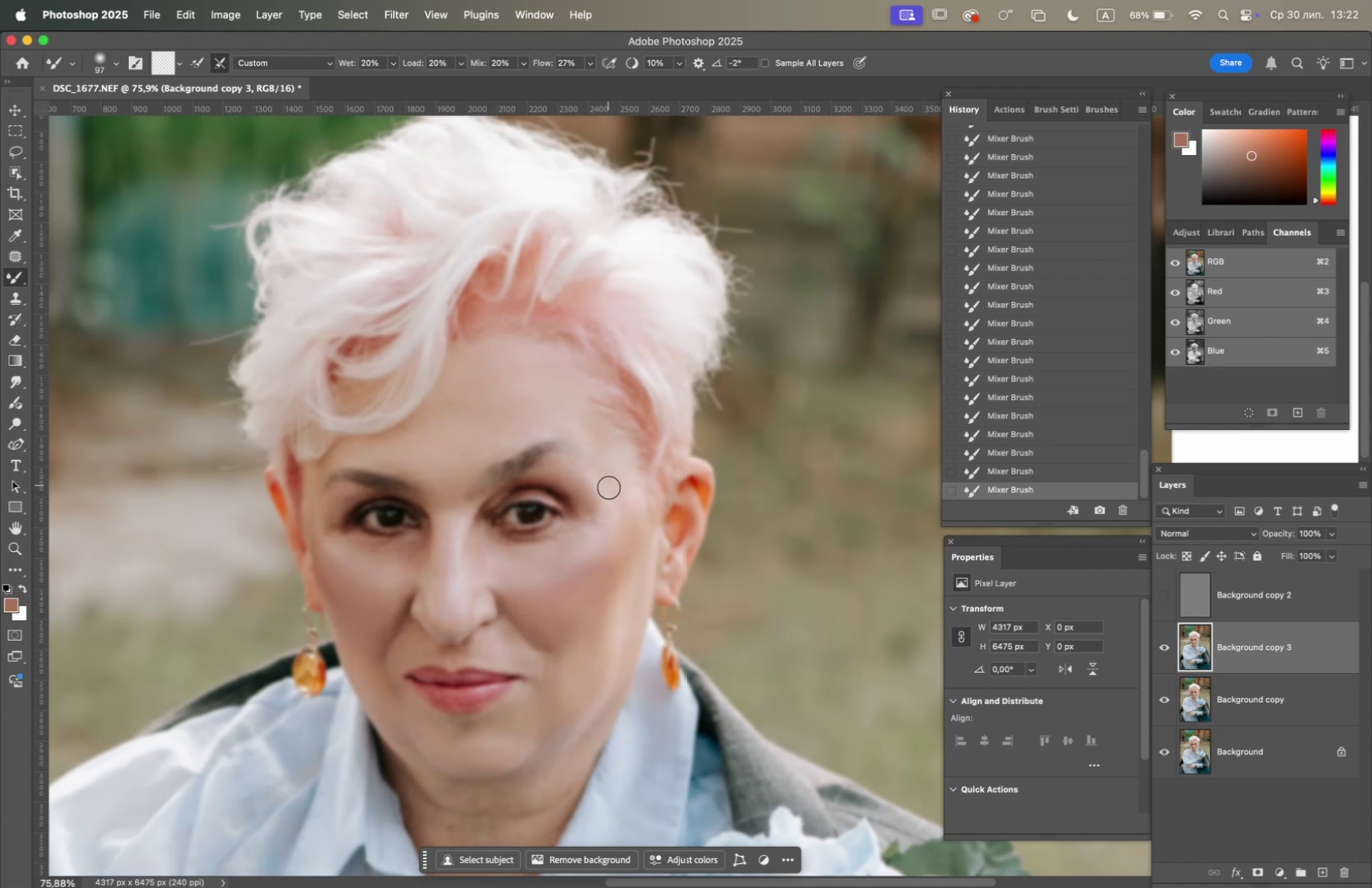 
left_click_drag(start_coordinate=[609, 512], to_coordinate=[587, 551])
 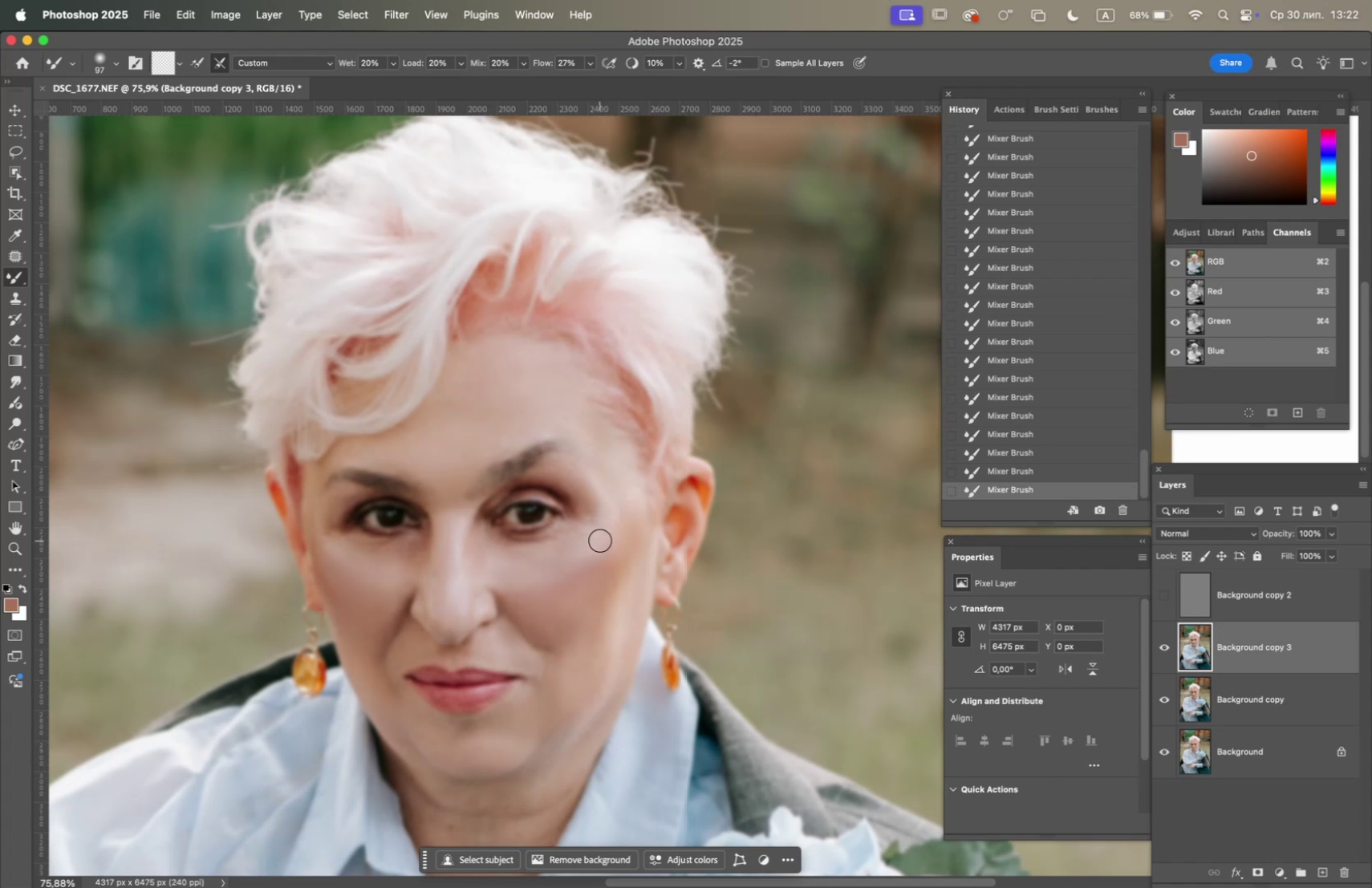 
left_click_drag(start_coordinate=[598, 542], to_coordinate=[576, 567])
 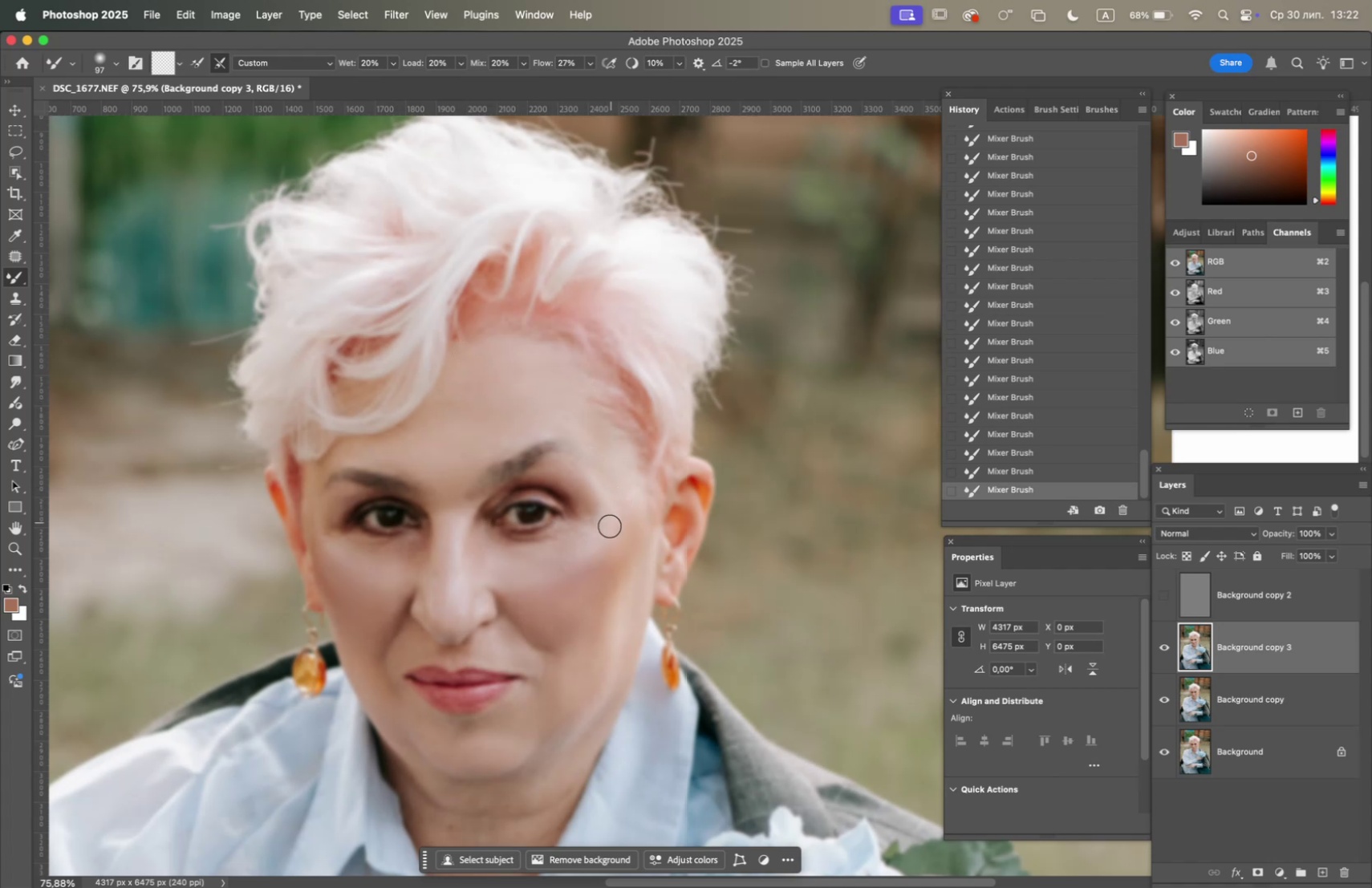 
left_click_drag(start_coordinate=[584, 565], to_coordinate=[567, 565])
 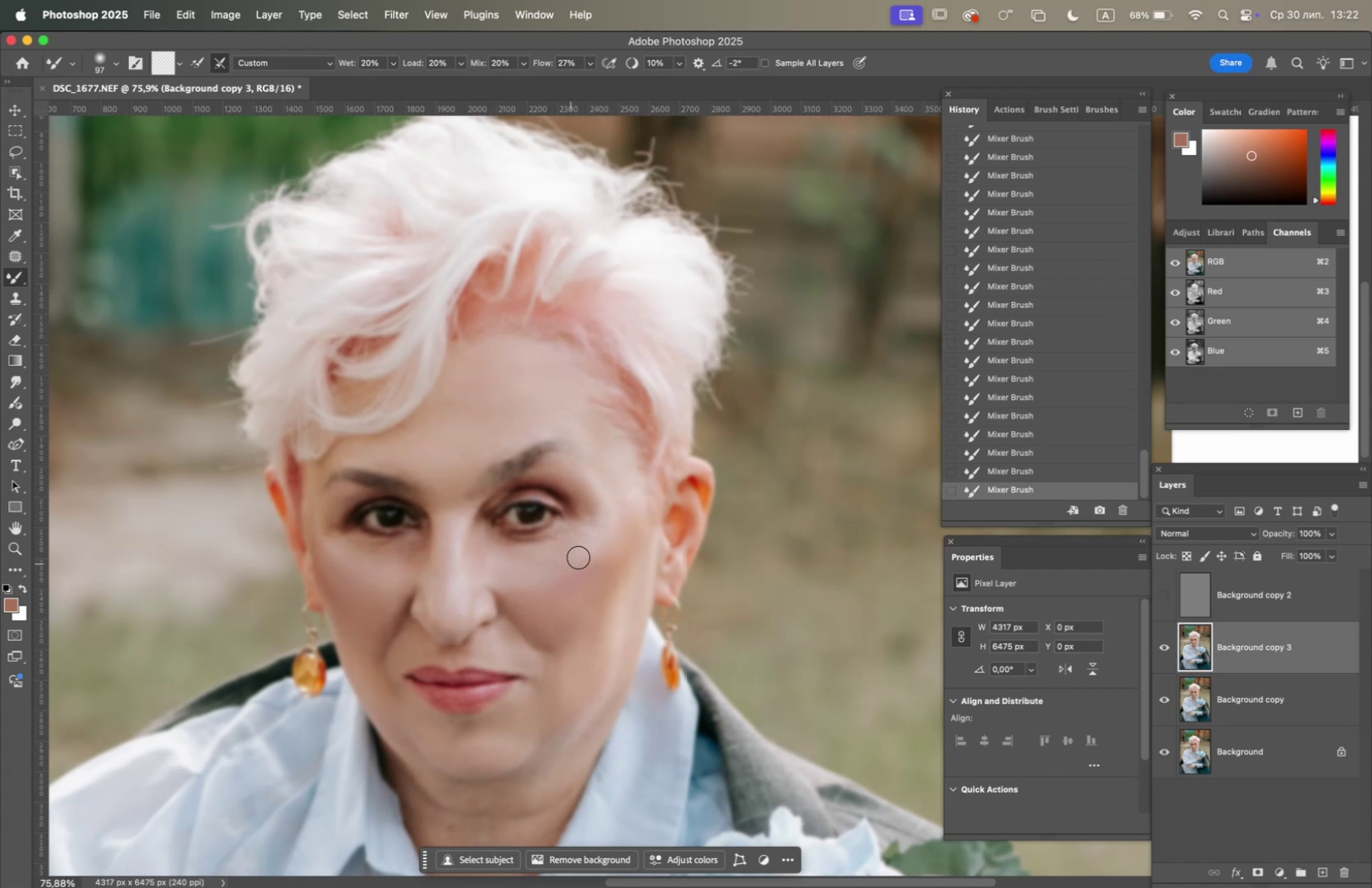 
left_click_drag(start_coordinate=[579, 557], to_coordinate=[540, 565])
 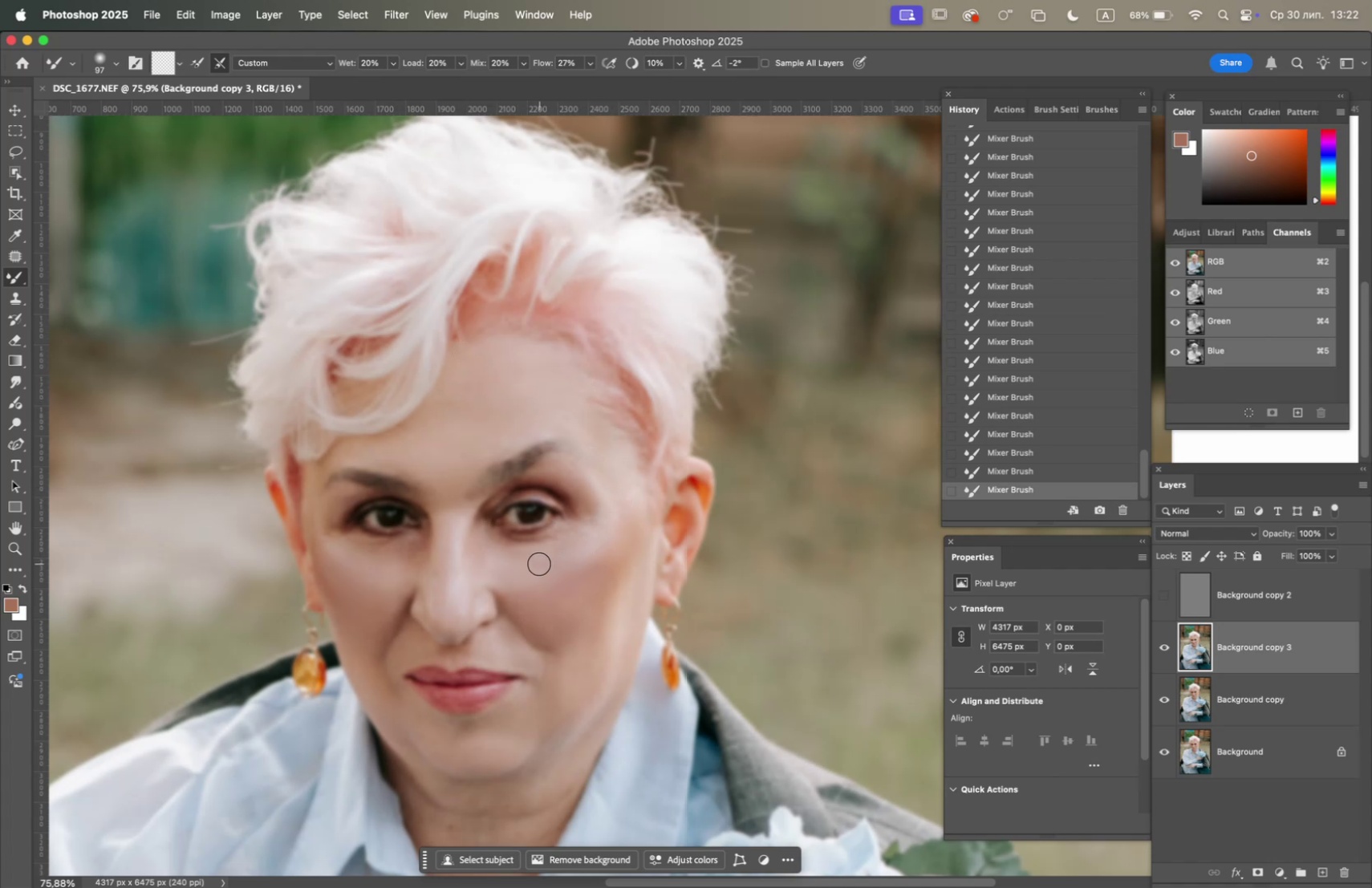 
left_click_drag(start_coordinate=[536, 563], to_coordinate=[573, 543])
 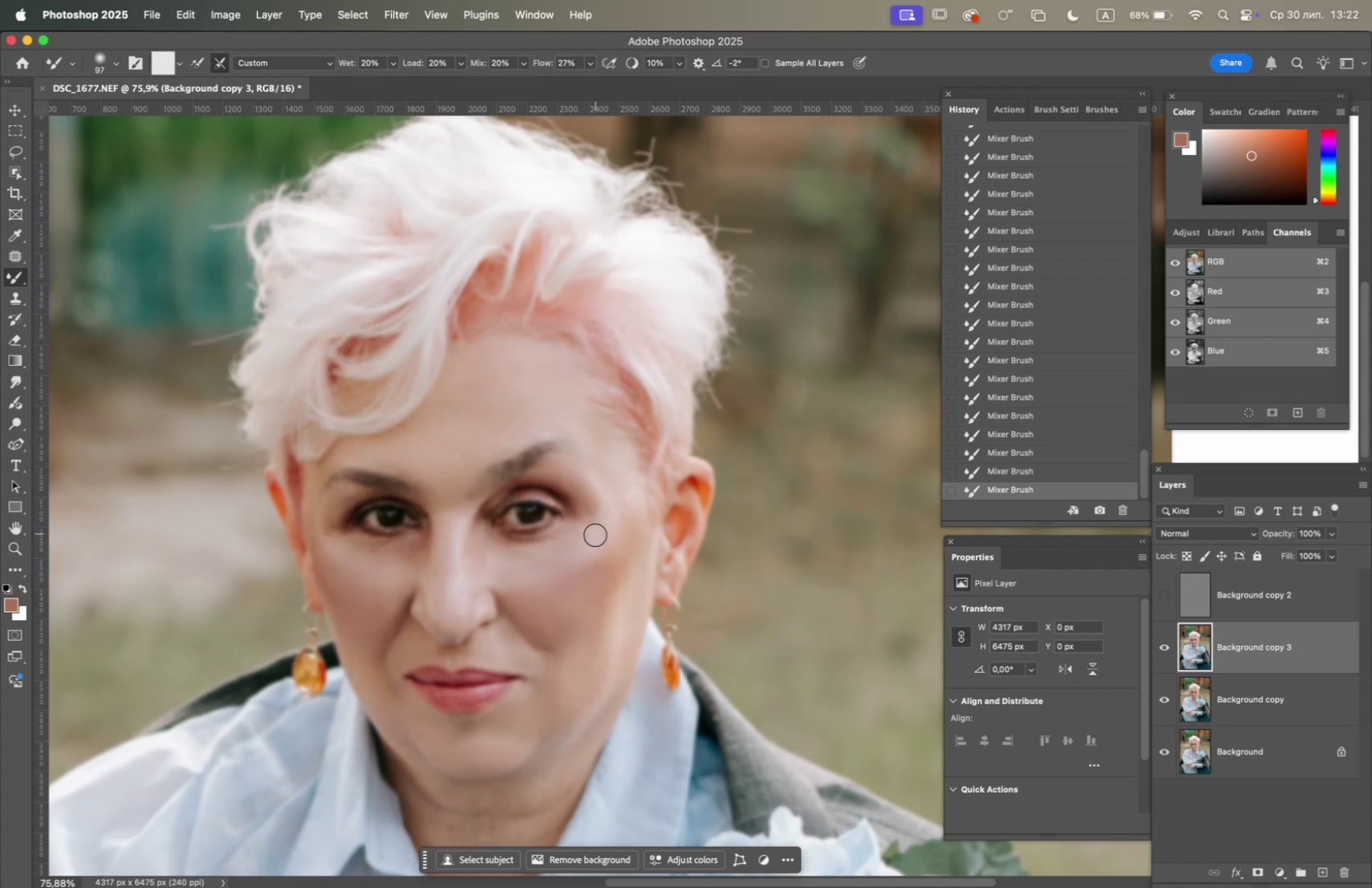 
left_click_drag(start_coordinate=[588, 548], to_coordinate=[546, 582])
 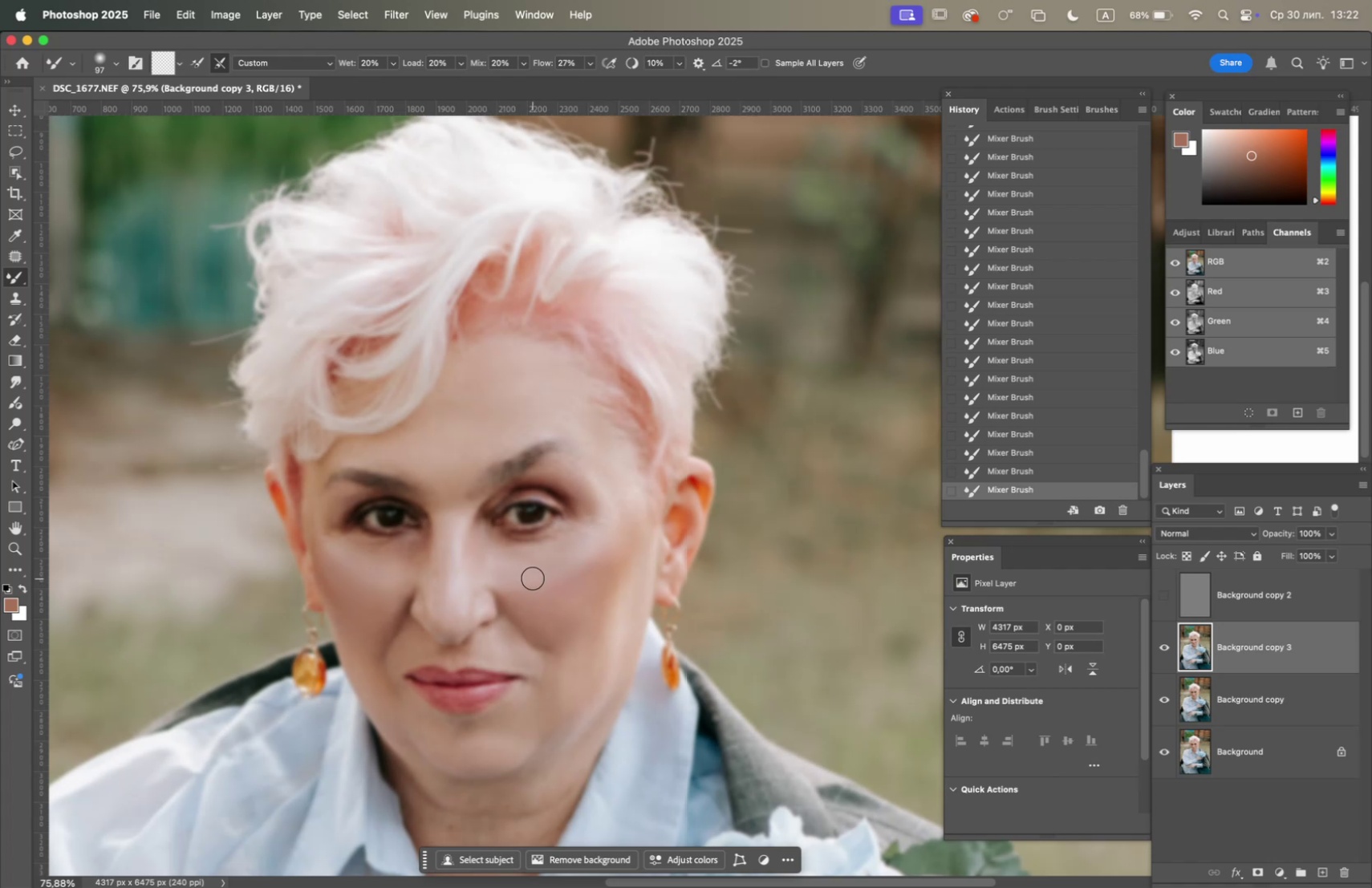 
hold_key(key=Space, duration=0.73)
 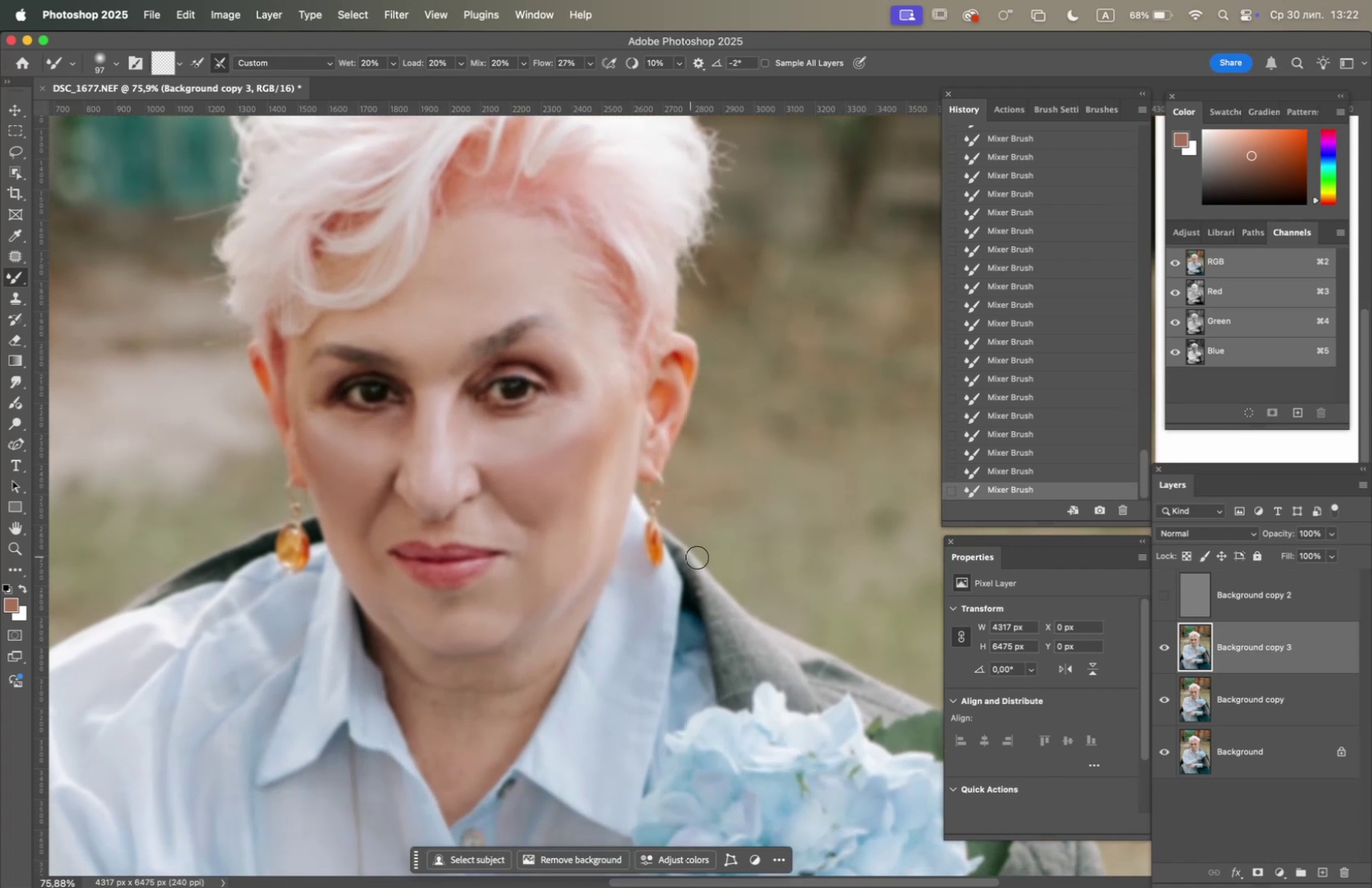 
left_click_drag(start_coordinate=[529, 551], to_coordinate=[512, 427])
 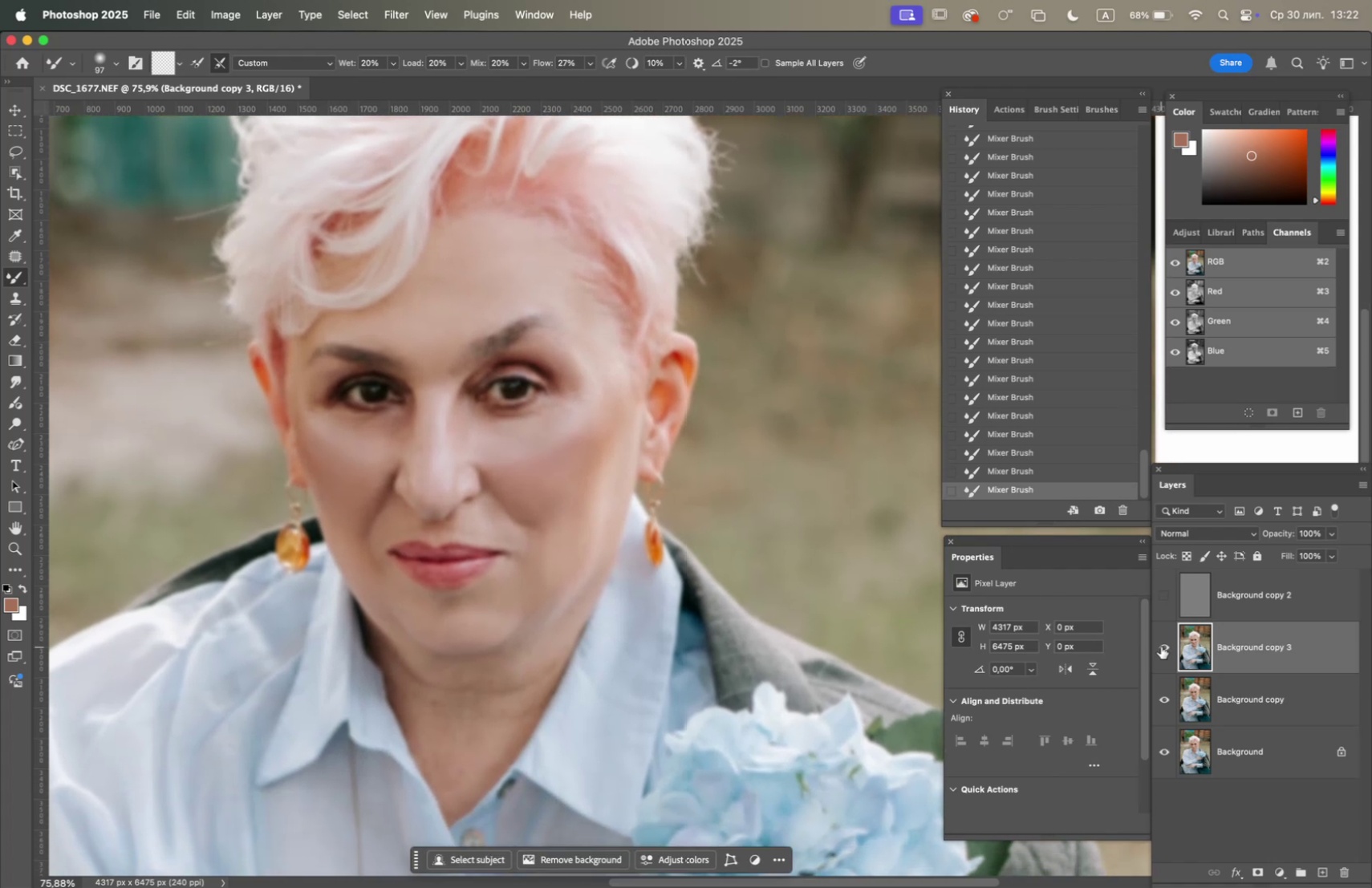 
left_click([1161, 647])
 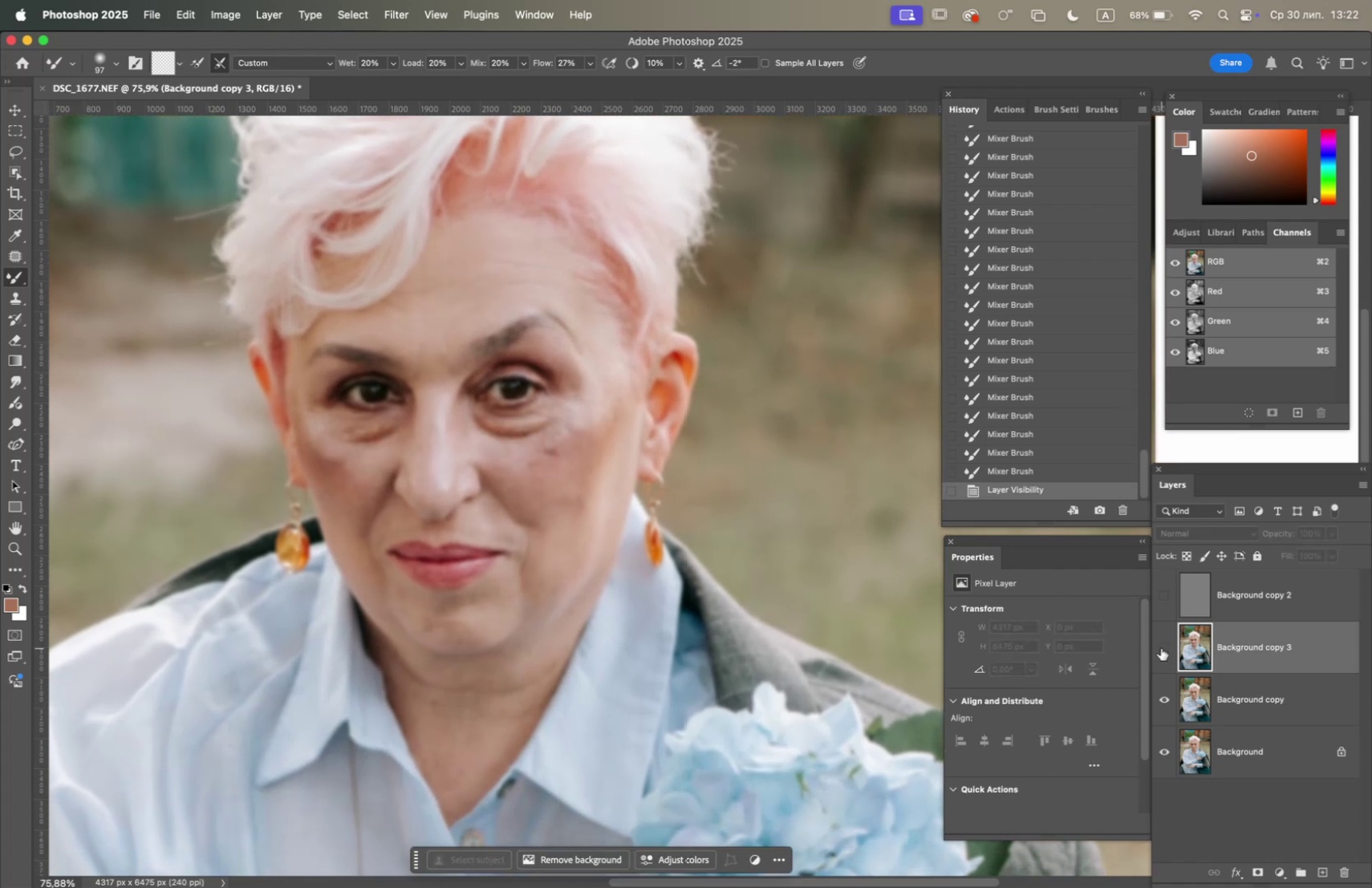 
left_click([1161, 647])
 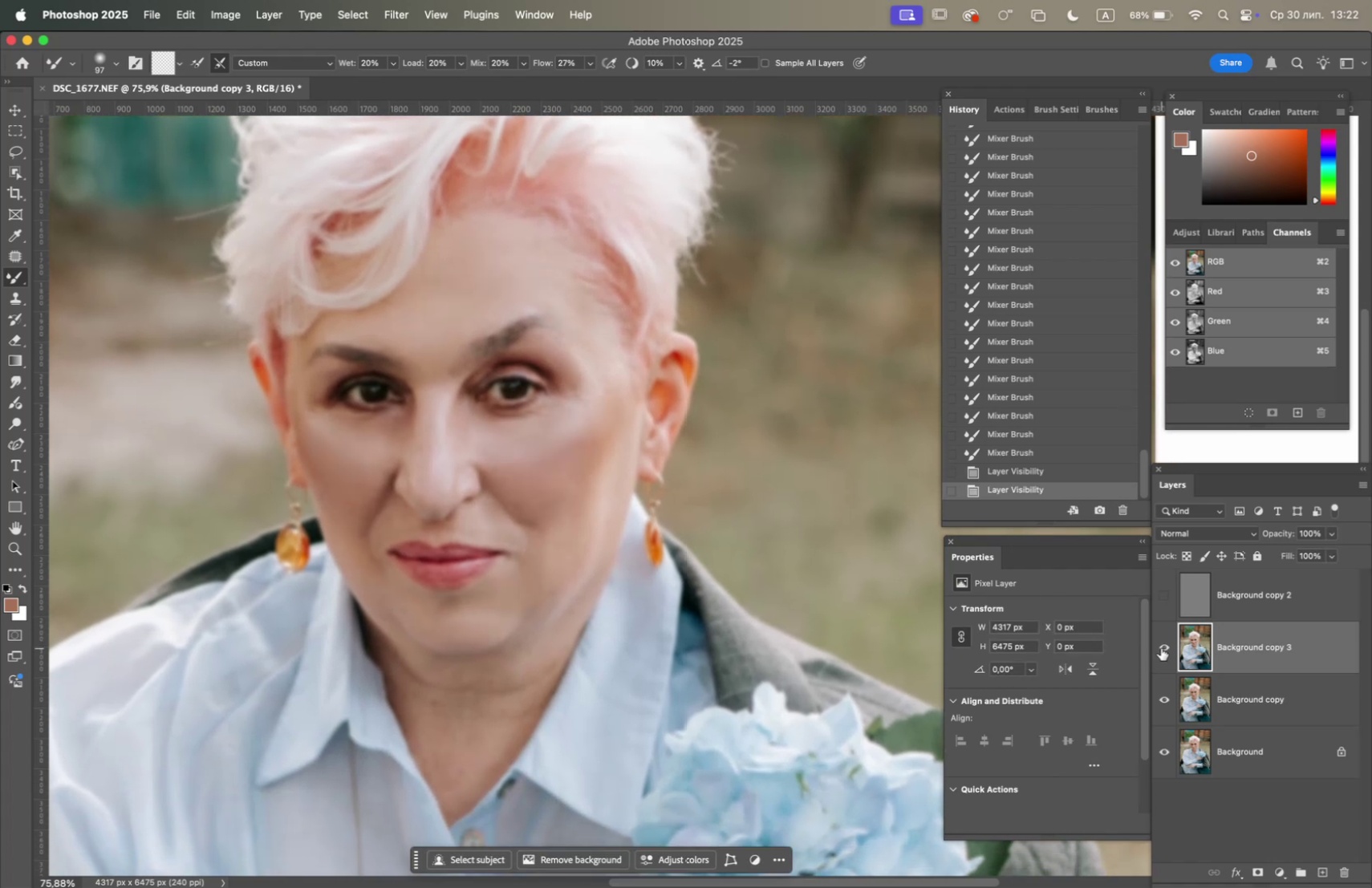 
left_click([1161, 647])
 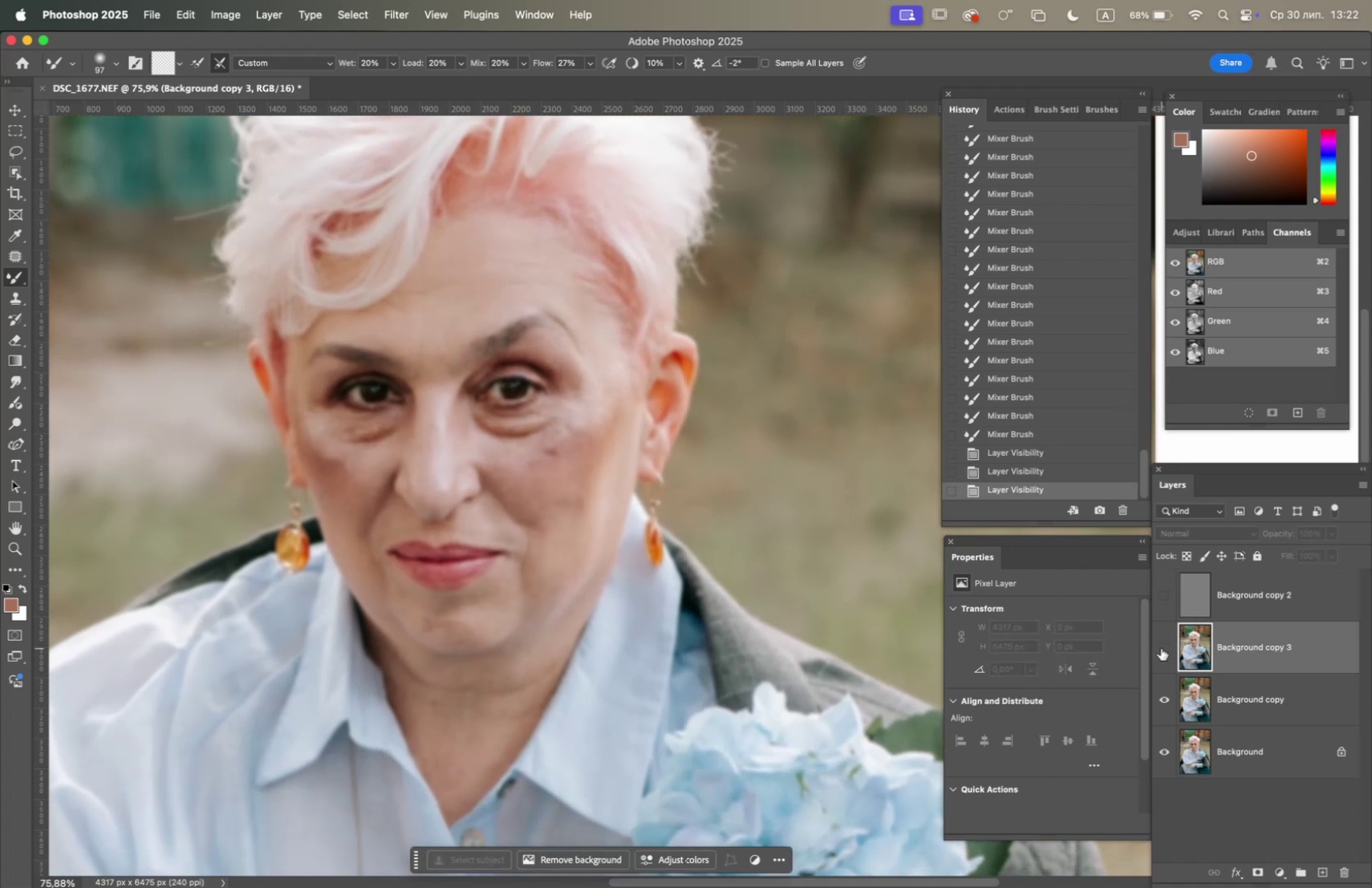 
left_click([1161, 647])
 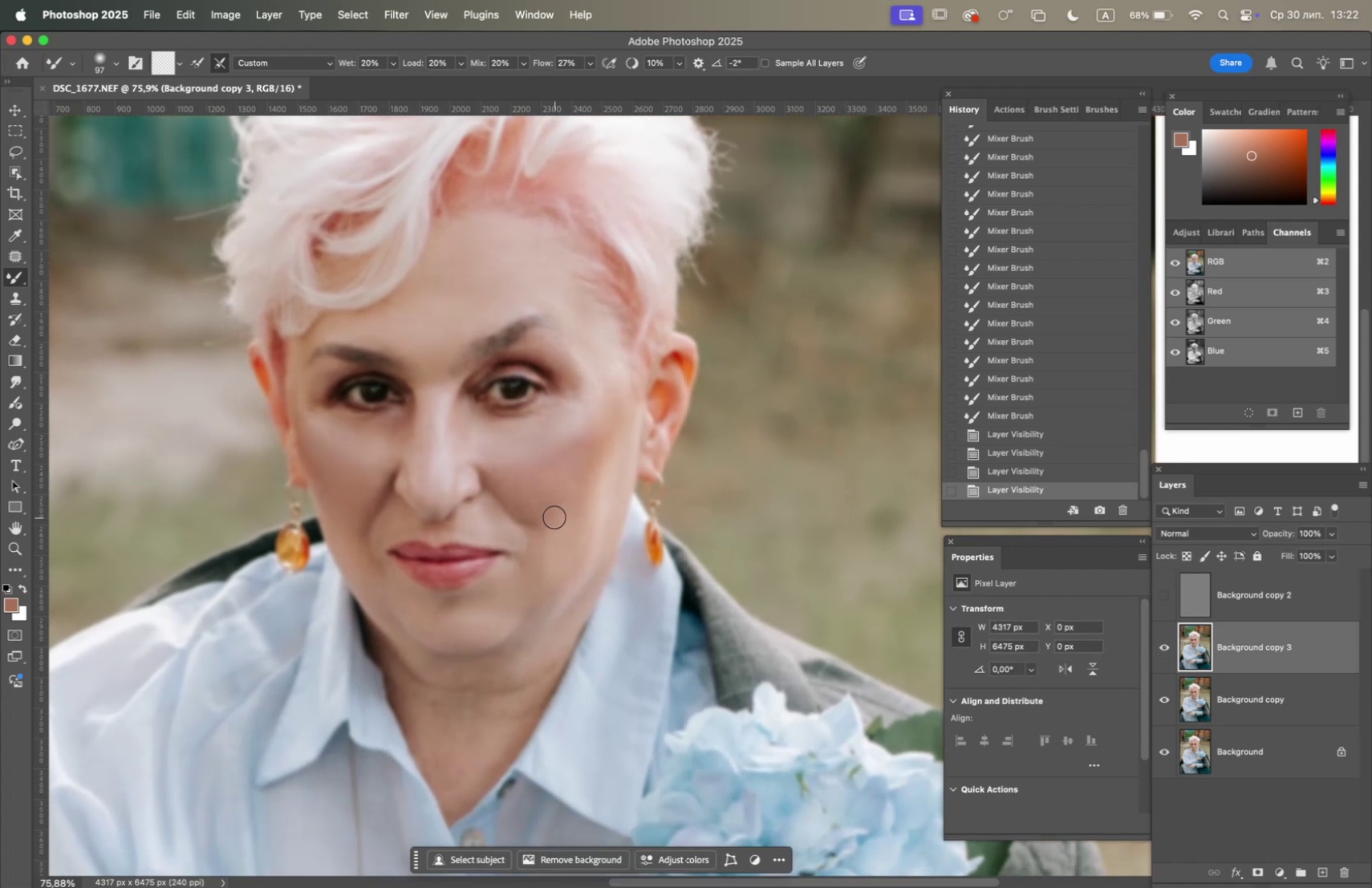 
hold_key(key=OptionLeft, duration=1.62)
scroll: coordinate [541, 517], scroll_direction: down, amount: 1.0
 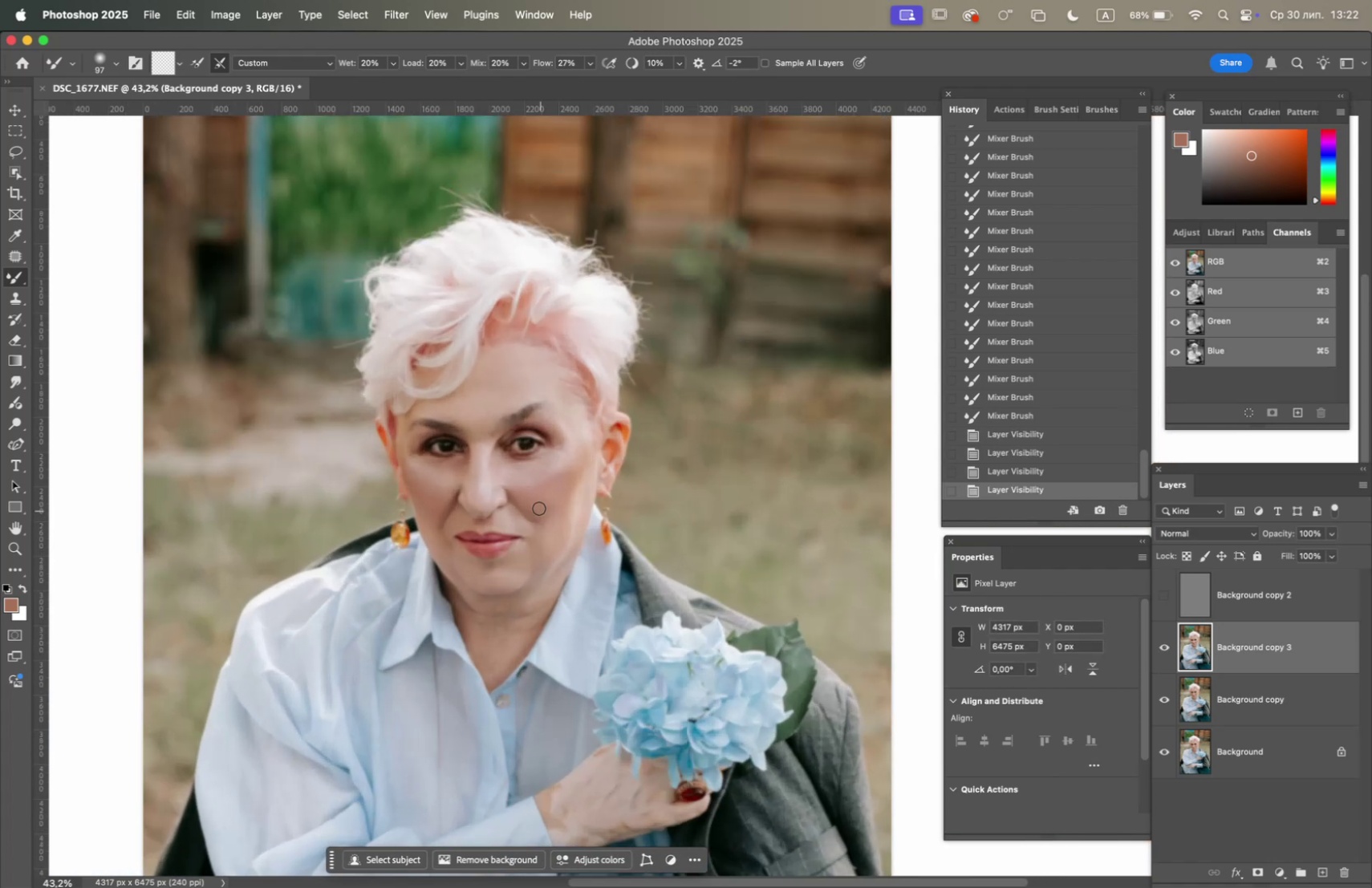 
hold_key(key=Space, duration=0.52)
 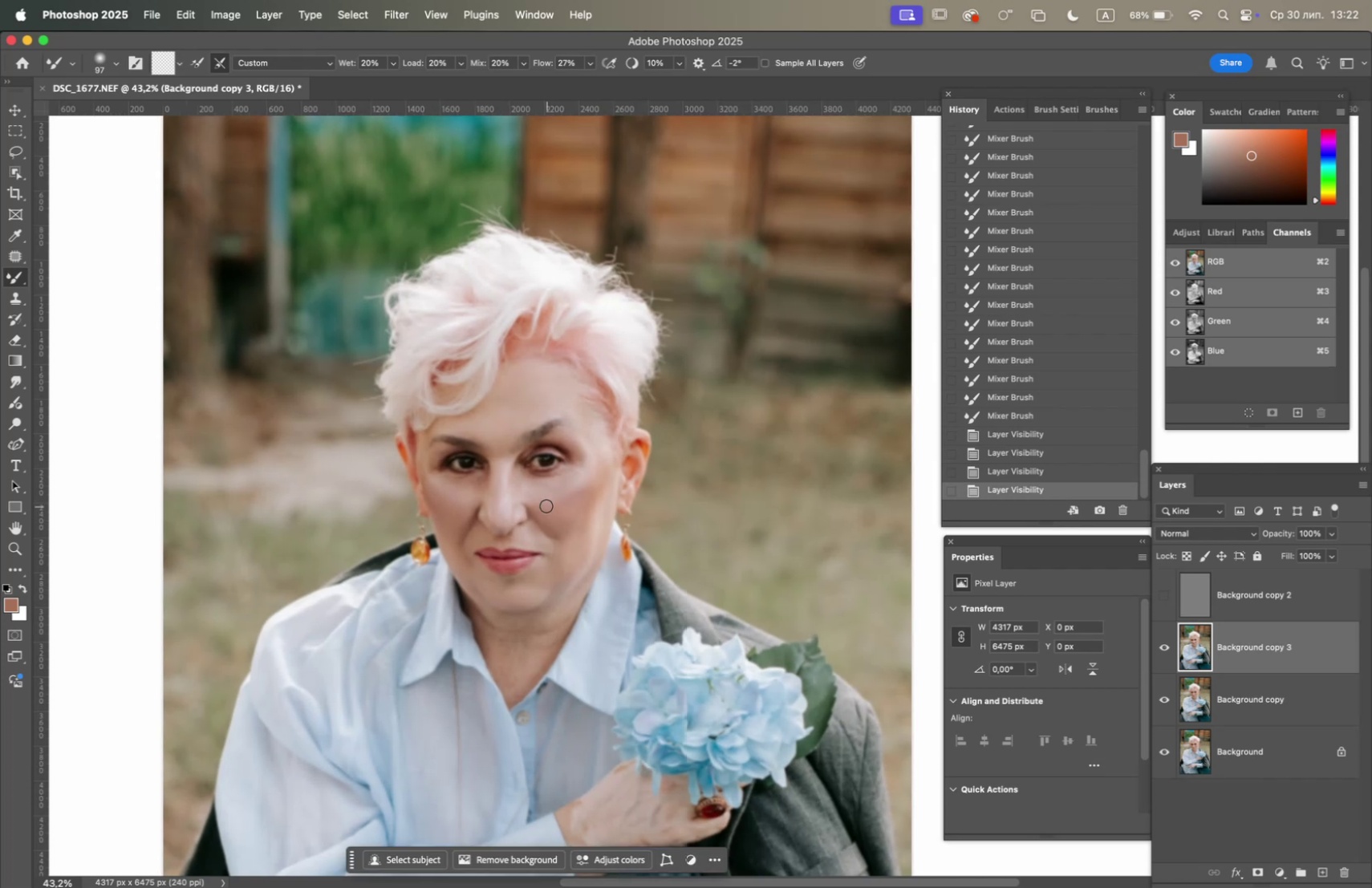 
left_click_drag(start_coordinate=[526, 489], to_coordinate=[546, 506])
 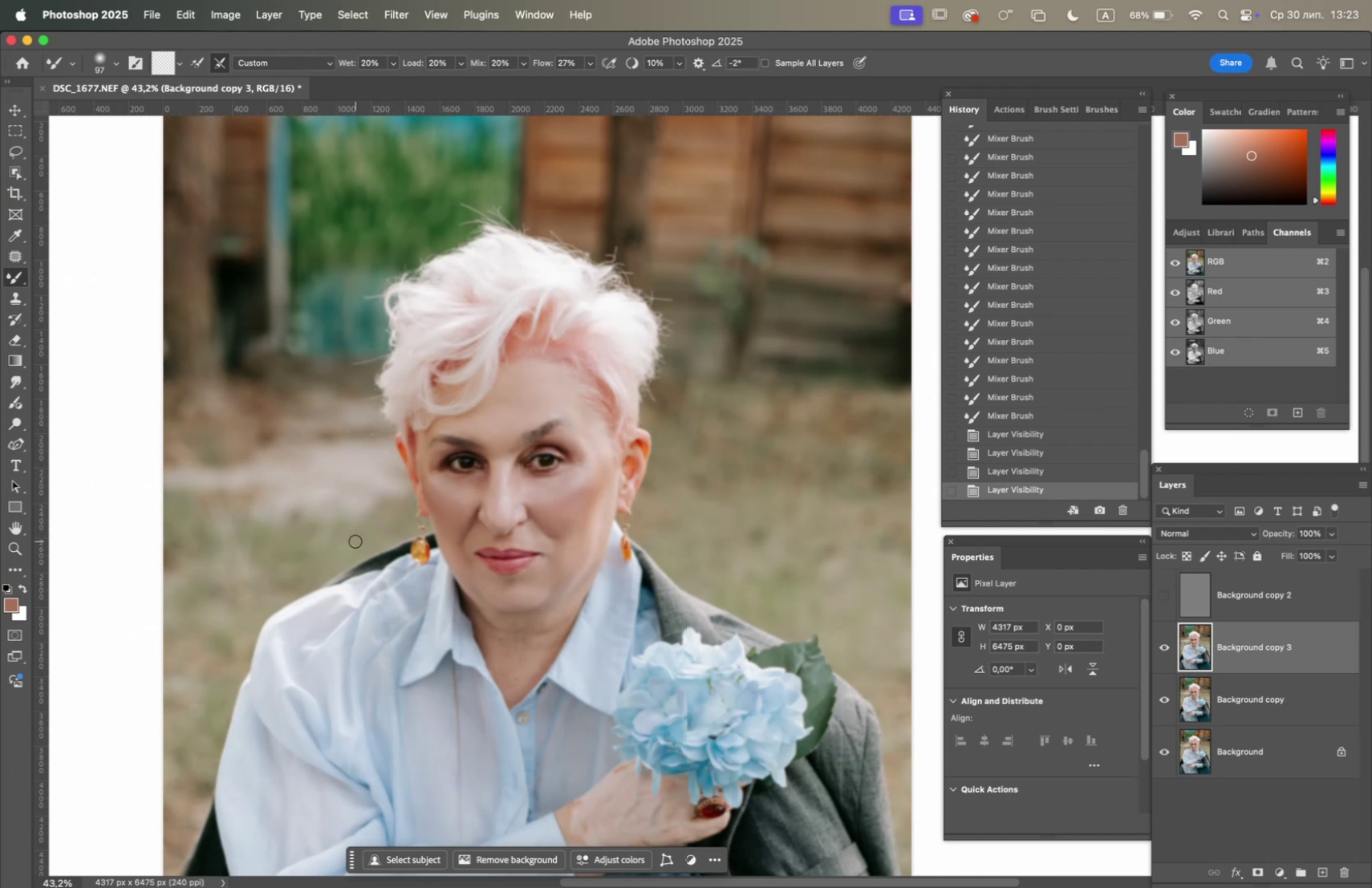 
wait(17.67)
 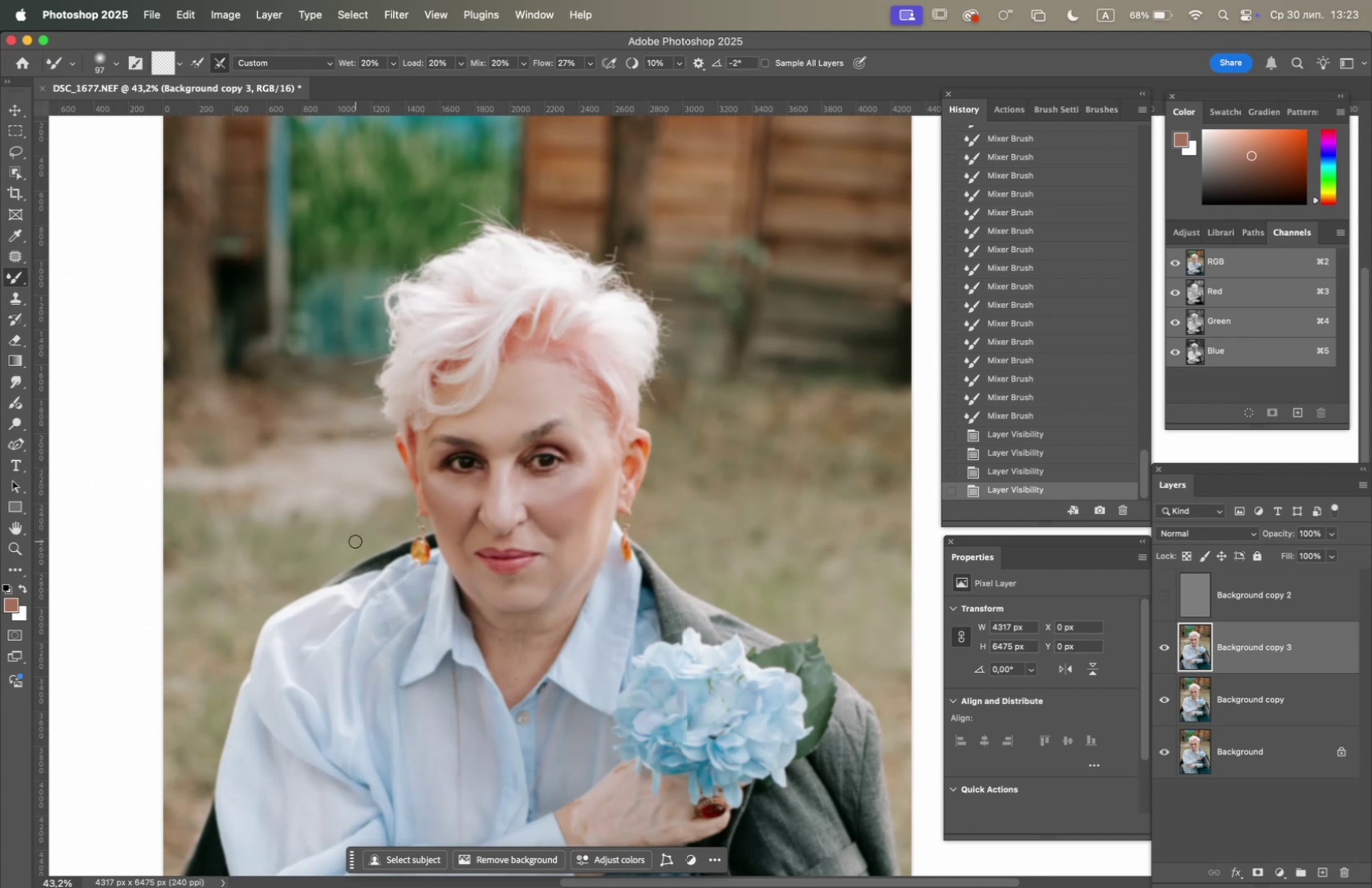 
double_click([1163, 643])
 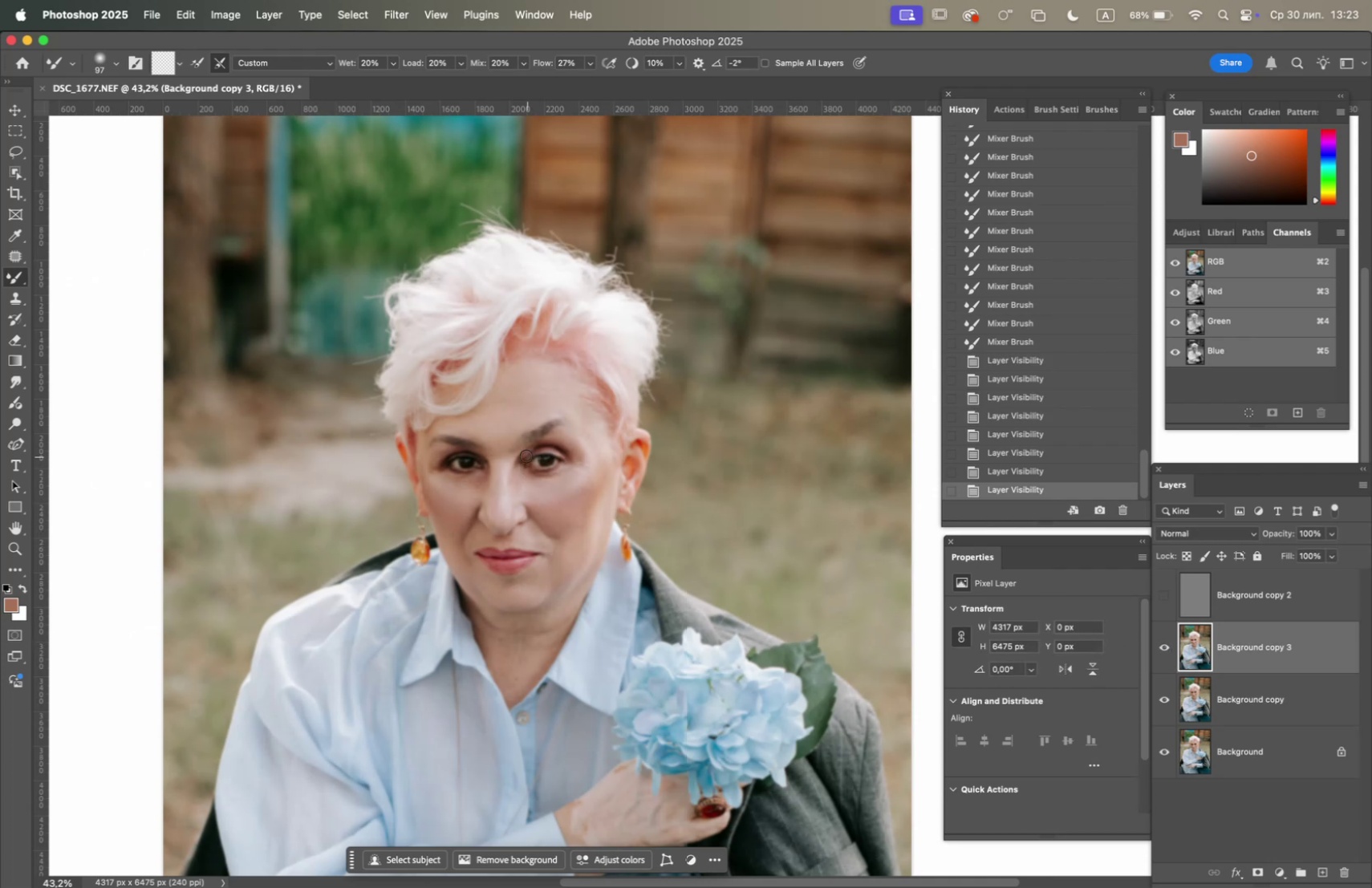 
hold_key(key=OptionLeft, duration=0.59)
scroll: coordinate [500, 460], scroll_direction: up, amount: 5.0
 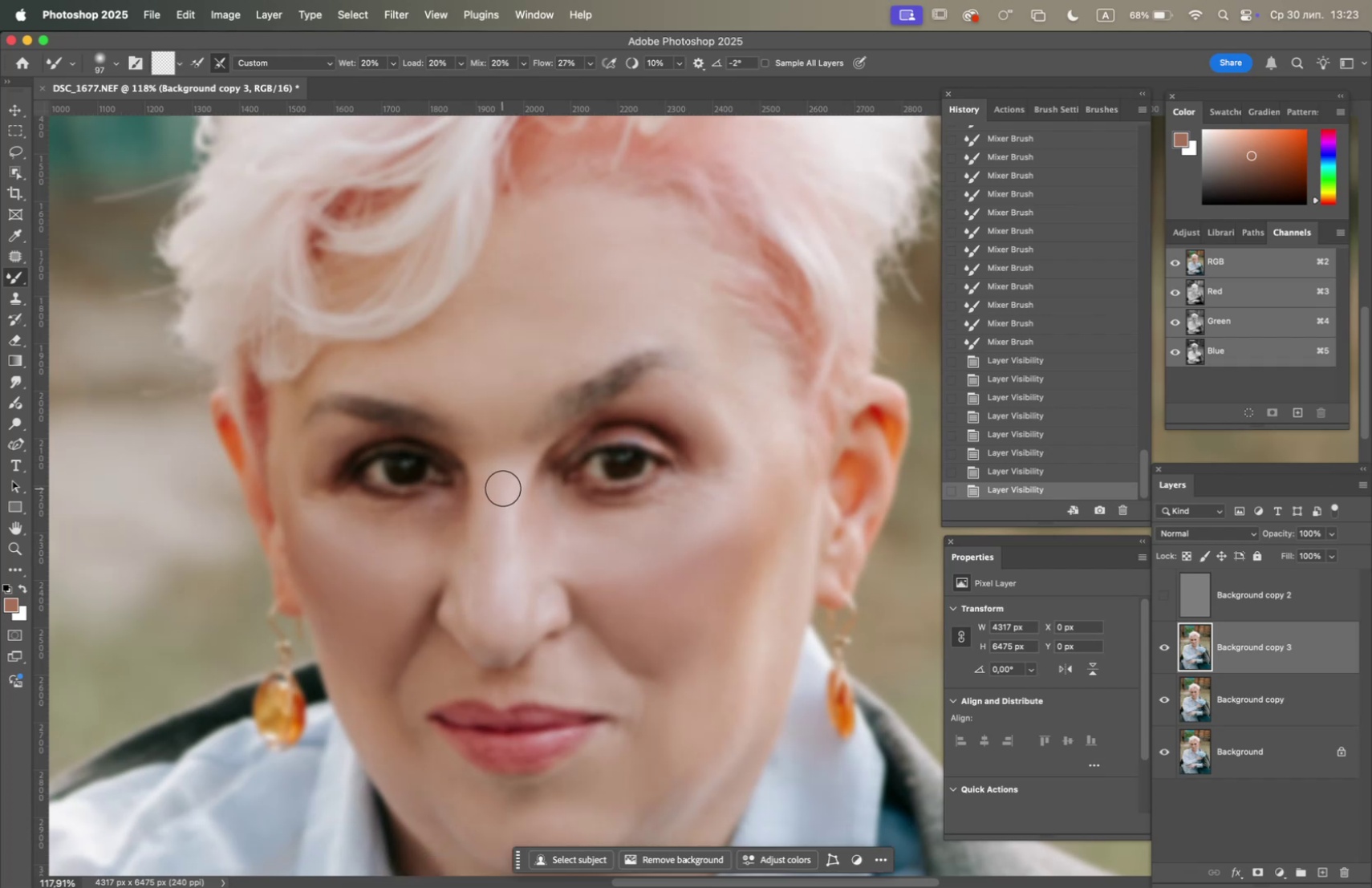 
left_click_drag(start_coordinate=[505, 486], to_coordinate=[496, 423])
 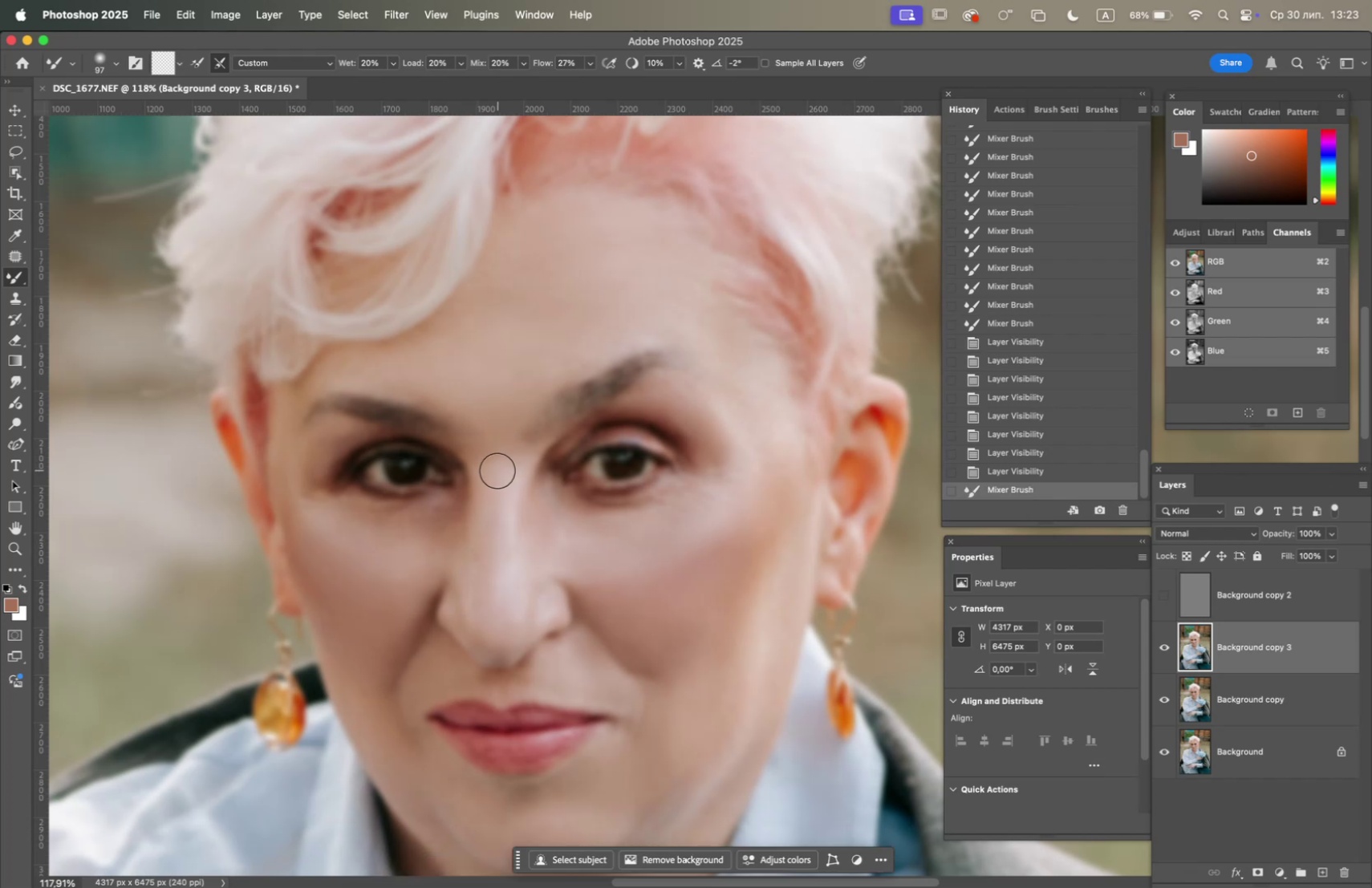 
left_click_drag(start_coordinate=[498, 477], to_coordinate=[485, 427])
 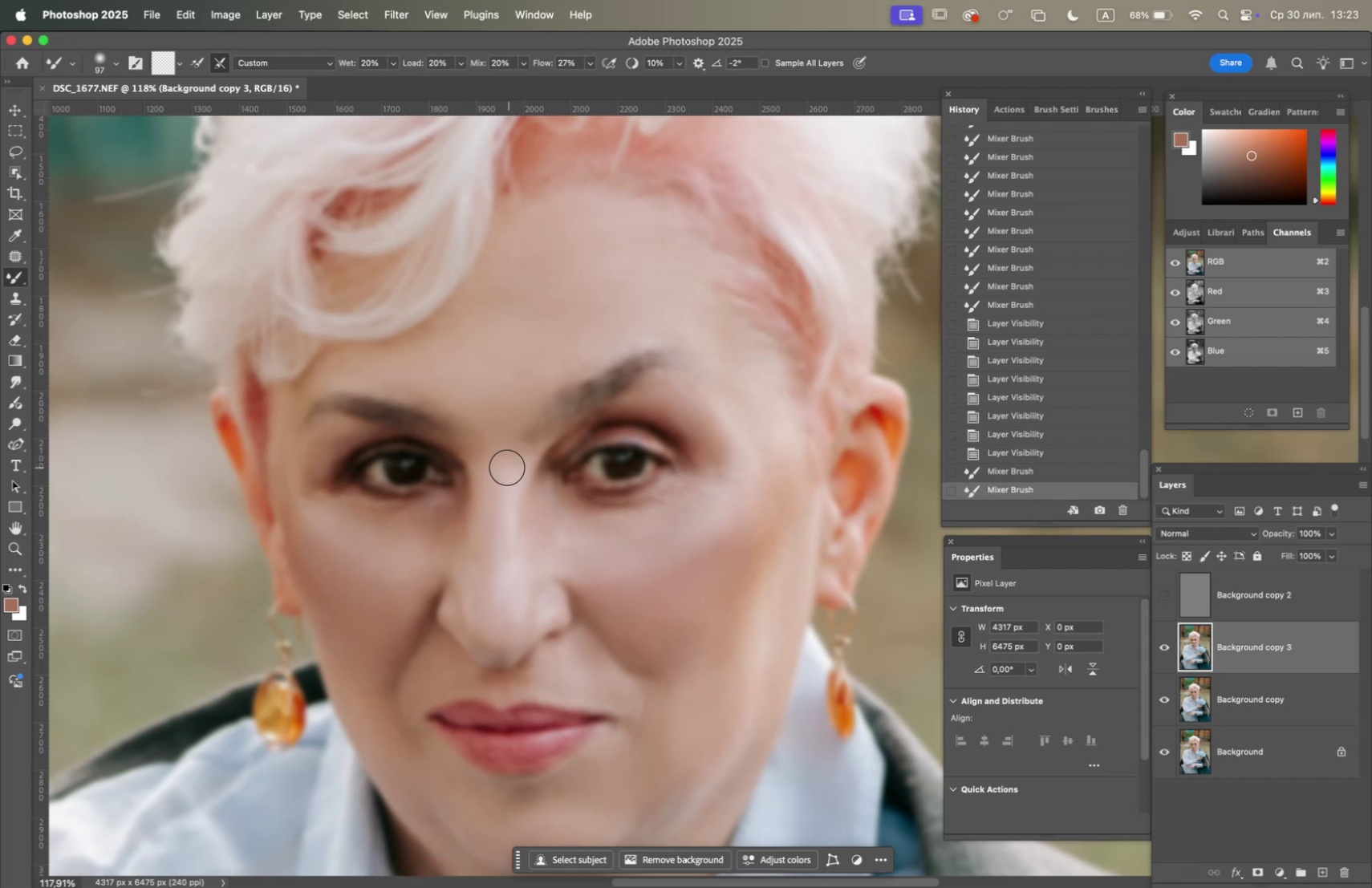 
left_click_drag(start_coordinate=[507, 468], to_coordinate=[478, 440])
 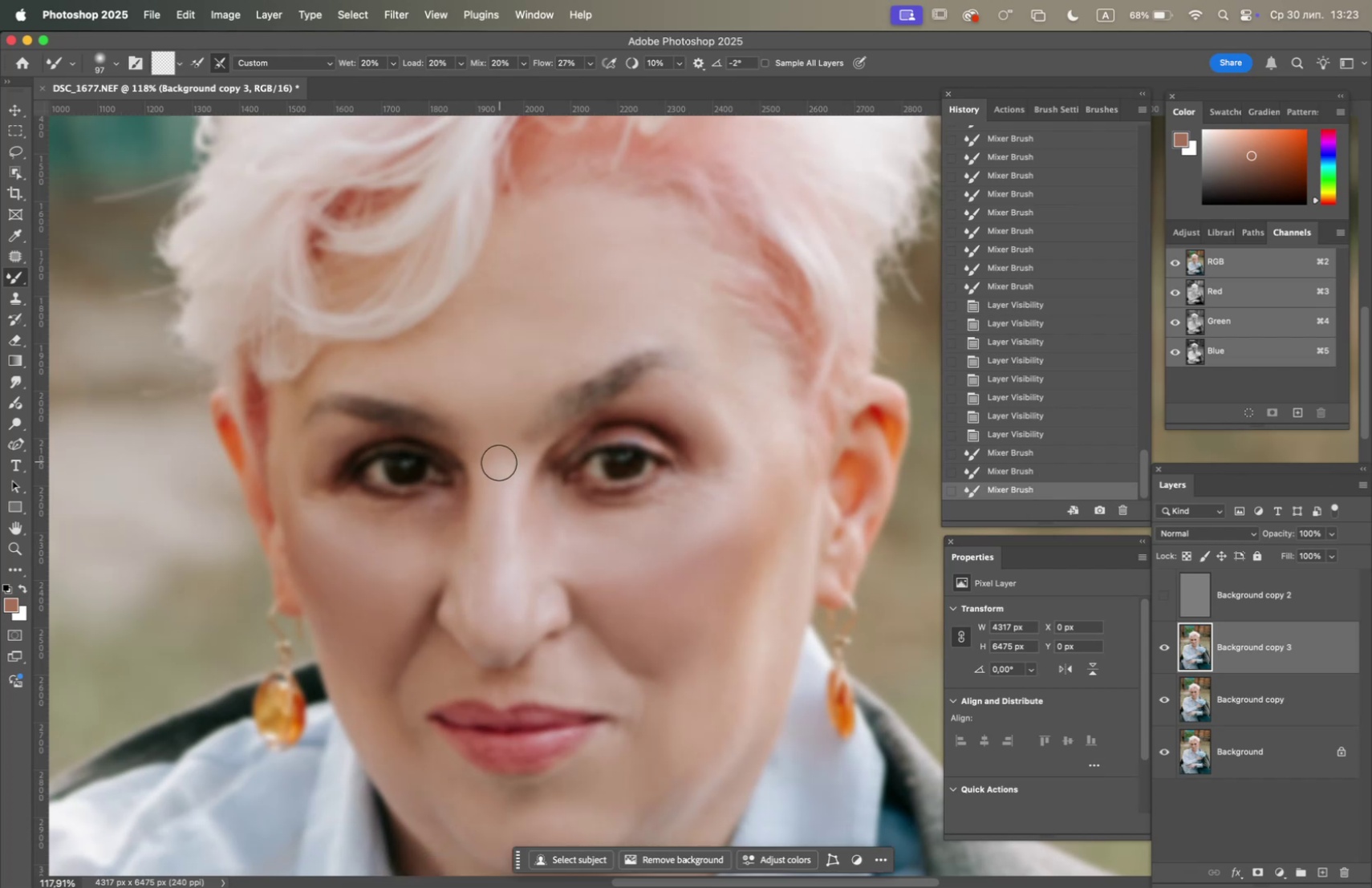 
left_click_drag(start_coordinate=[501, 467], to_coordinate=[513, 435])
 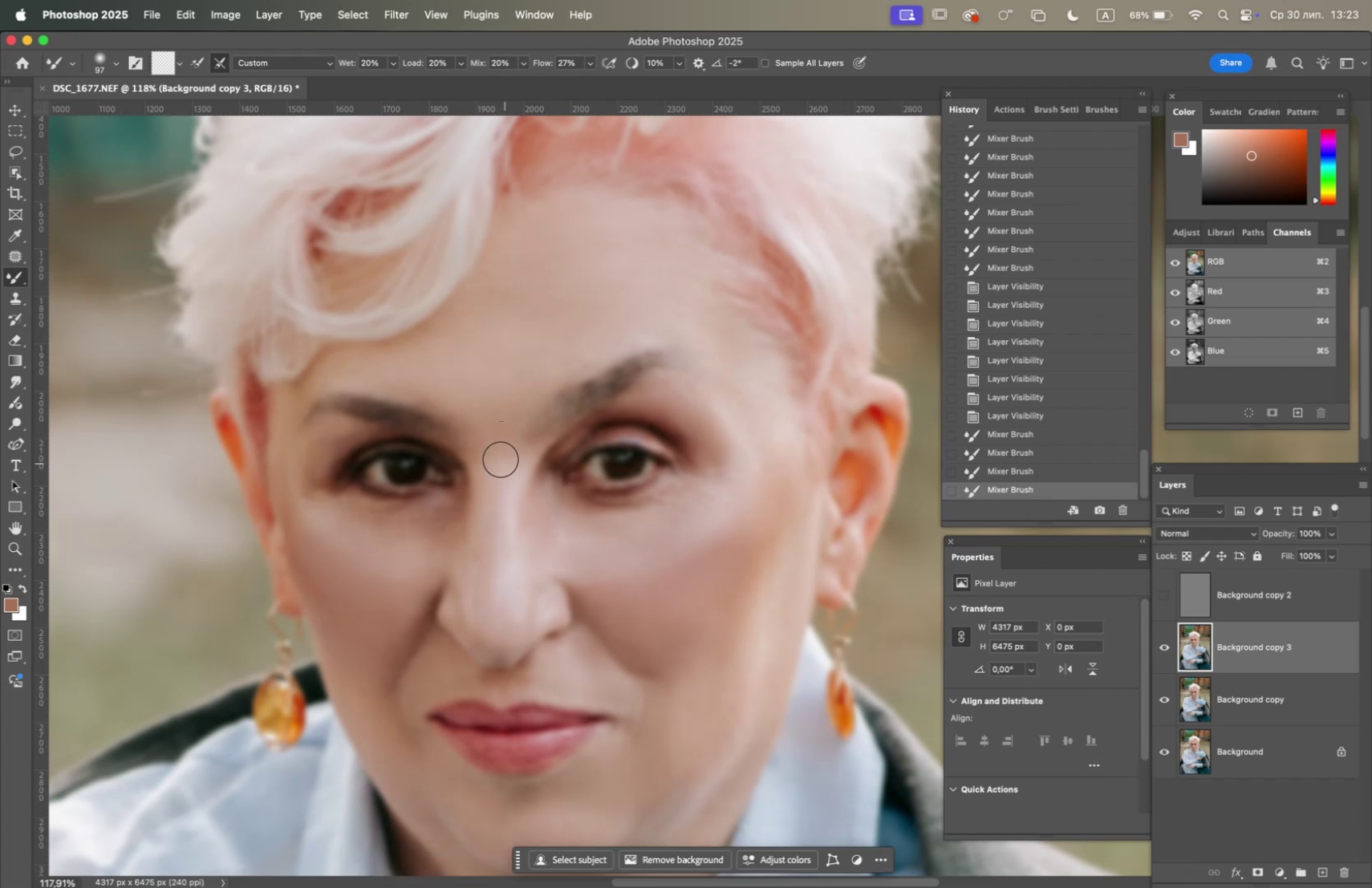 
hold_key(key=OptionLeft, duration=0.91)
scroll: coordinate [485, 452], scroll_direction: down, amount: 4.0
 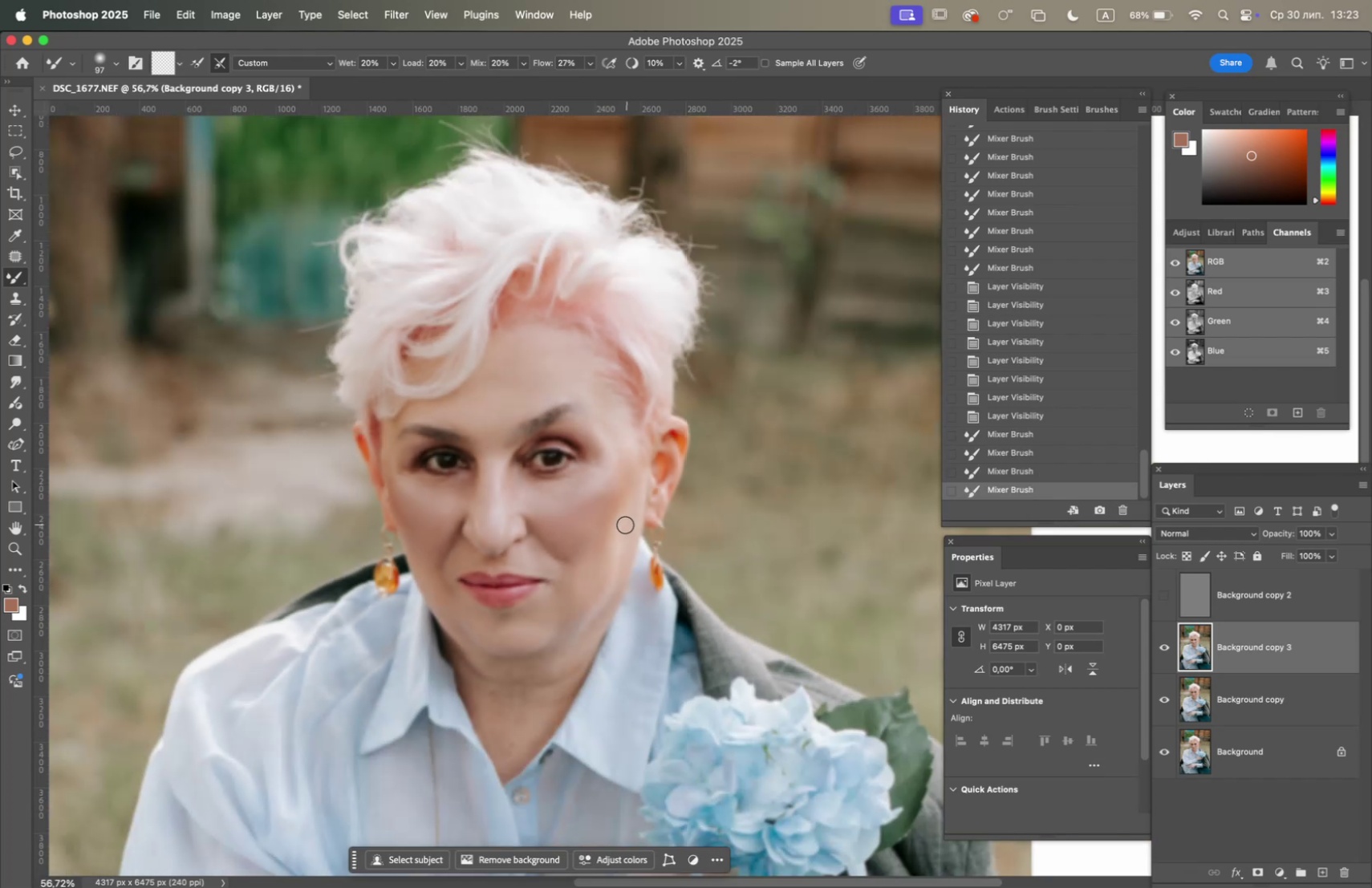 
hold_key(key=Space, duration=0.45)
 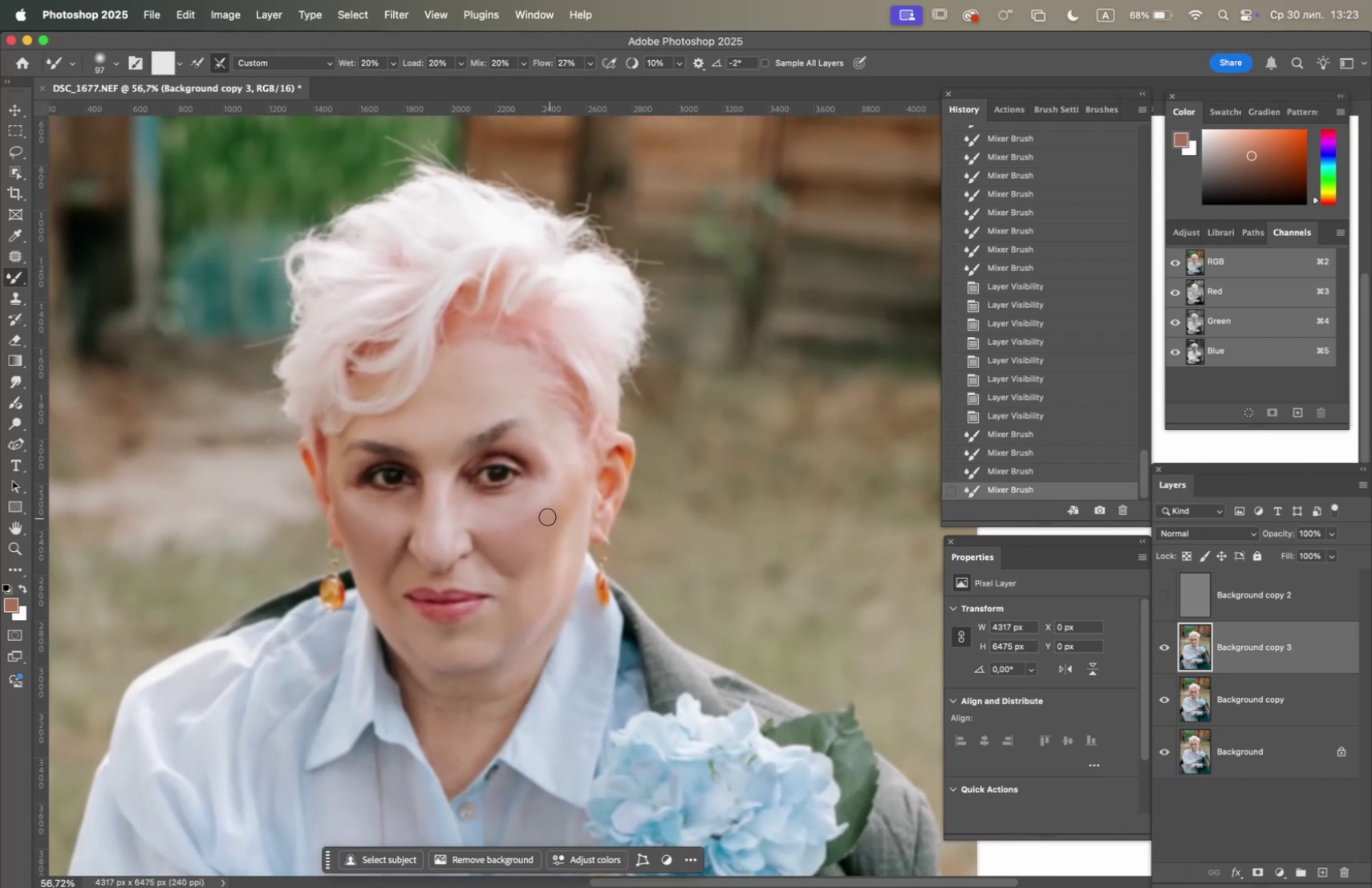 
left_click_drag(start_coordinate=[618, 520], to_coordinate=[566, 535])
 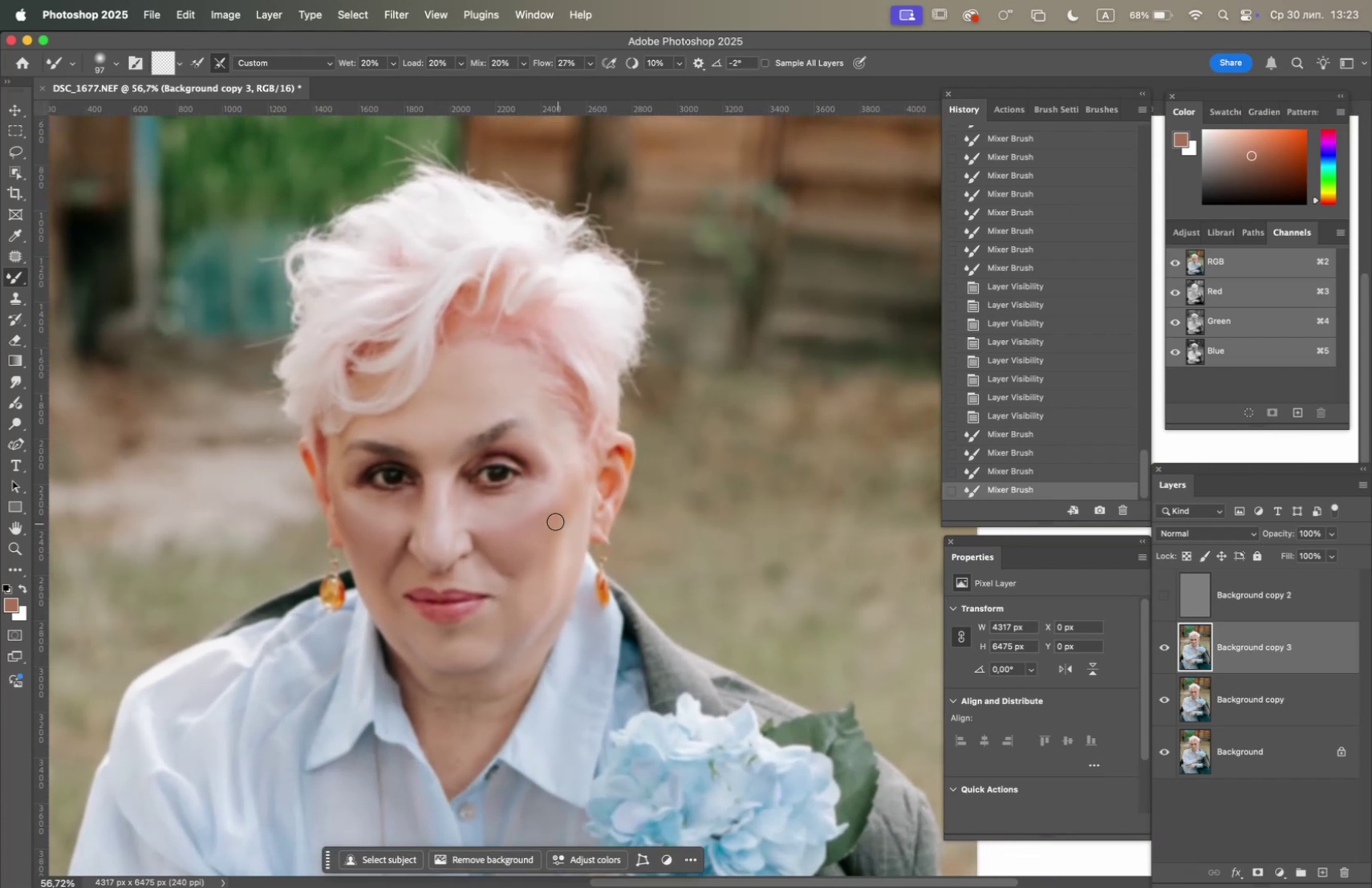 
hold_key(key=OptionLeft, duration=2.33)
scroll: coordinate [546, 513], scroll_direction: up, amount: 6.0
 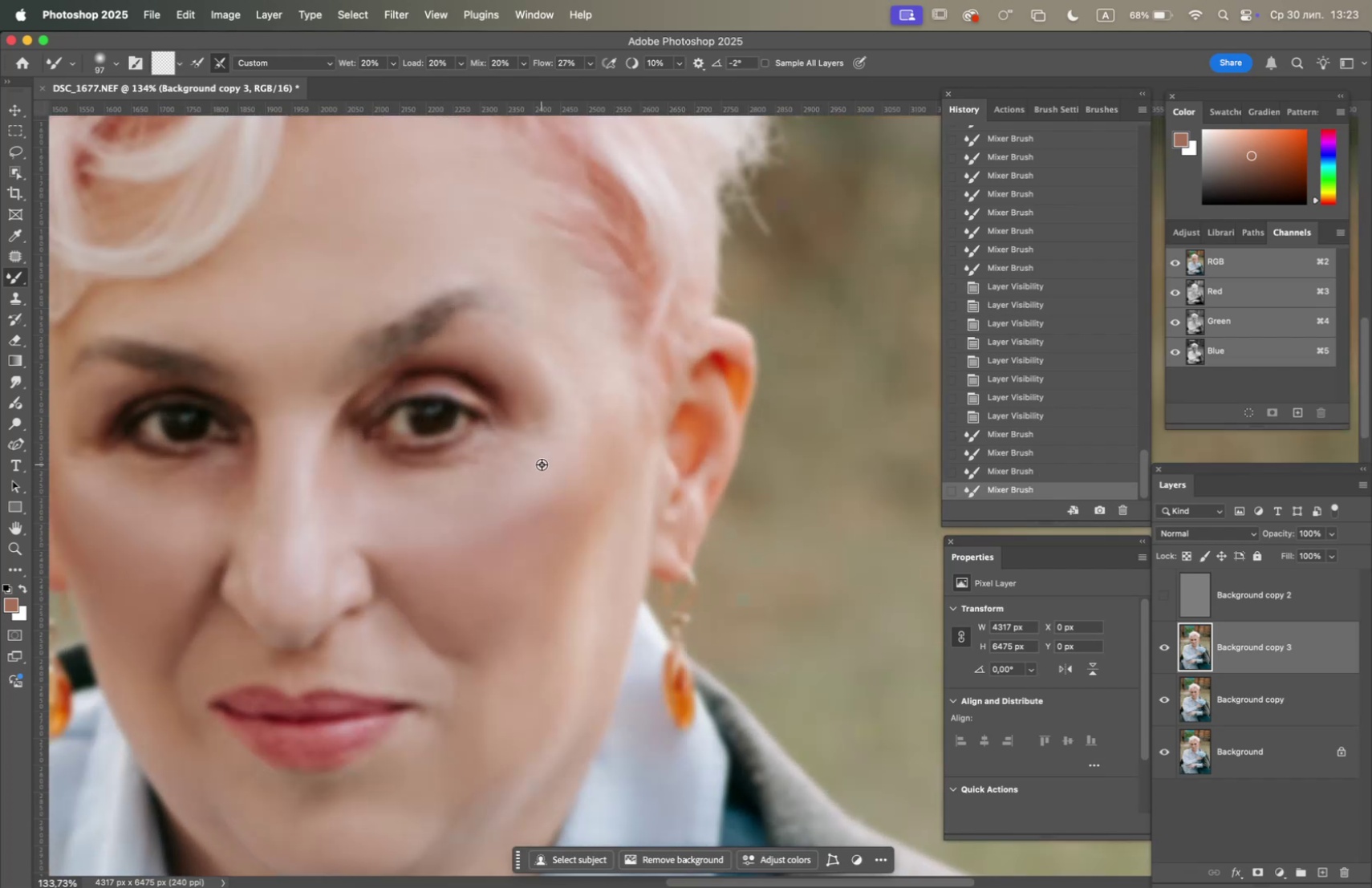 
scroll: coordinate [542, 472], scroll_direction: down, amount: 2.0
 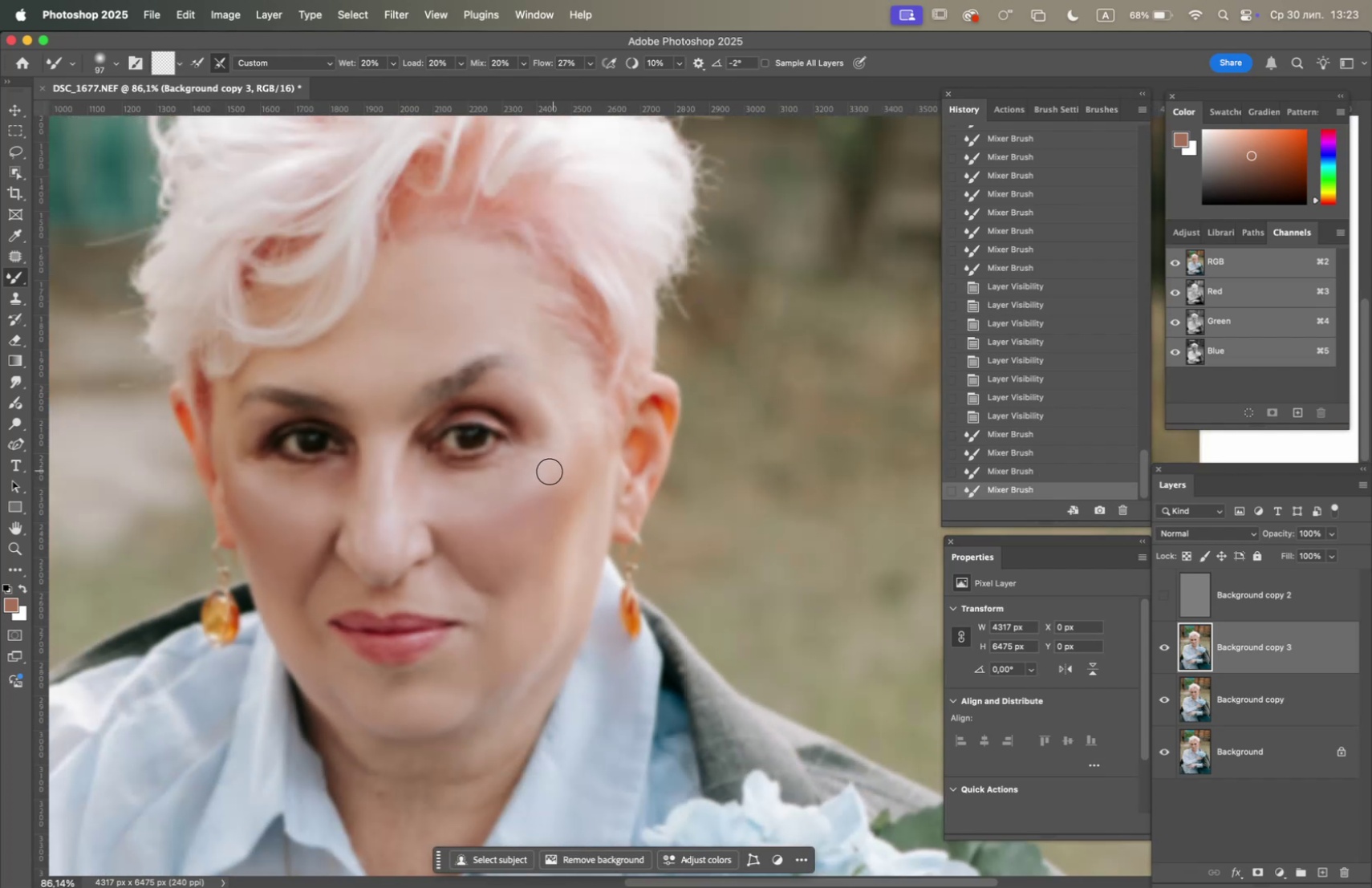 
left_click_drag(start_coordinate=[544, 470], to_coordinate=[519, 473])
 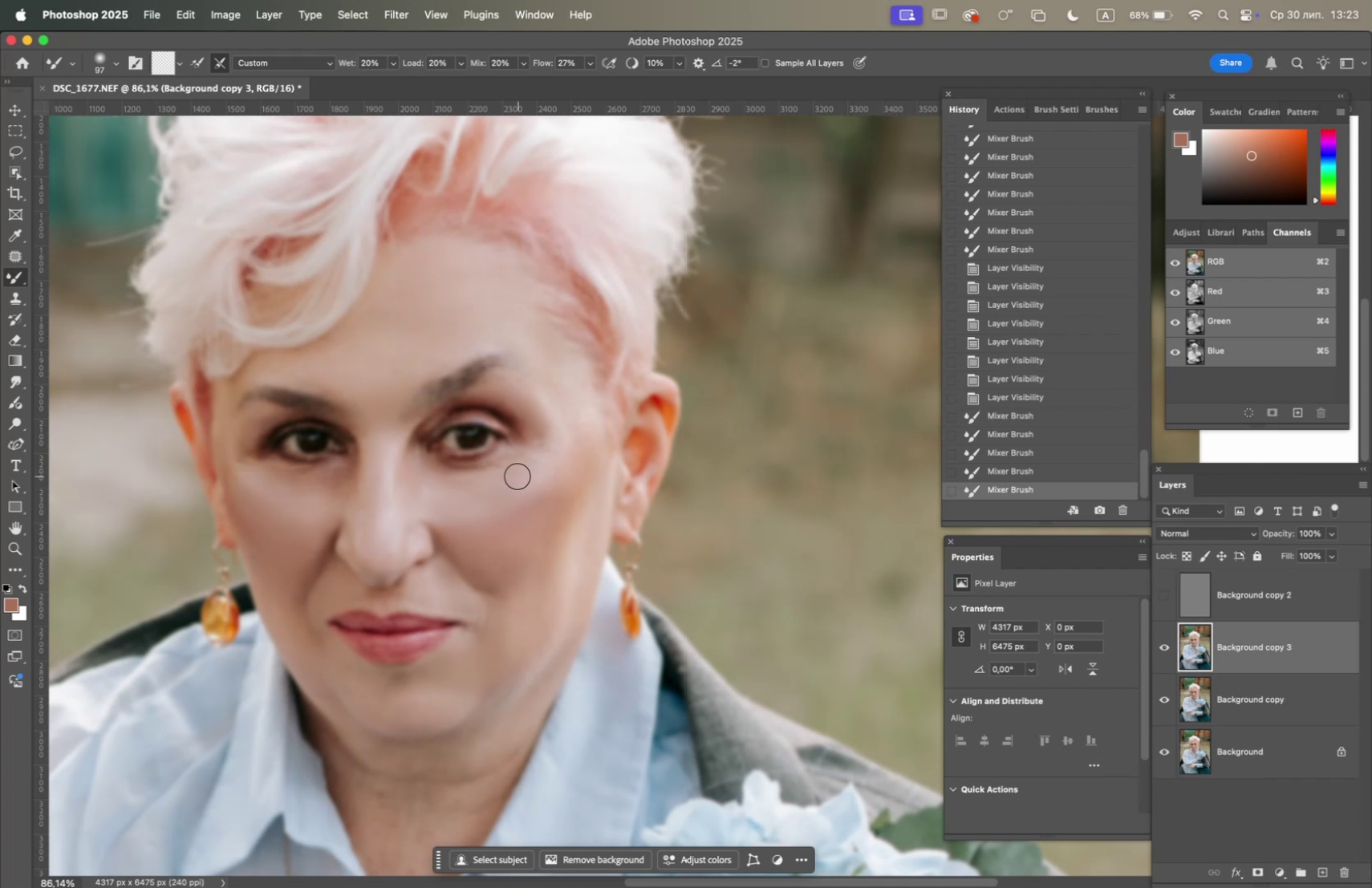 
left_click_drag(start_coordinate=[501, 478], to_coordinate=[490, 483])
 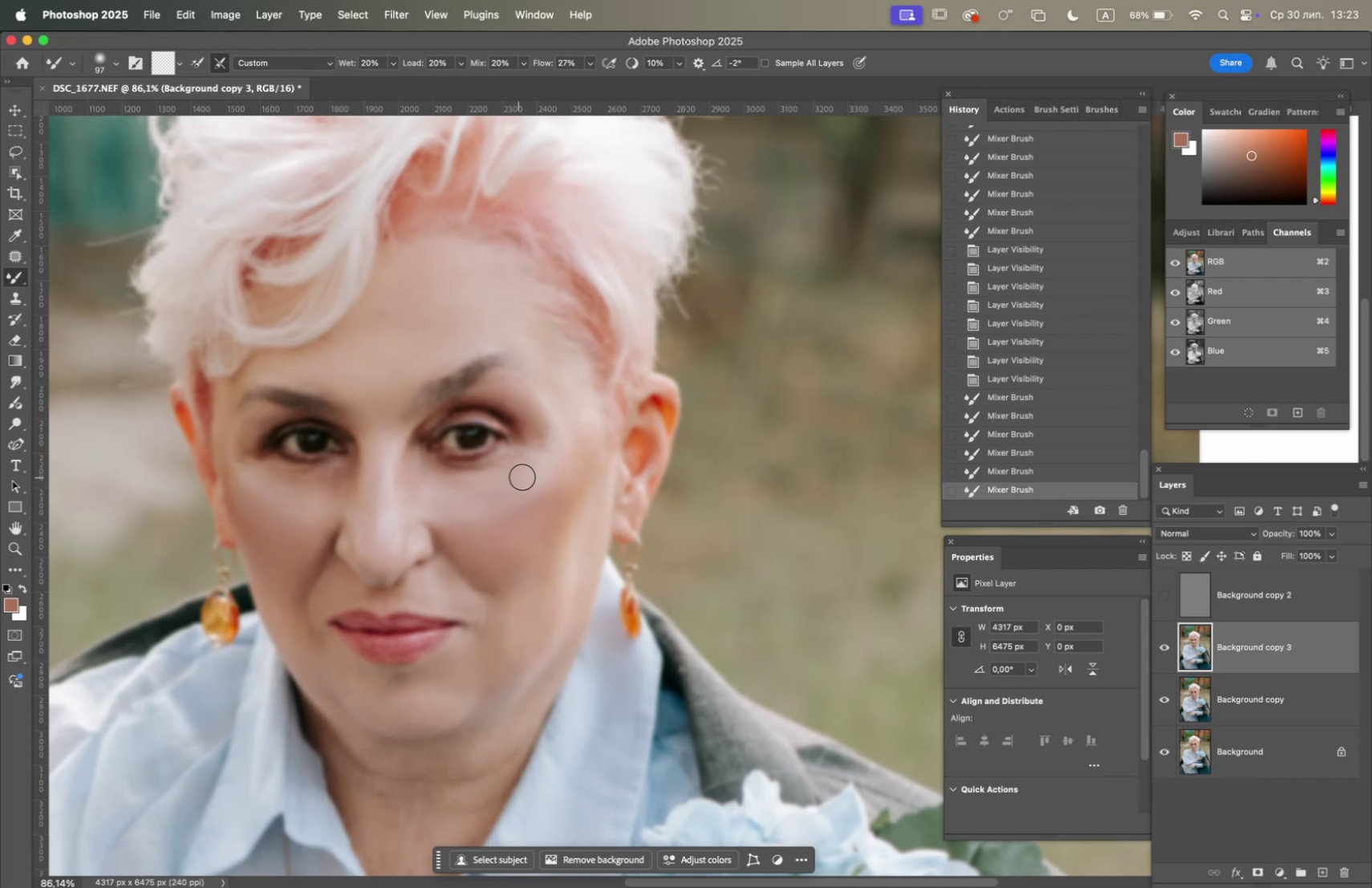 
left_click_drag(start_coordinate=[518, 478], to_coordinate=[536, 493])
 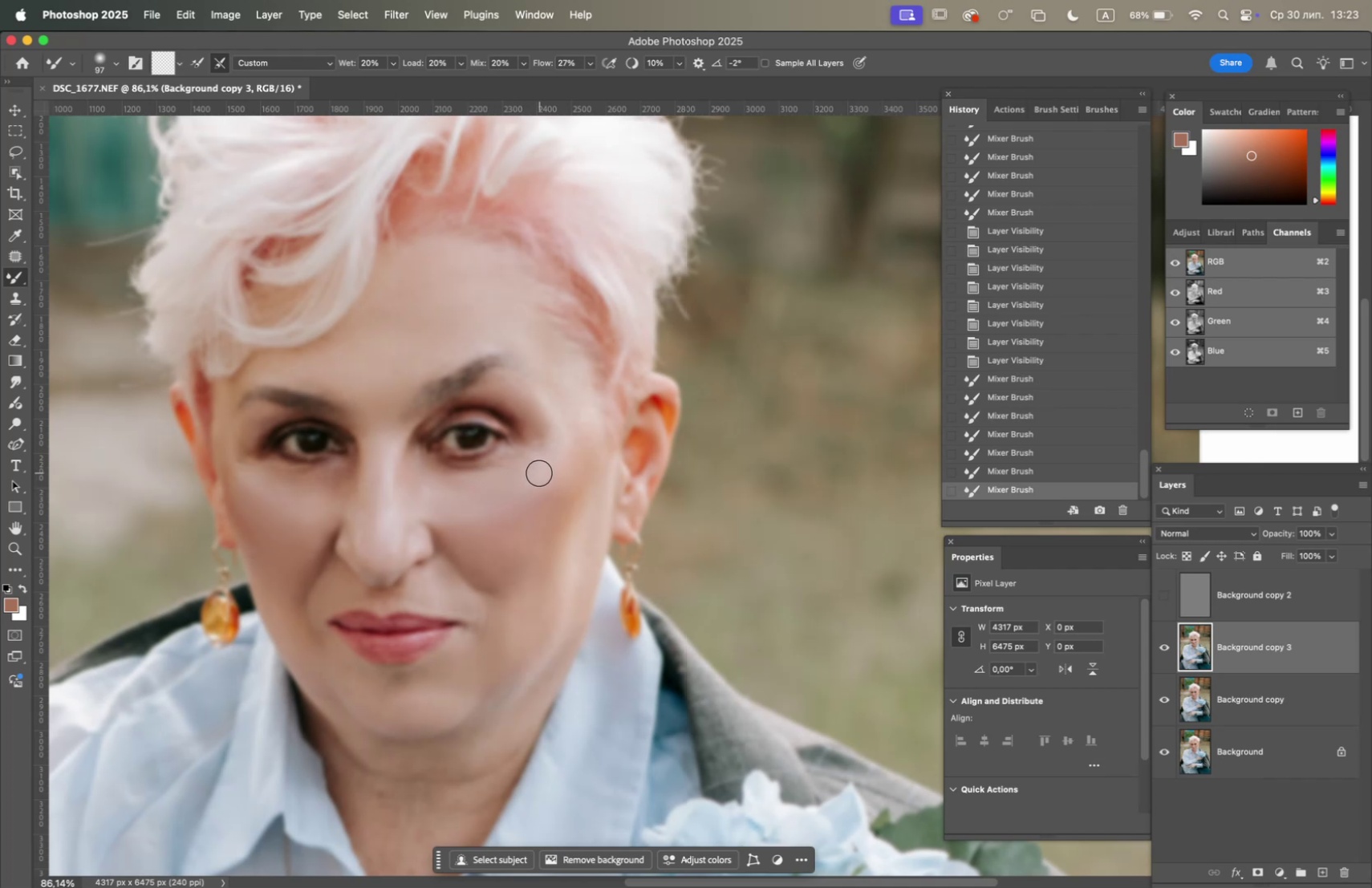 
left_click_drag(start_coordinate=[526, 479], to_coordinate=[457, 489])
 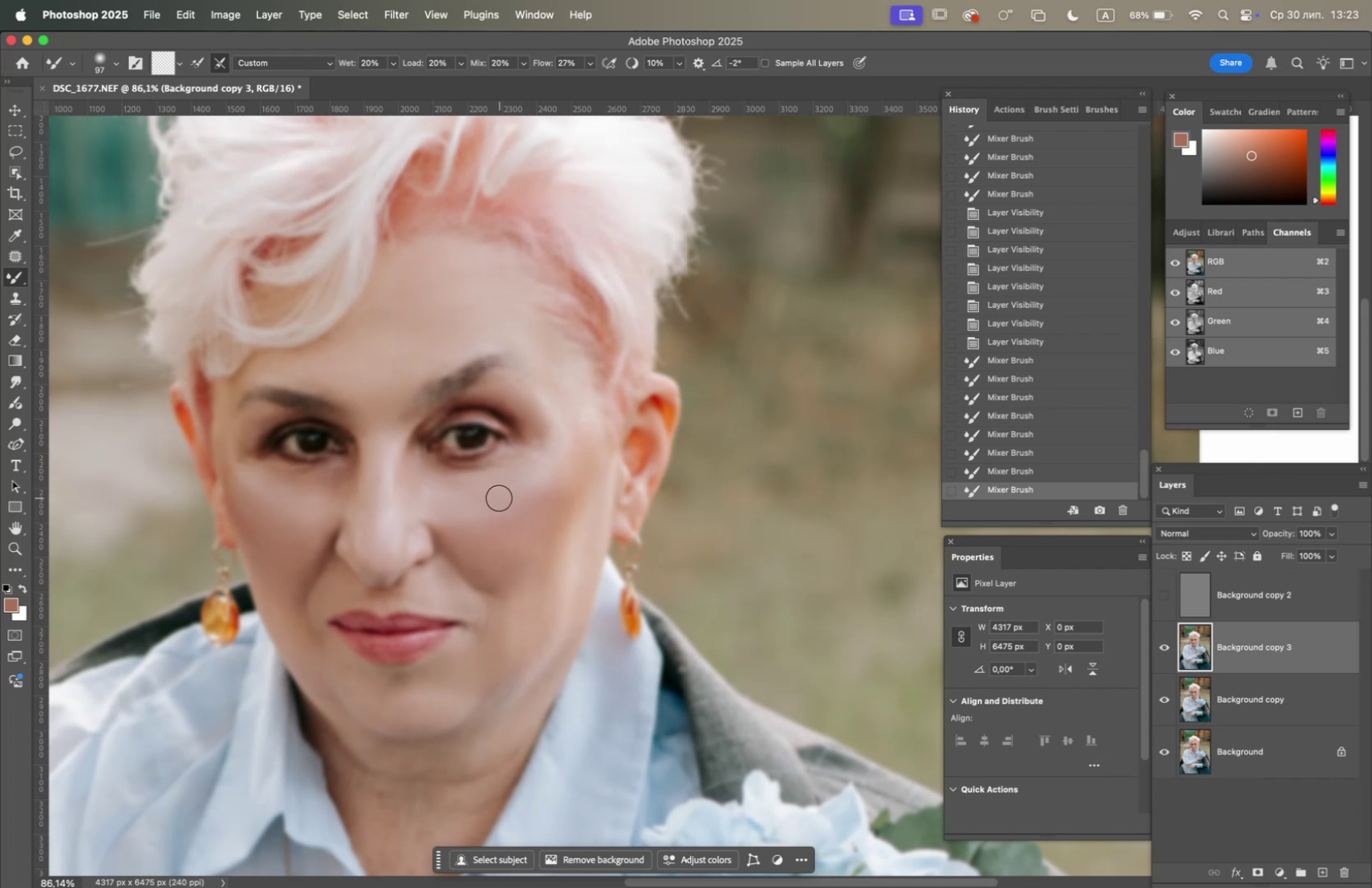 
left_click_drag(start_coordinate=[489, 501], to_coordinate=[440, 505])
 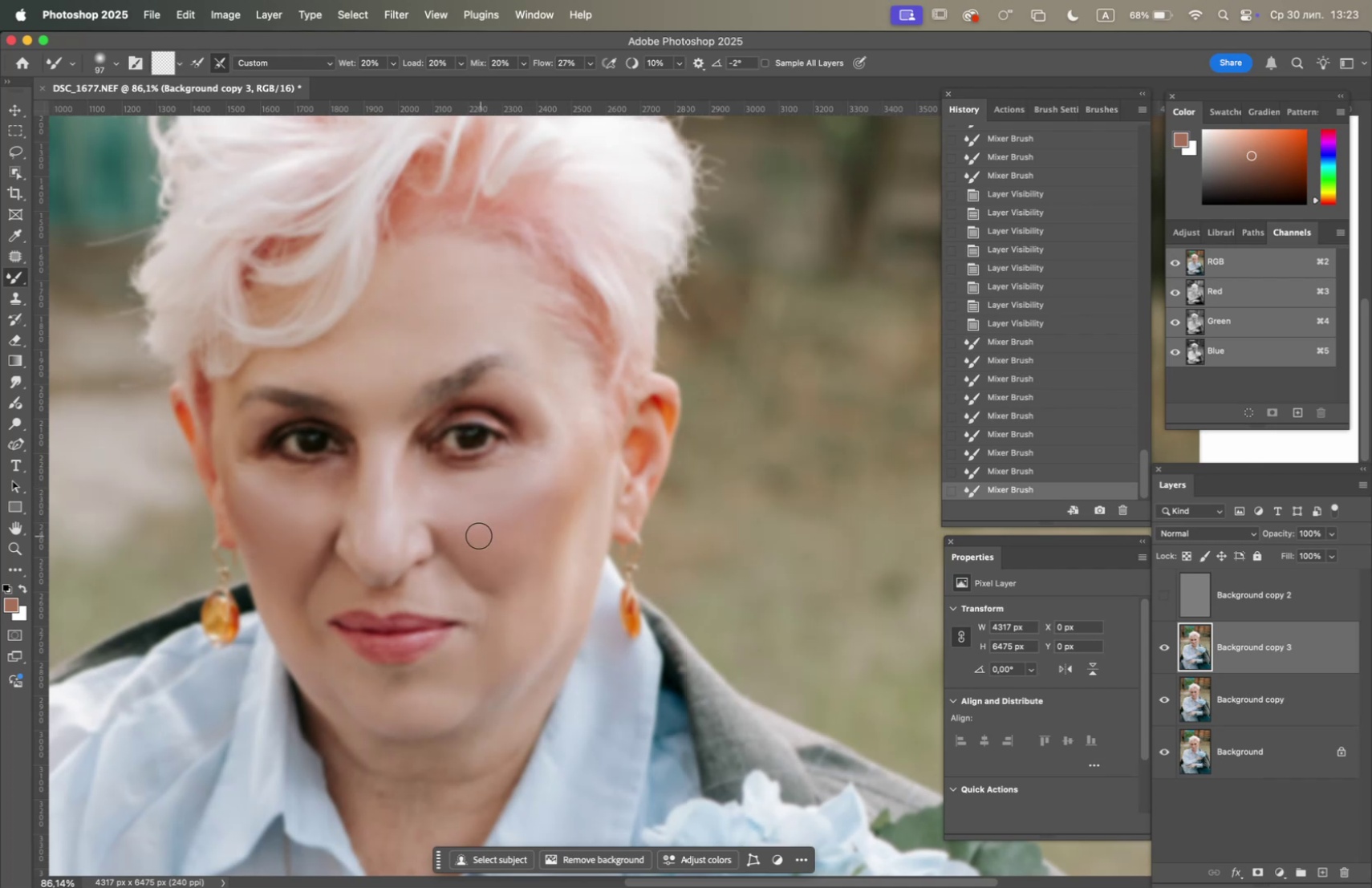 
left_click_drag(start_coordinate=[469, 534], to_coordinate=[455, 517])
 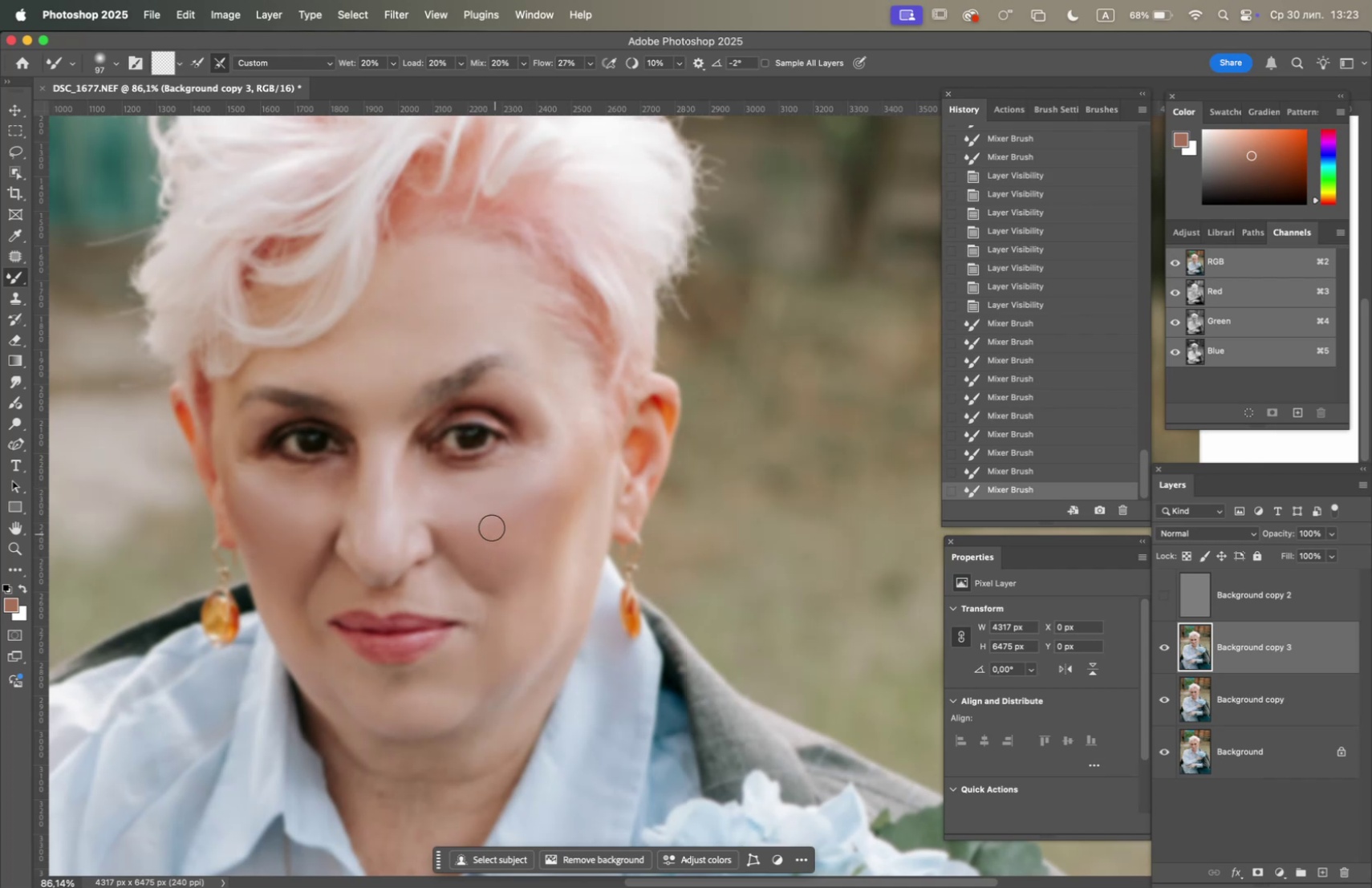 
left_click_drag(start_coordinate=[503, 501], to_coordinate=[445, 501])
 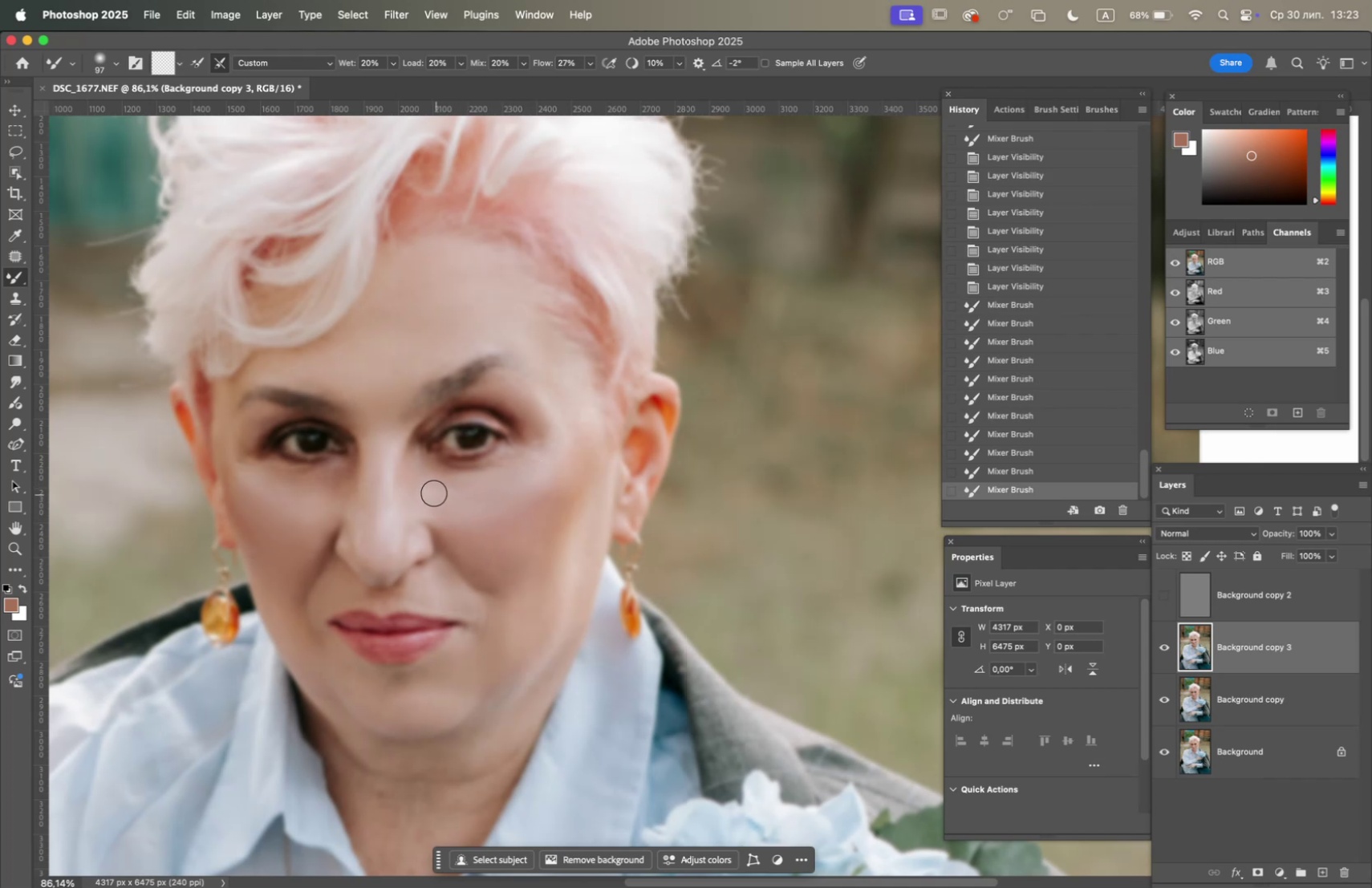 
left_click_drag(start_coordinate=[432, 496], to_coordinate=[463, 508])
 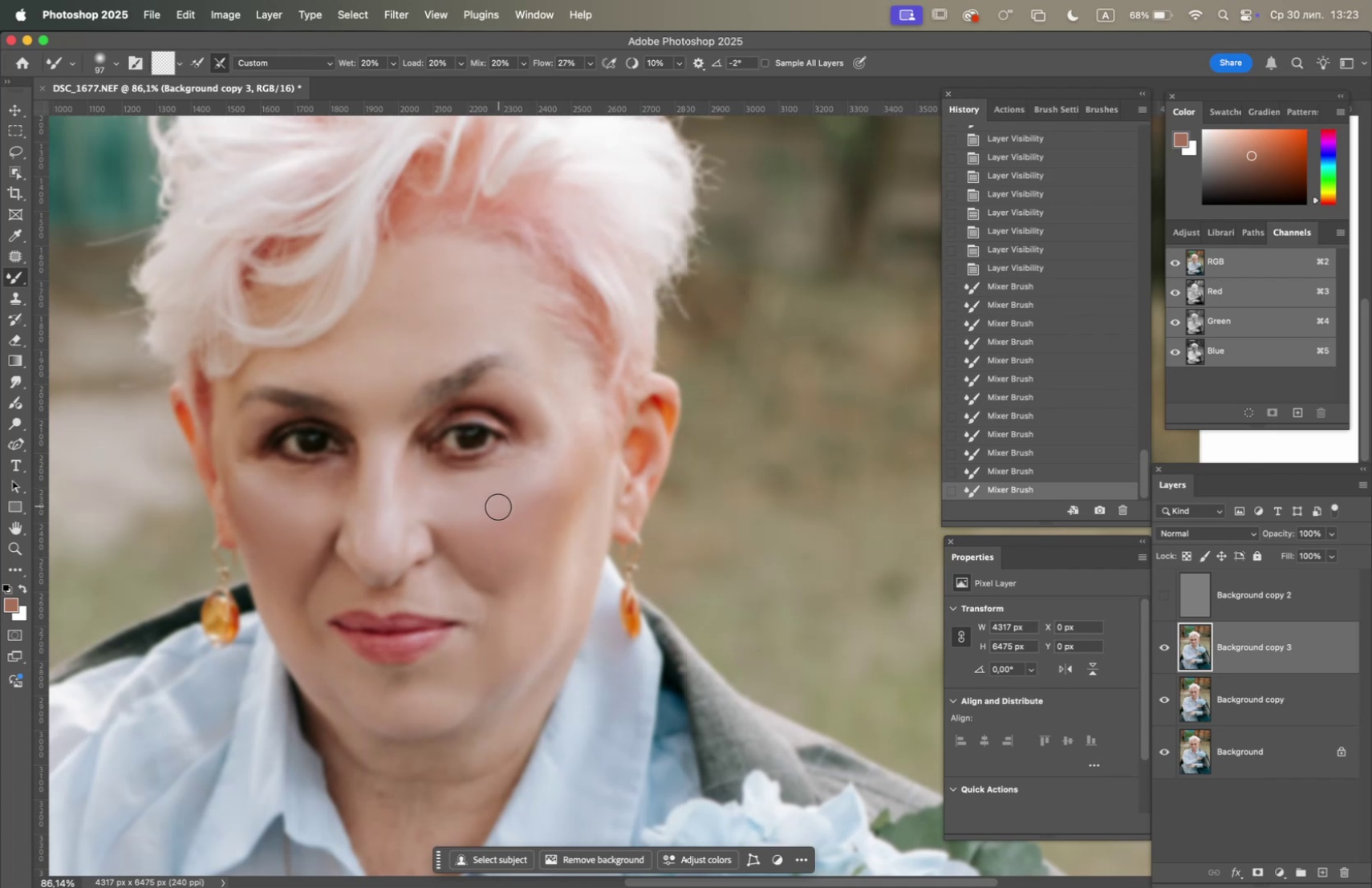 
left_click_drag(start_coordinate=[480, 529], to_coordinate=[511, 515])
 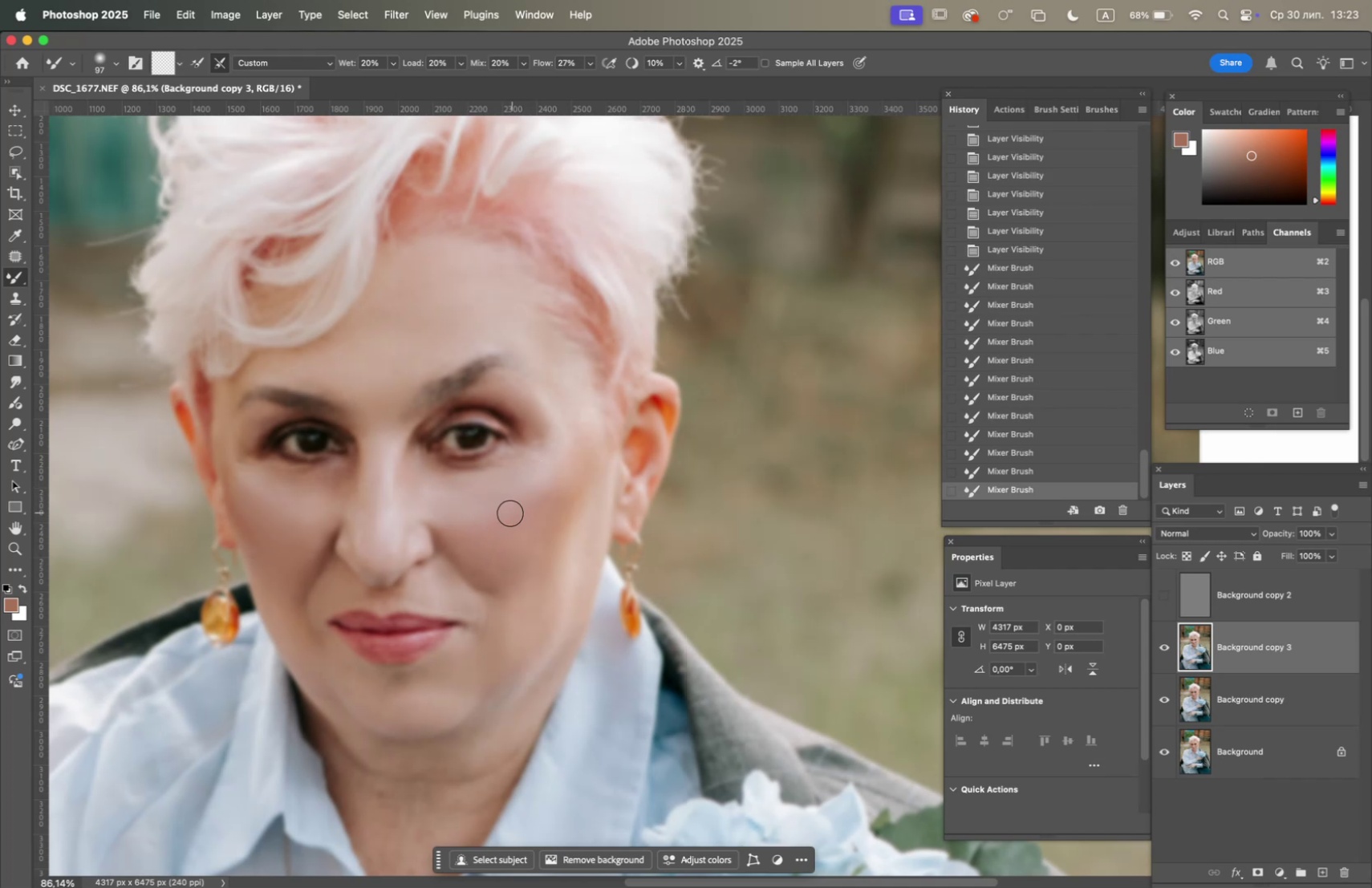 
left_click_drag(start_coordinate=[519, 507], to_coordinate=[527, 498])
 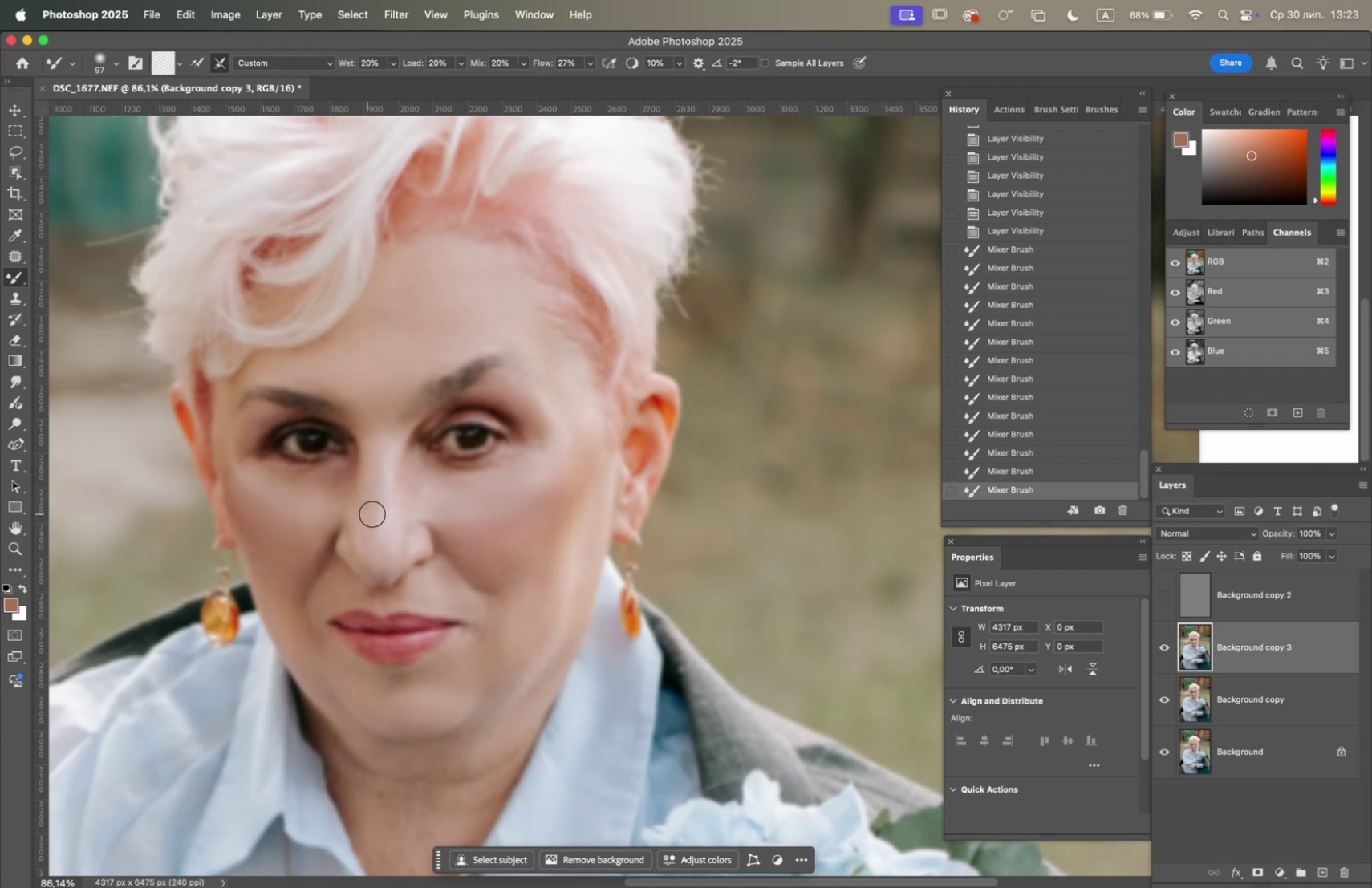 
hold_key(key=OptionLeft, duration=2.77)
scroll: coordinate [547, 529], scroll_direction: down, amount: 6.0
 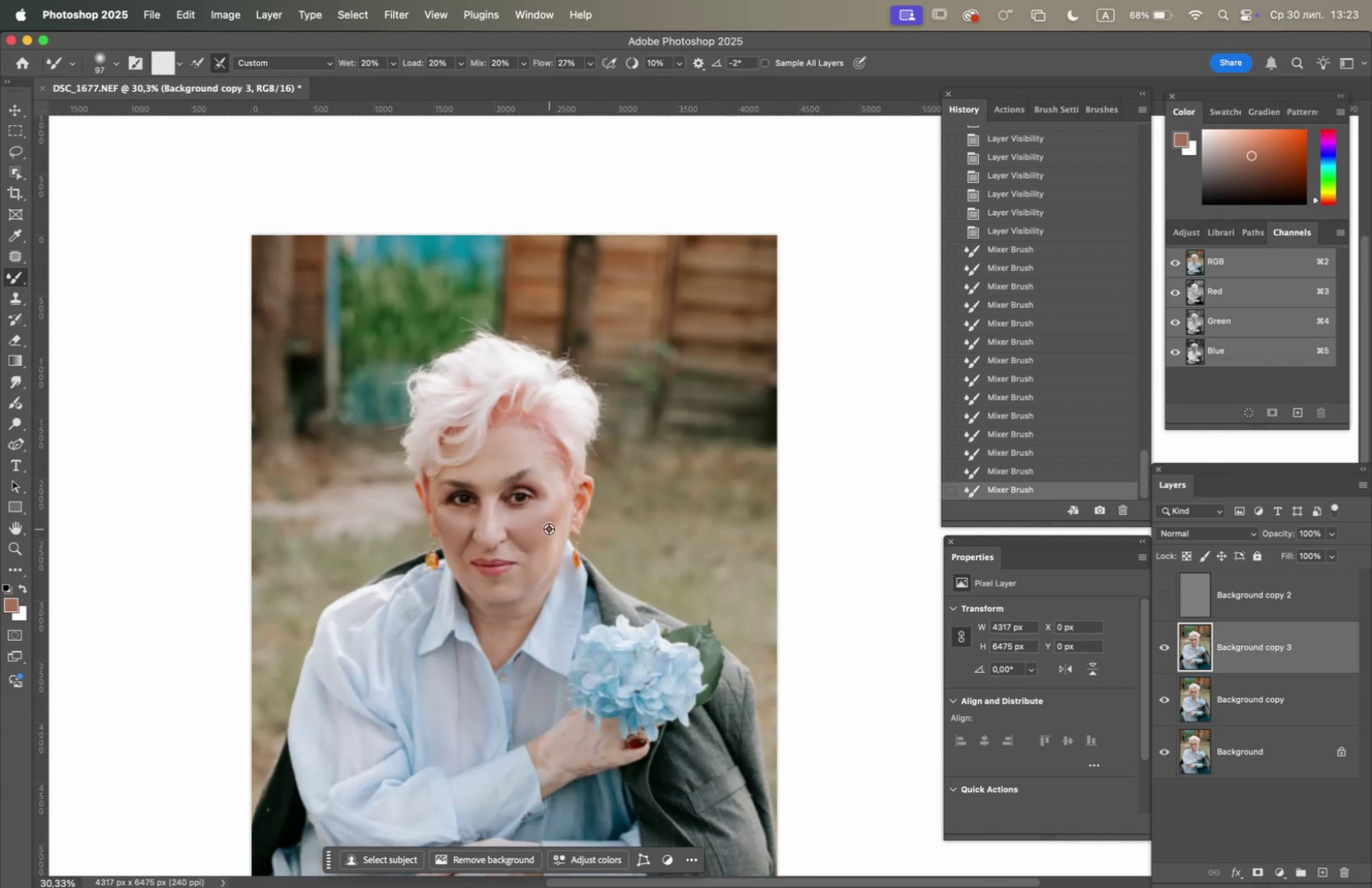 
scroll: coordinate [367, 527], scroll_direction: up, amount: 11.0
 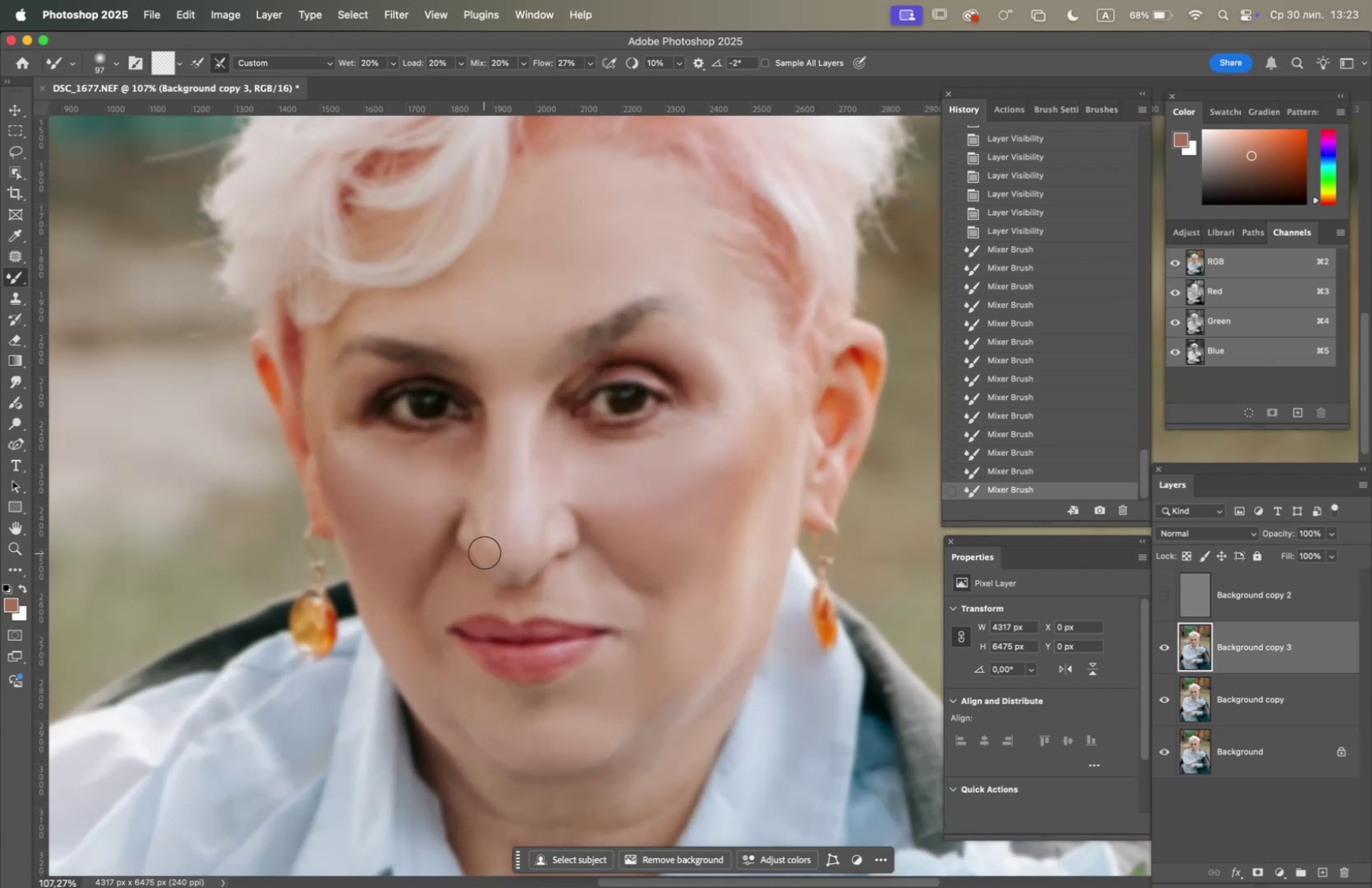 
right_click([485, 552])
 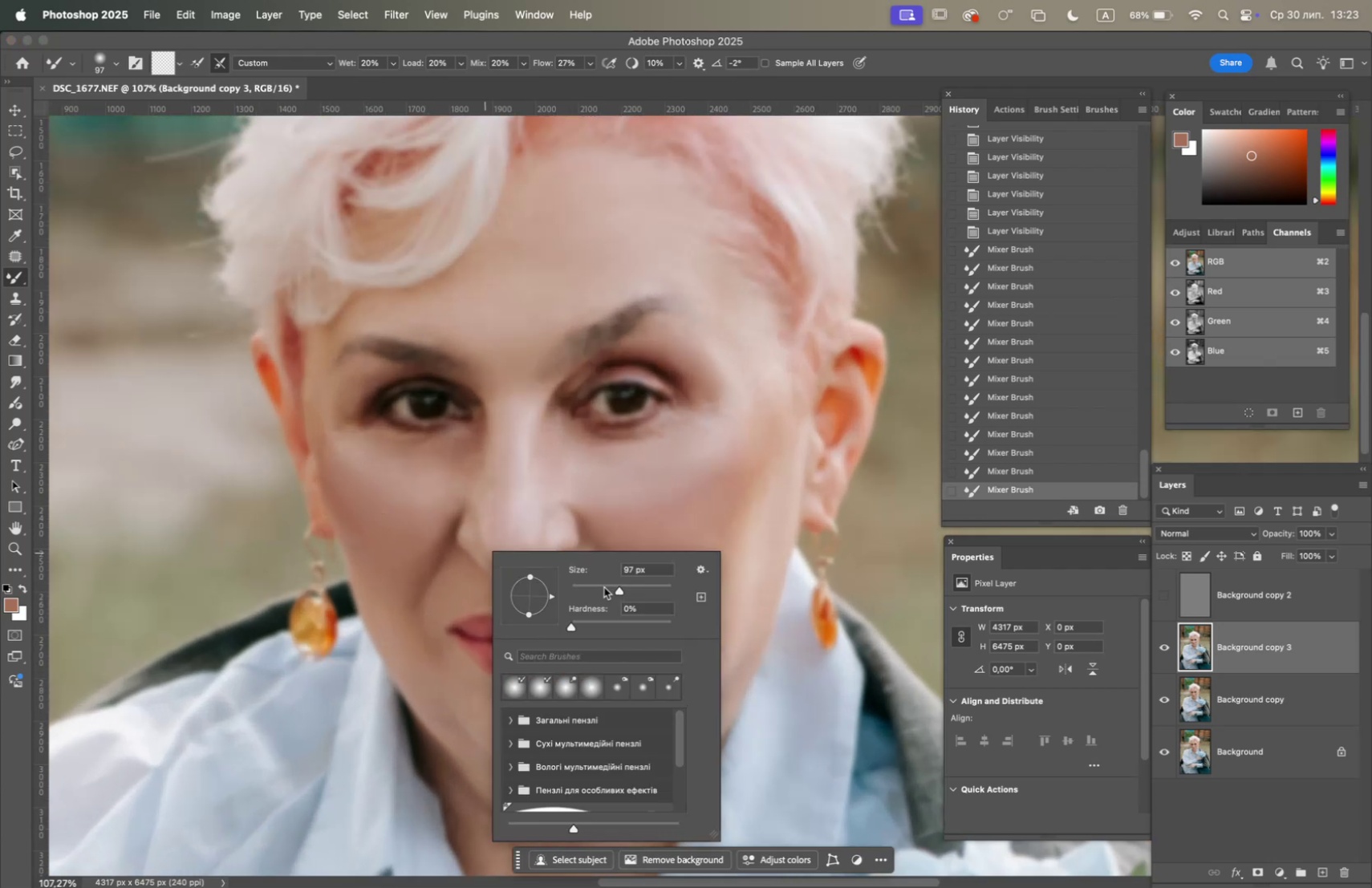 
left_click([600, 585])
 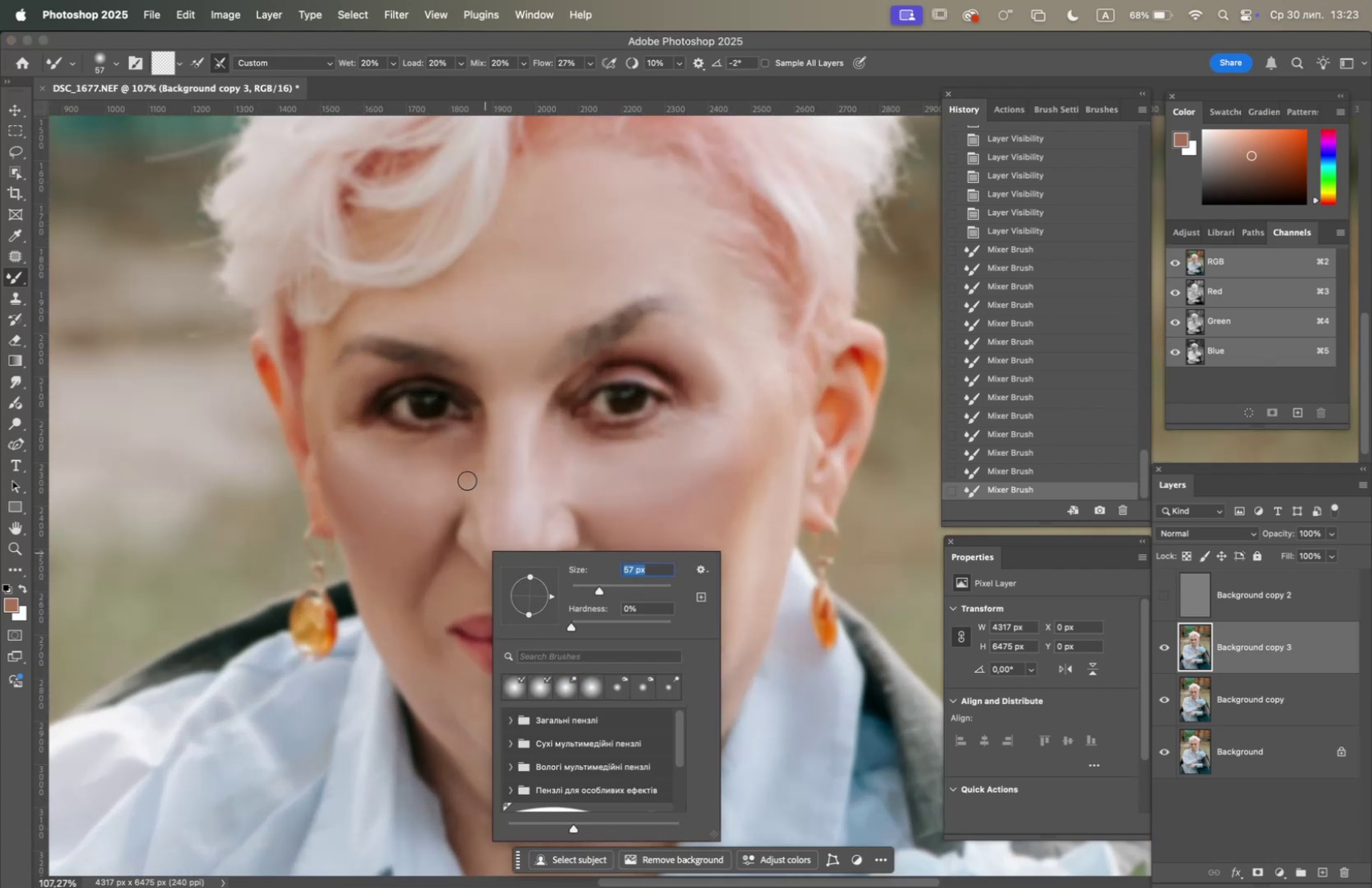 
left_click_drag(start_coordinate=[446, 478], to_coordinate=[473, 450])
 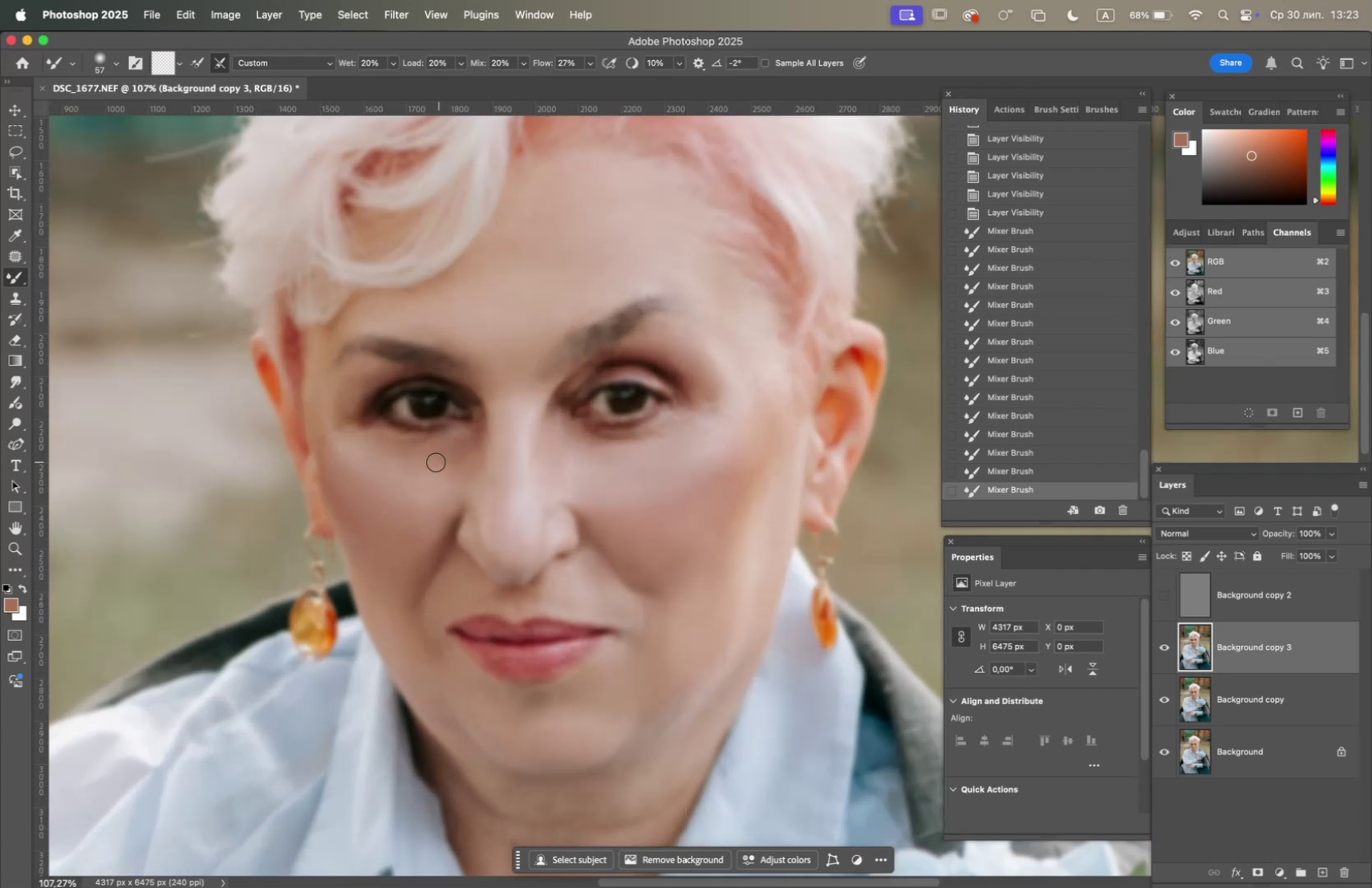 
left_click_drag(start_coordinate=[433, 462], to_coordinate=[472, 448])
 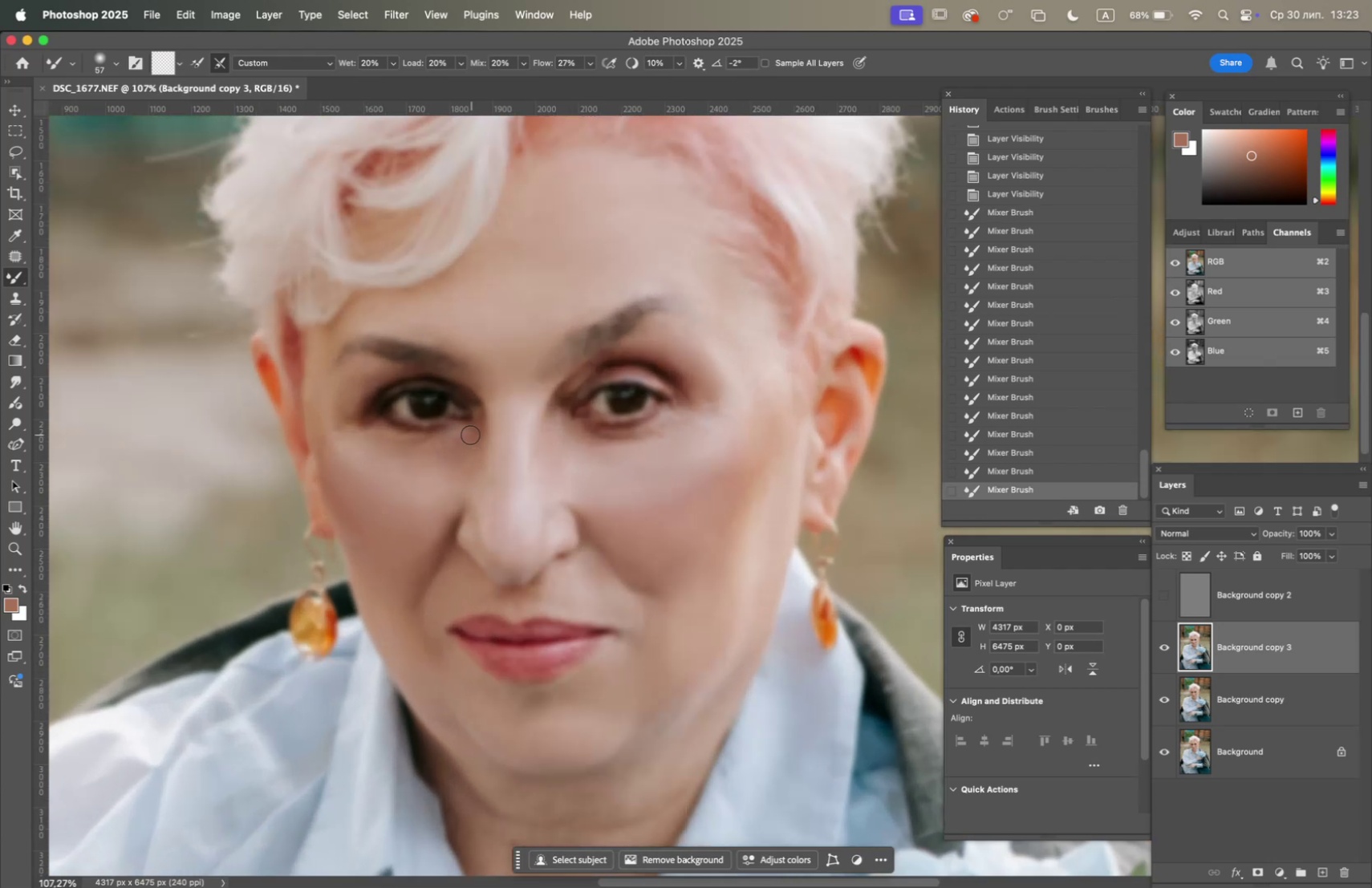 
left_click_drag(start_coordinate=[469, 433], to_coordinate=[455, 445])
 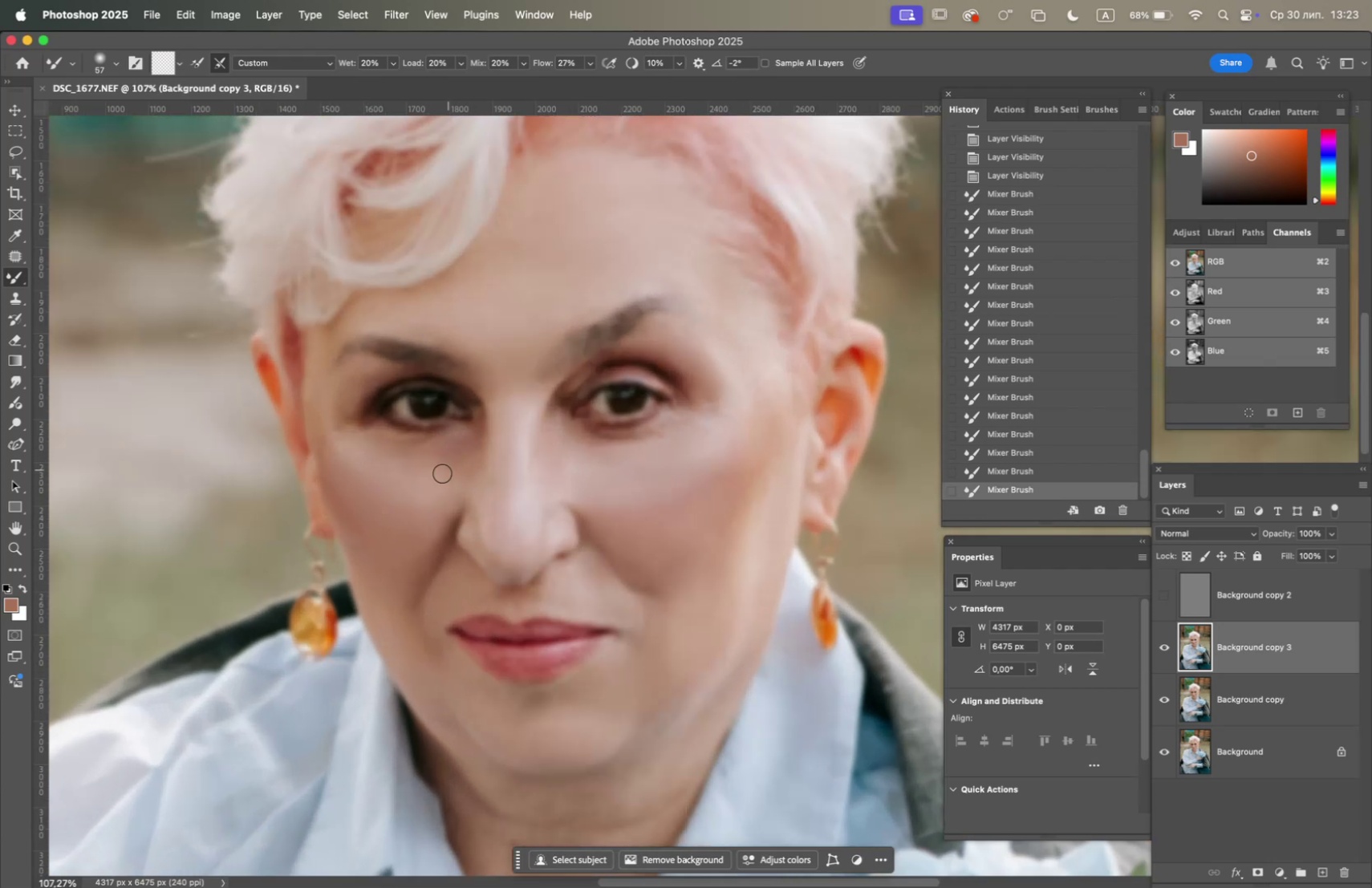 
left_click_drag(start_coordinate=[439, 475], to_coordinate=[473, 446])
 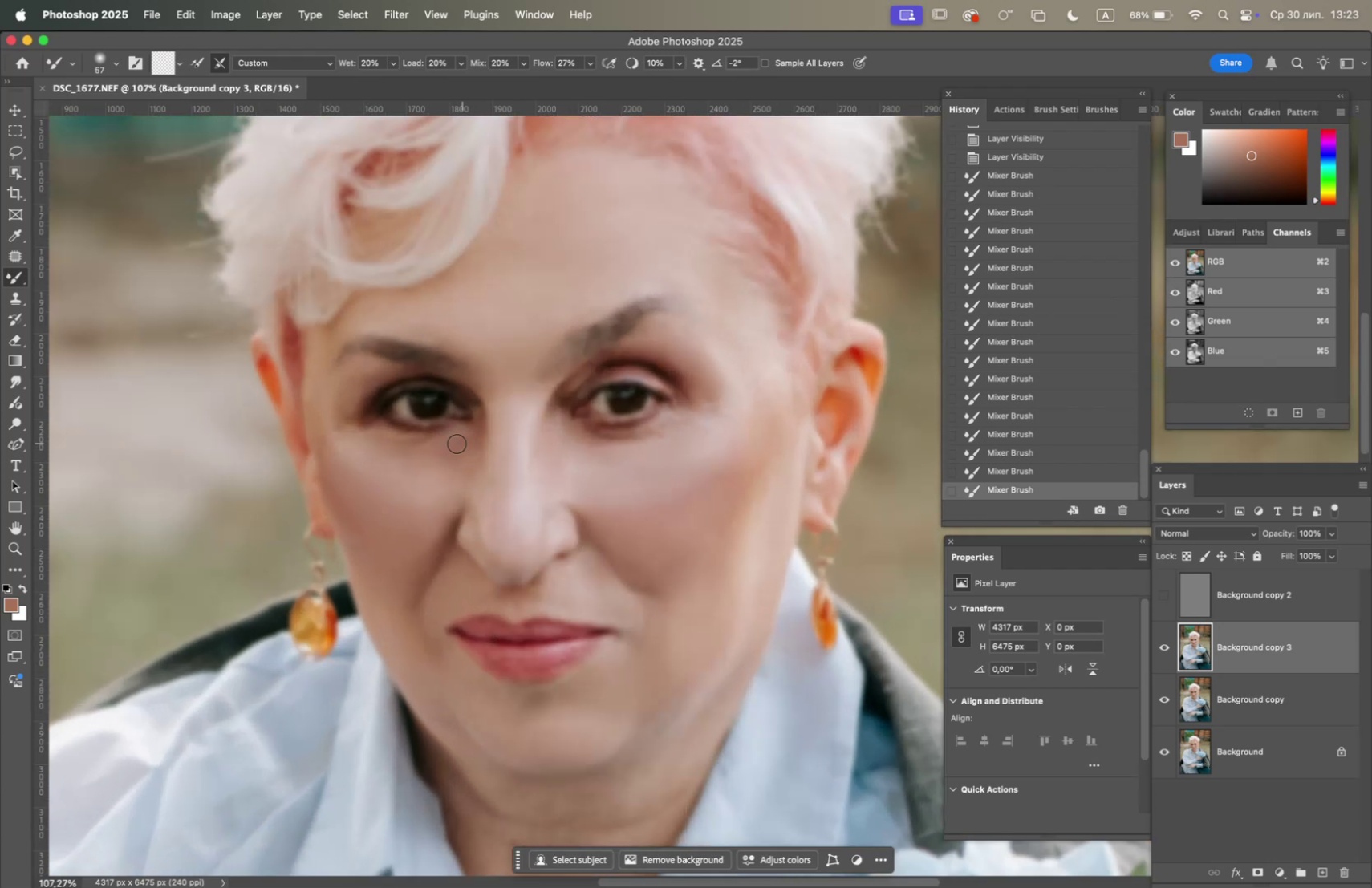 
left_click_drag(start_coordinate=[456, 444], to_coordinate=[444, 445])
 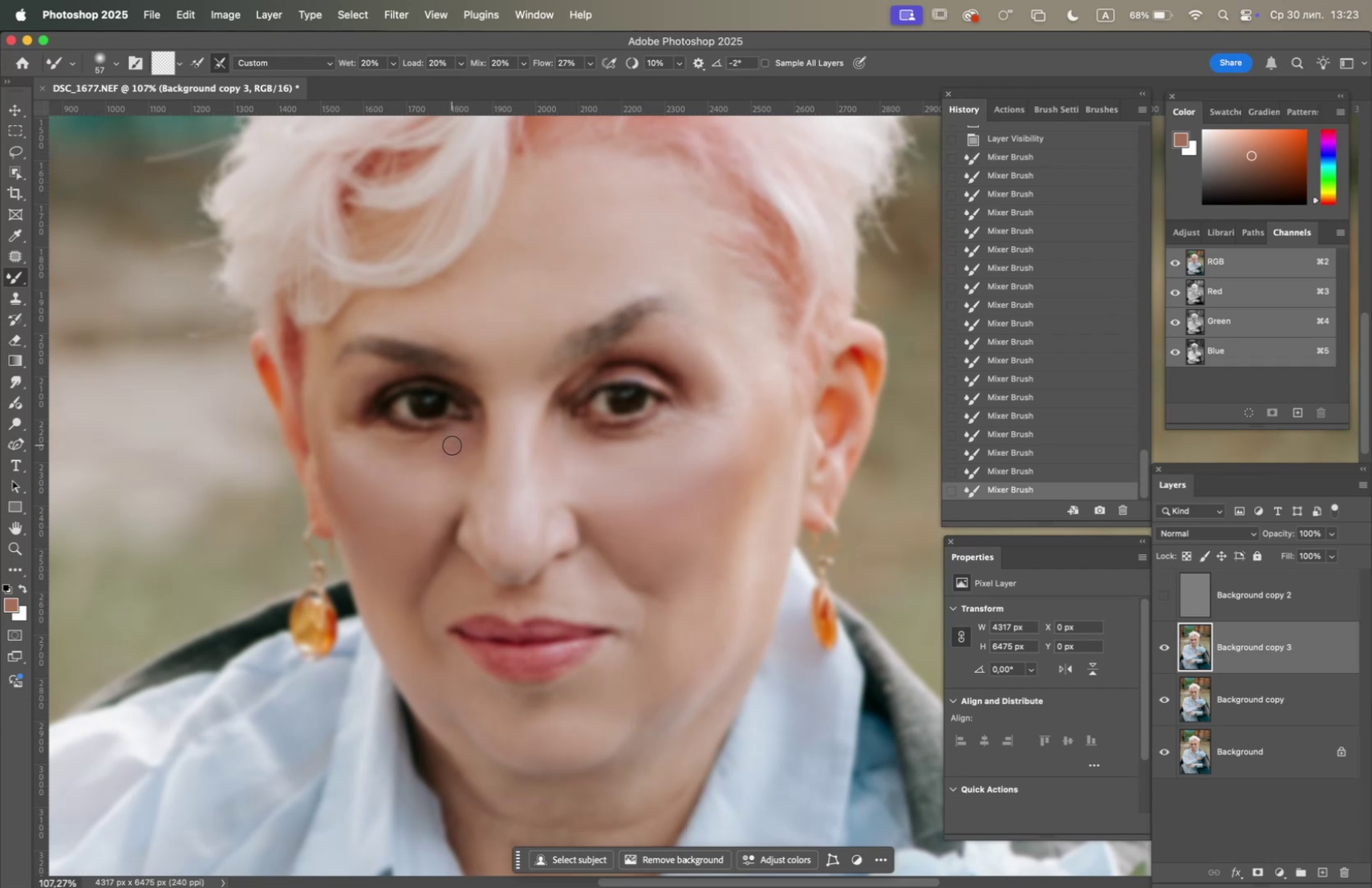 
left_click_drag(start_coordinate=[449, 448], to_coordinate=[443, 447])
 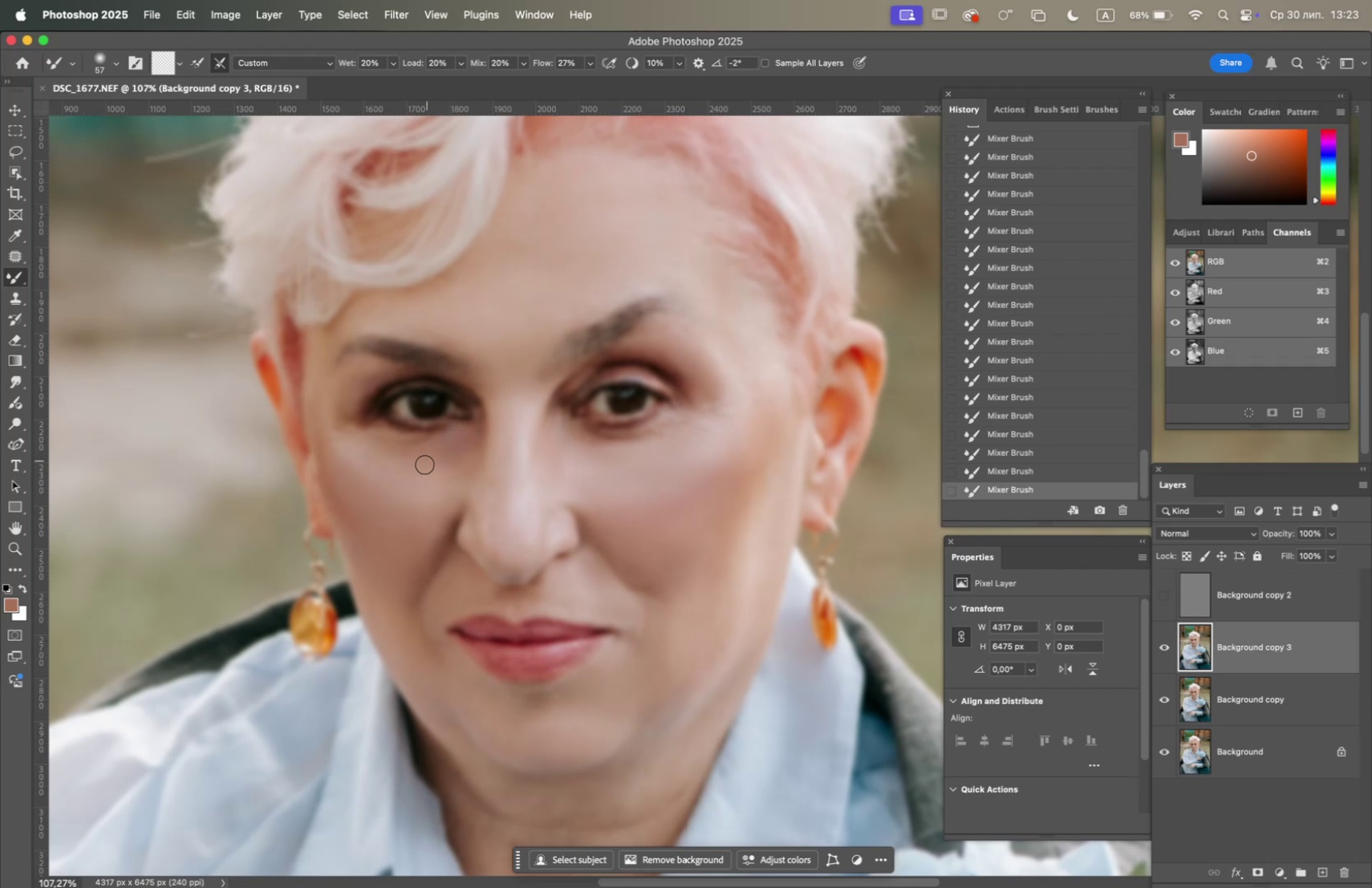 
left_click_drag(start_coordinate=[425, 468], to_coordinate=[466, 456])
 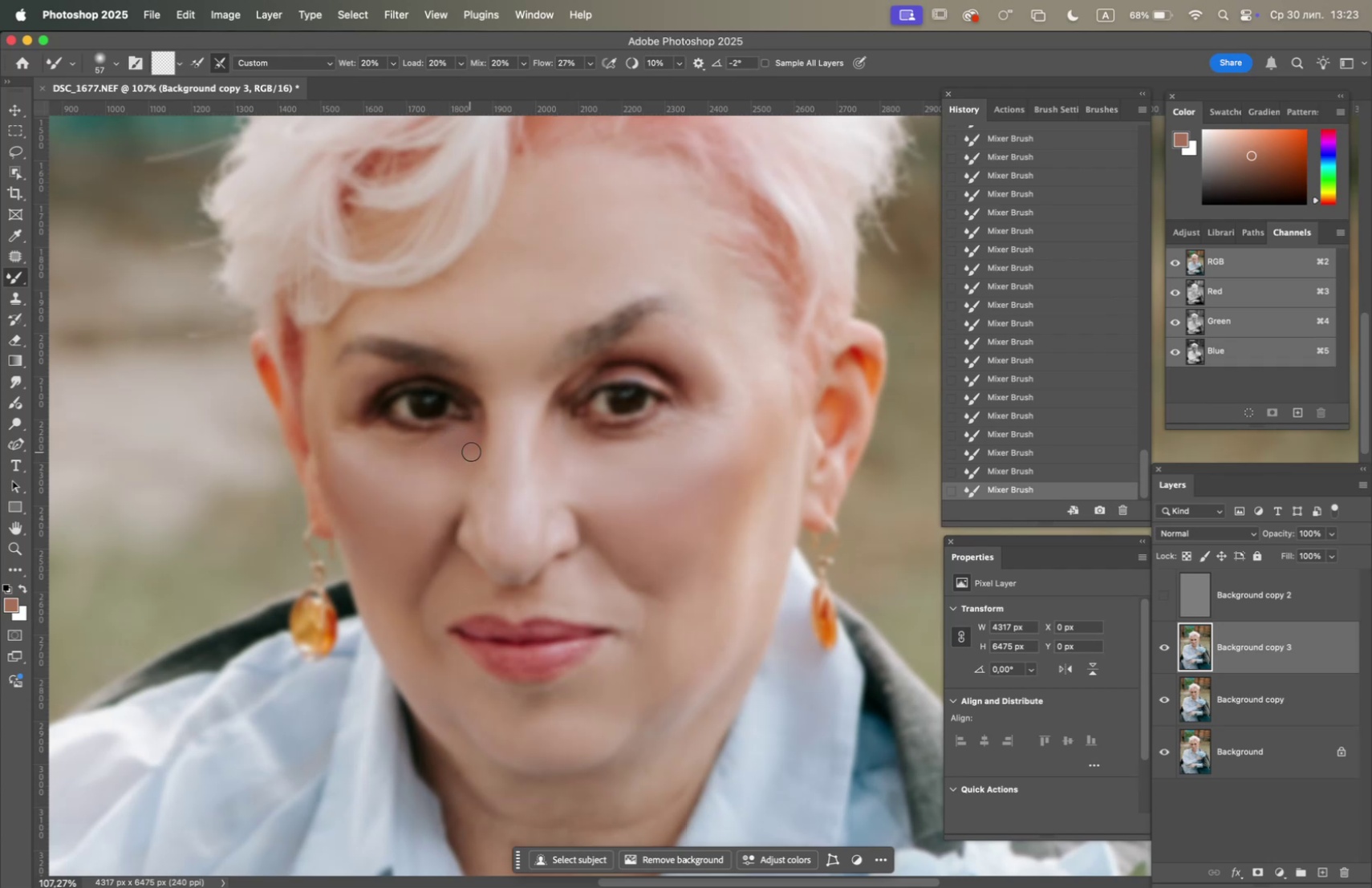 
left_click_drag(start_coordinate=[470, 453], to_coordinate=[454, 471])
 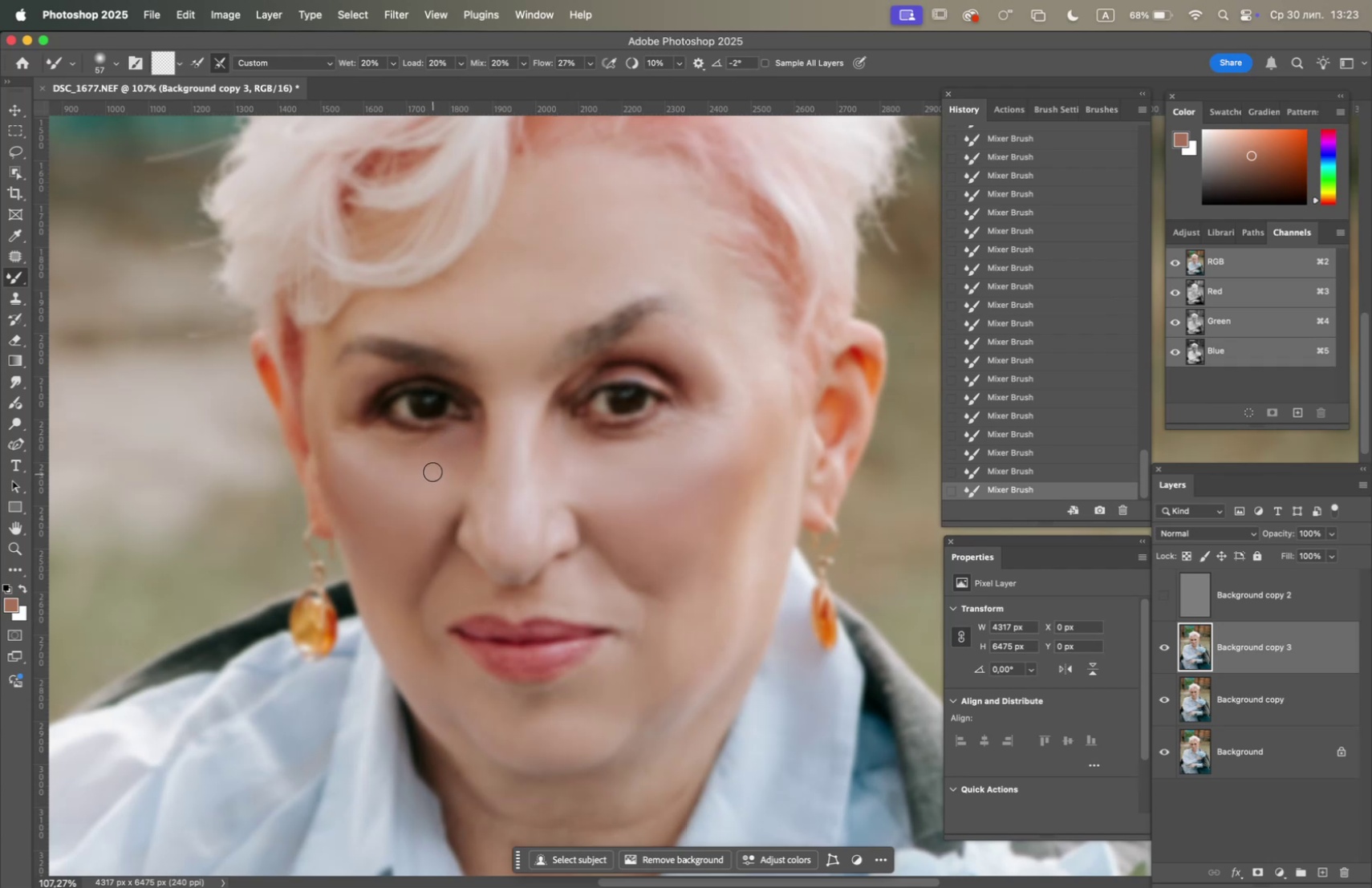 
left_click_drag(start_coordinate=[433, 465], to_coordinate=[453, 449])
 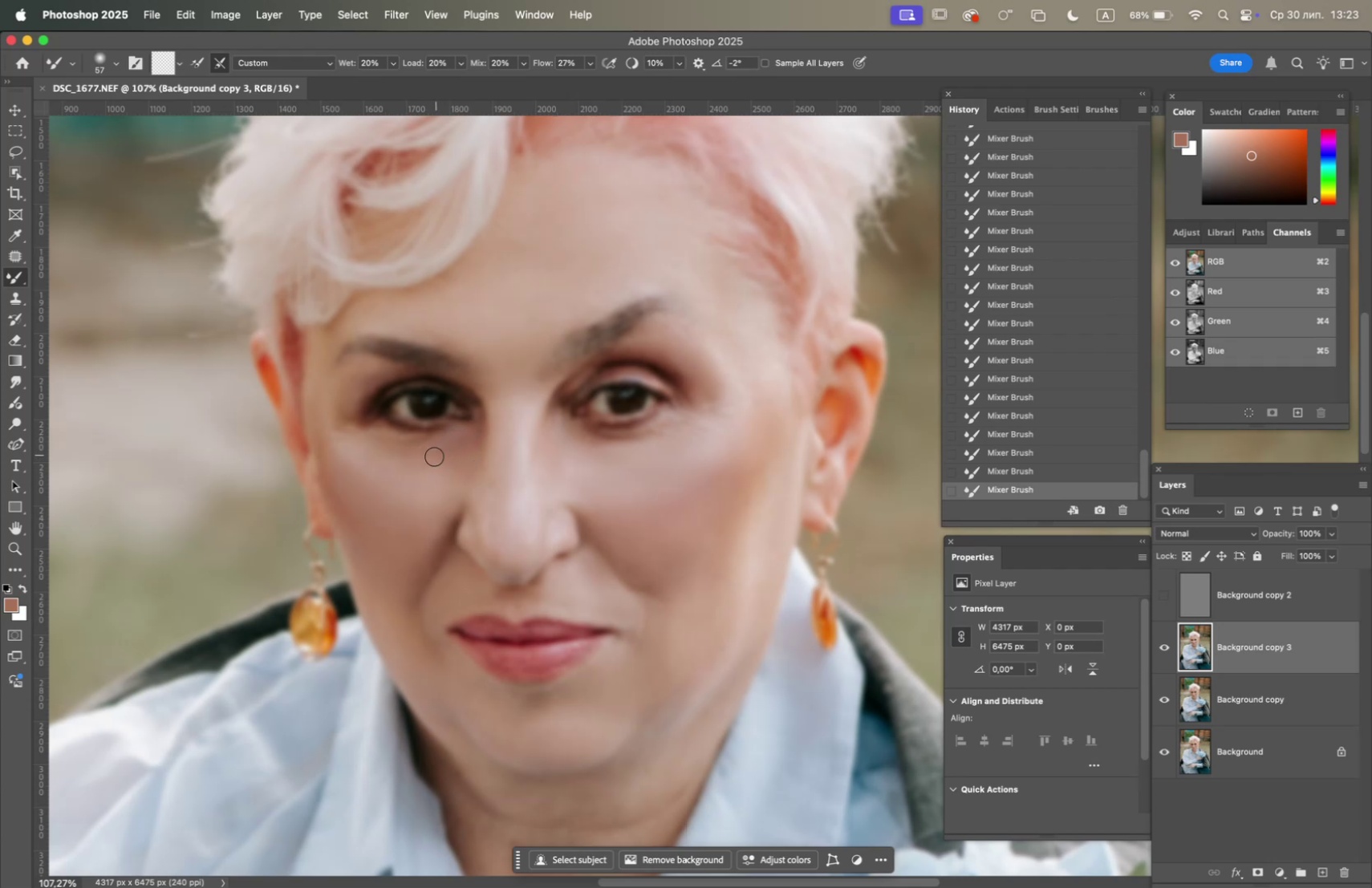 
left_click_drag(start_coordinate=[434, 458], to_coordinate=[459, 452])
 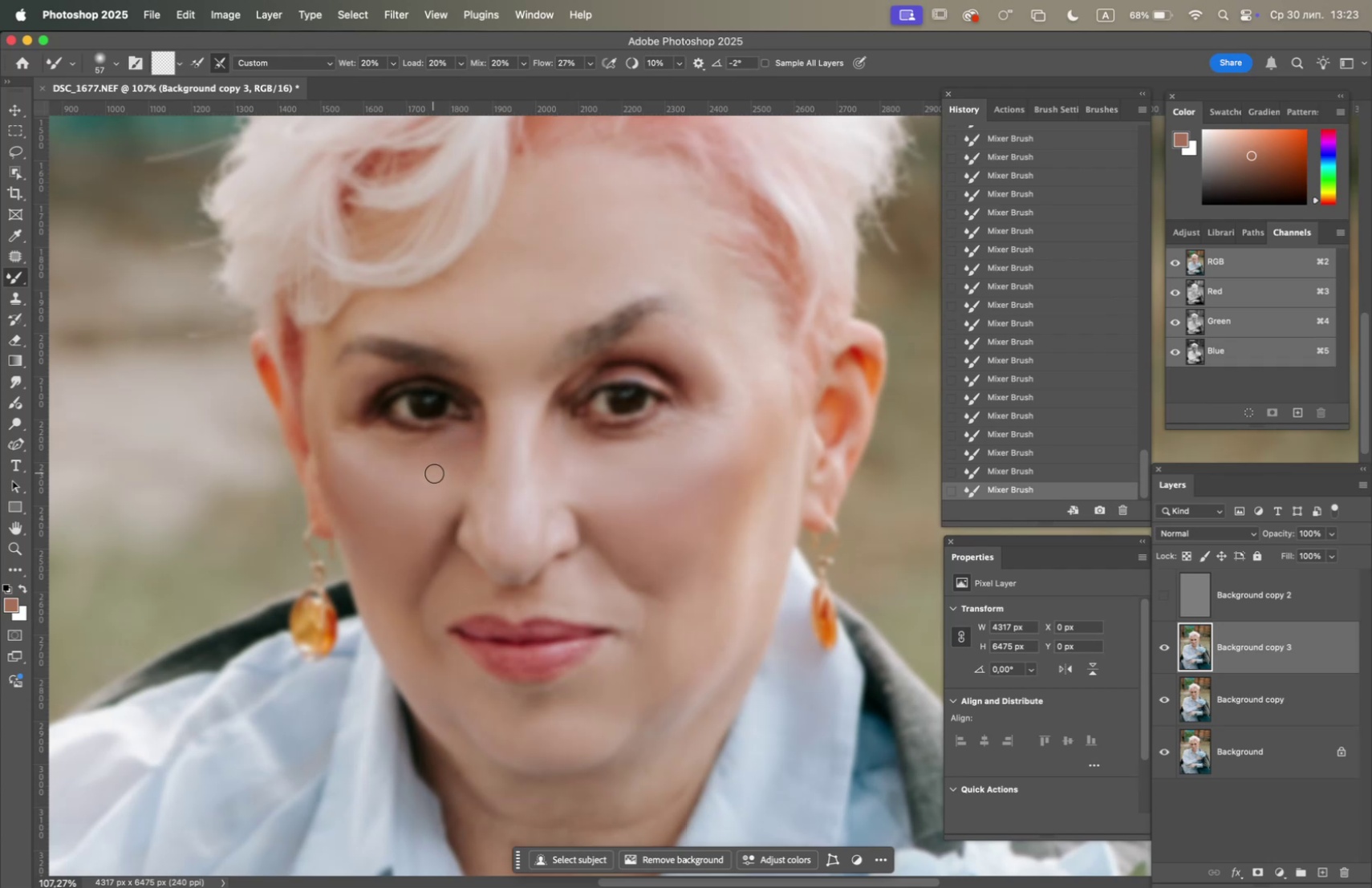 
left_click_drag(start_coordinate=[441, 474], to_coordinate=[461, 456])
 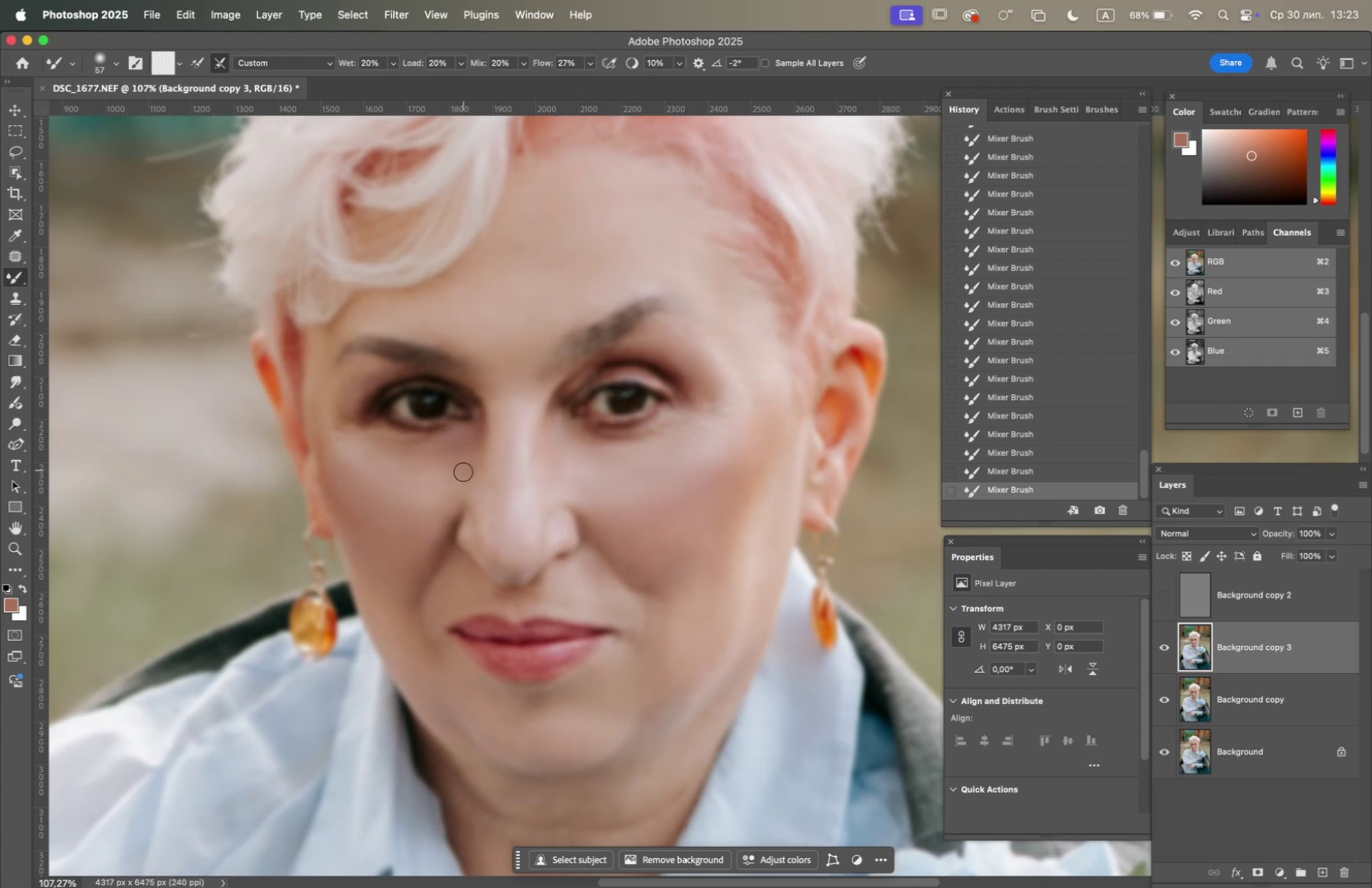 
left_click_drag(start_coordinate=[463, 474], to_coordinate=[469, 448])
 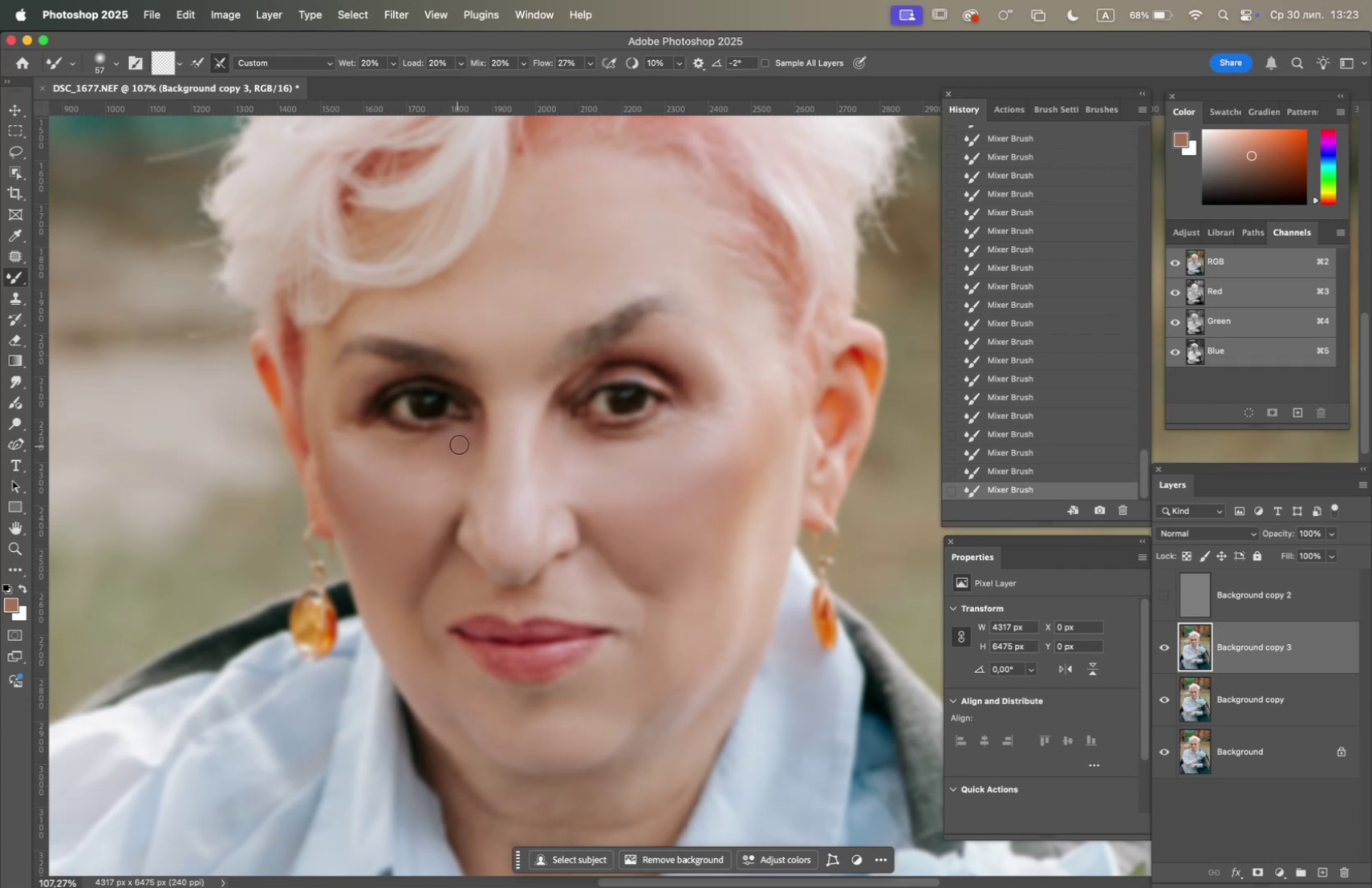 
left_click_drag(start_coordinate=[461, 440], to_coordinate=[429, 445])
 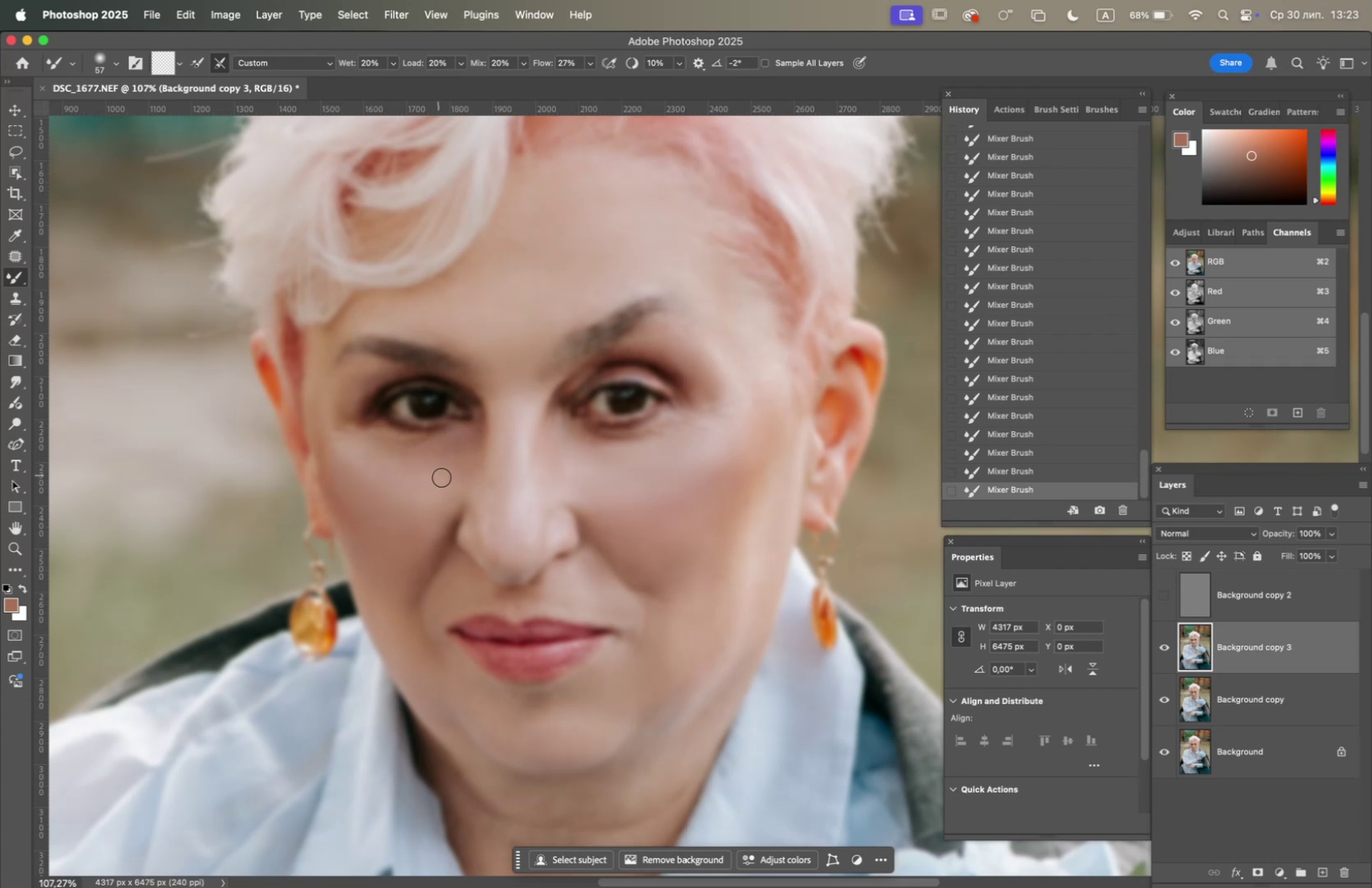 
left_click_drag(start_coordinate=[435, 452], to_coordinate=[449, 443])
 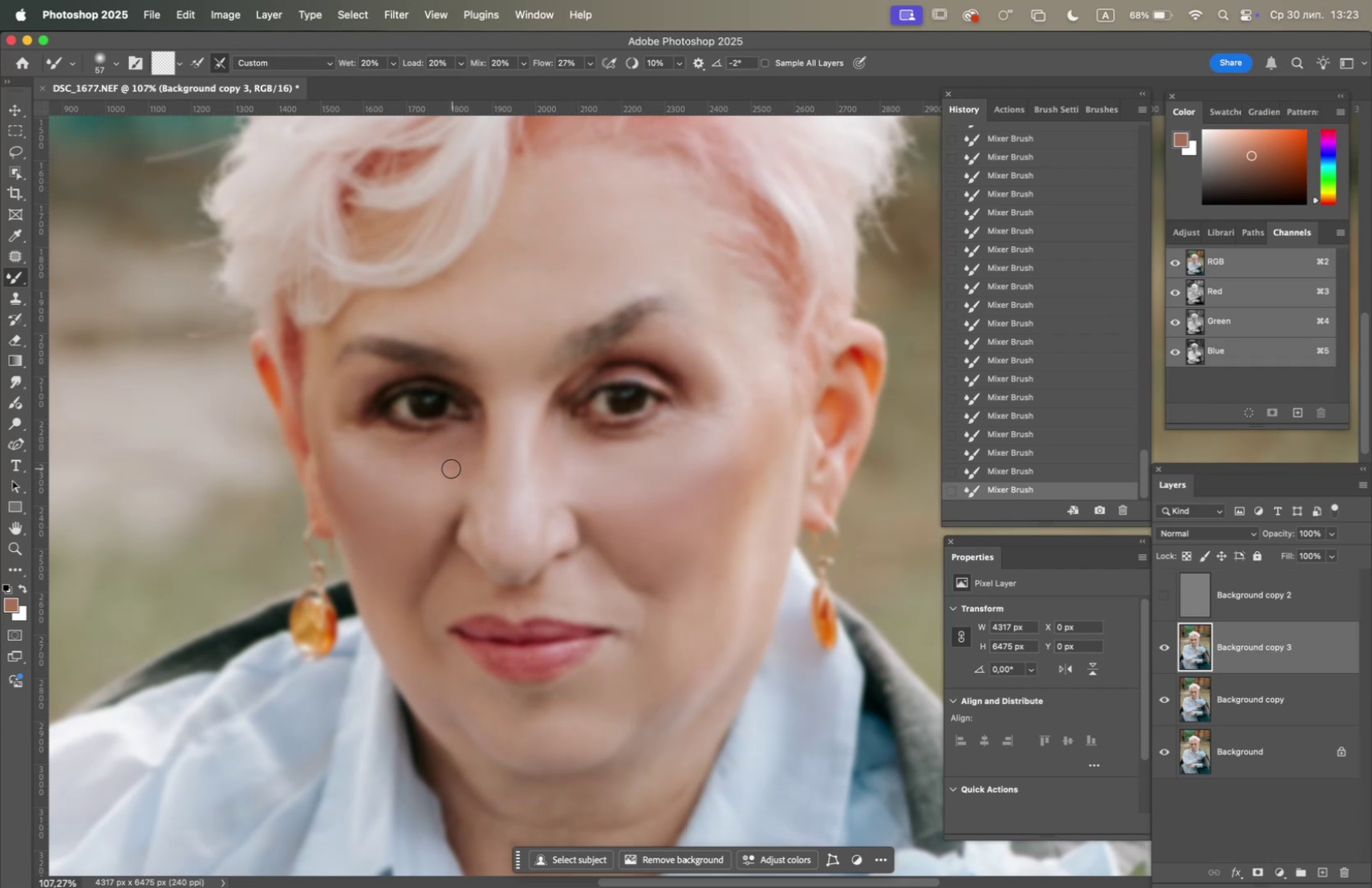 
left_click_drag(start_coordinate=[430, 477], to_coordinate=[456, 479])
 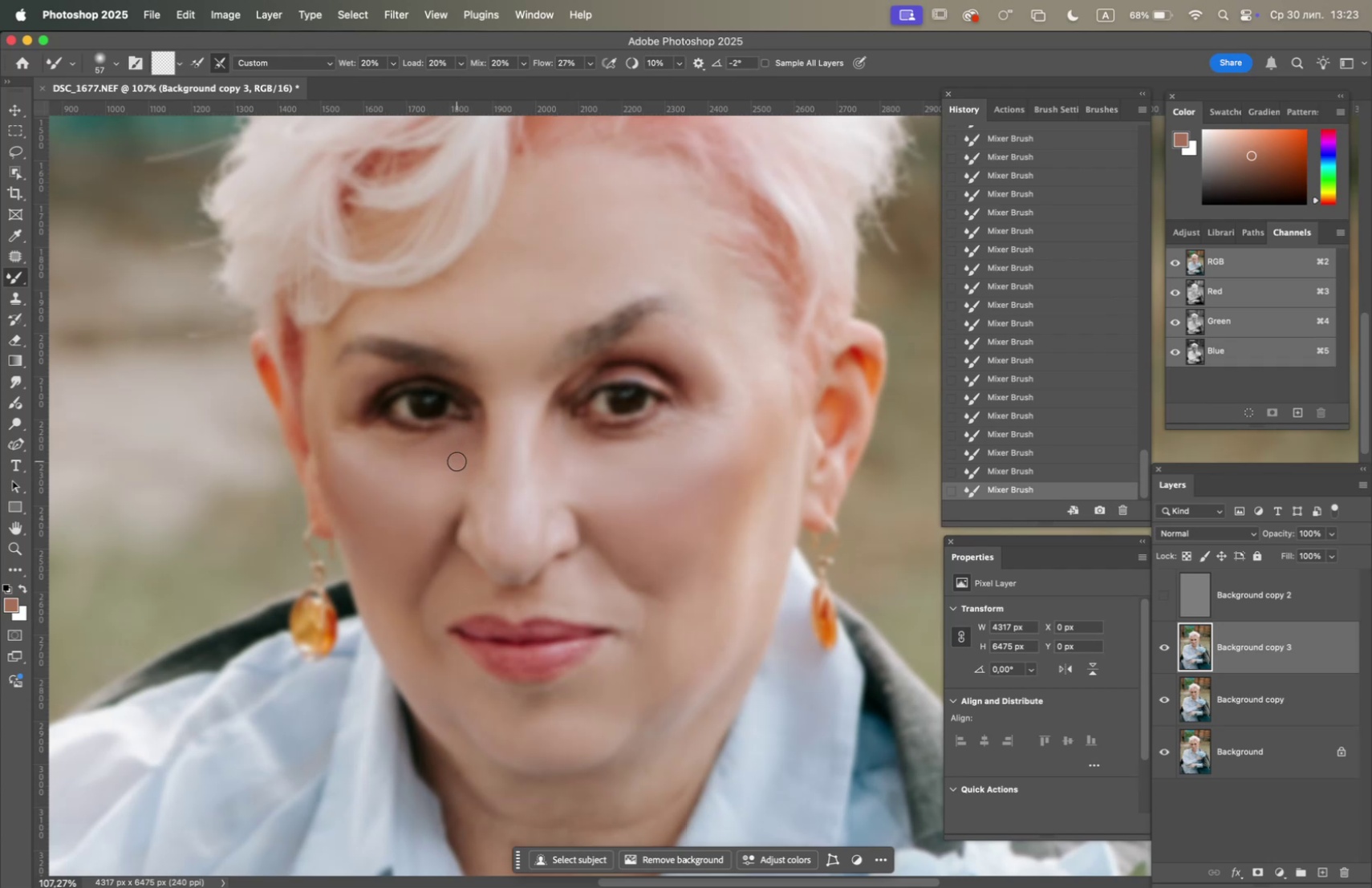 
left_click_drag(start_coordinate=[456, 460], to_coordinate=[443, 464])
 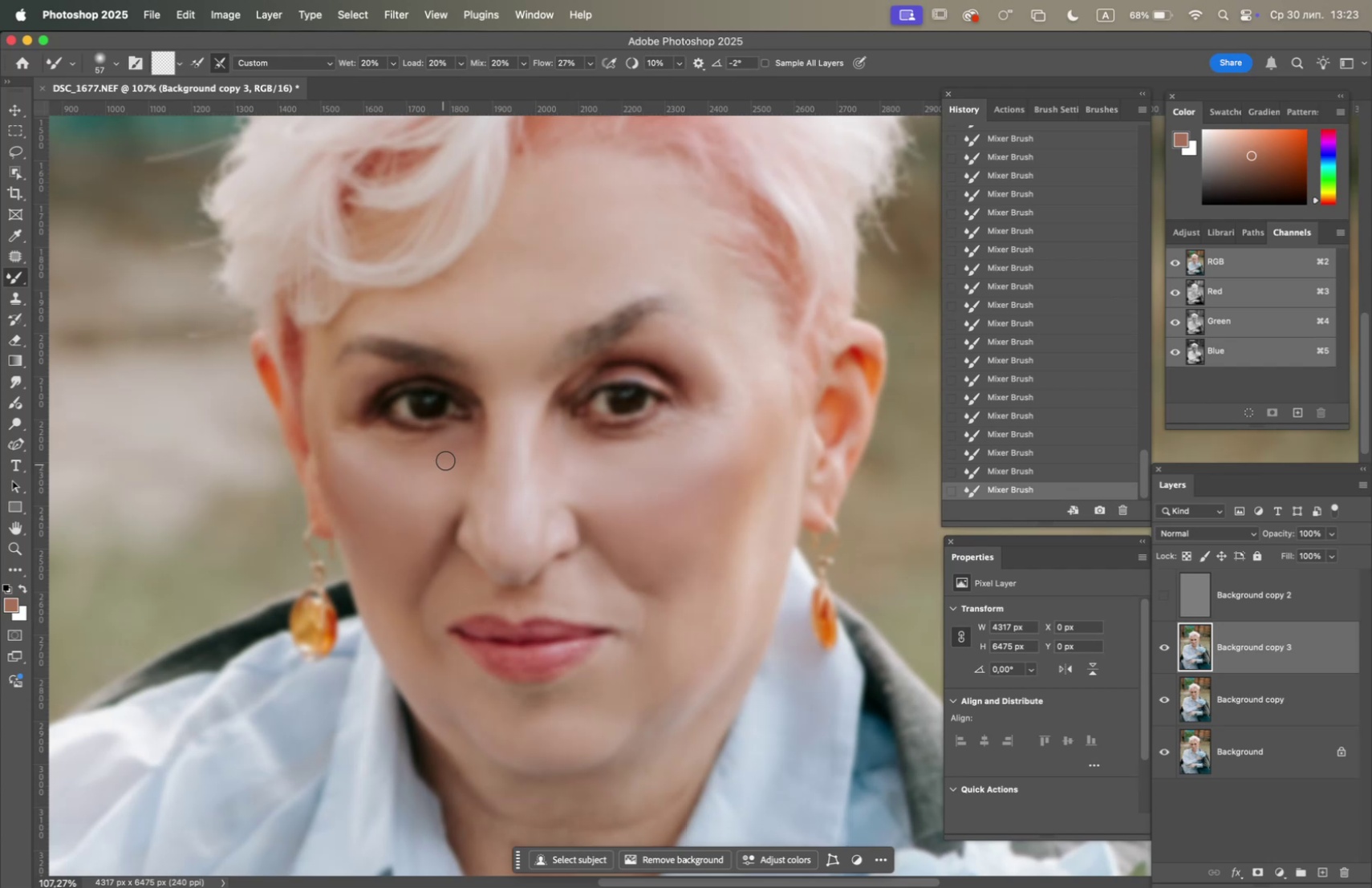 
left_click_drag(start_coordinate=[445, 458], to_coordinate=[433, 459])
 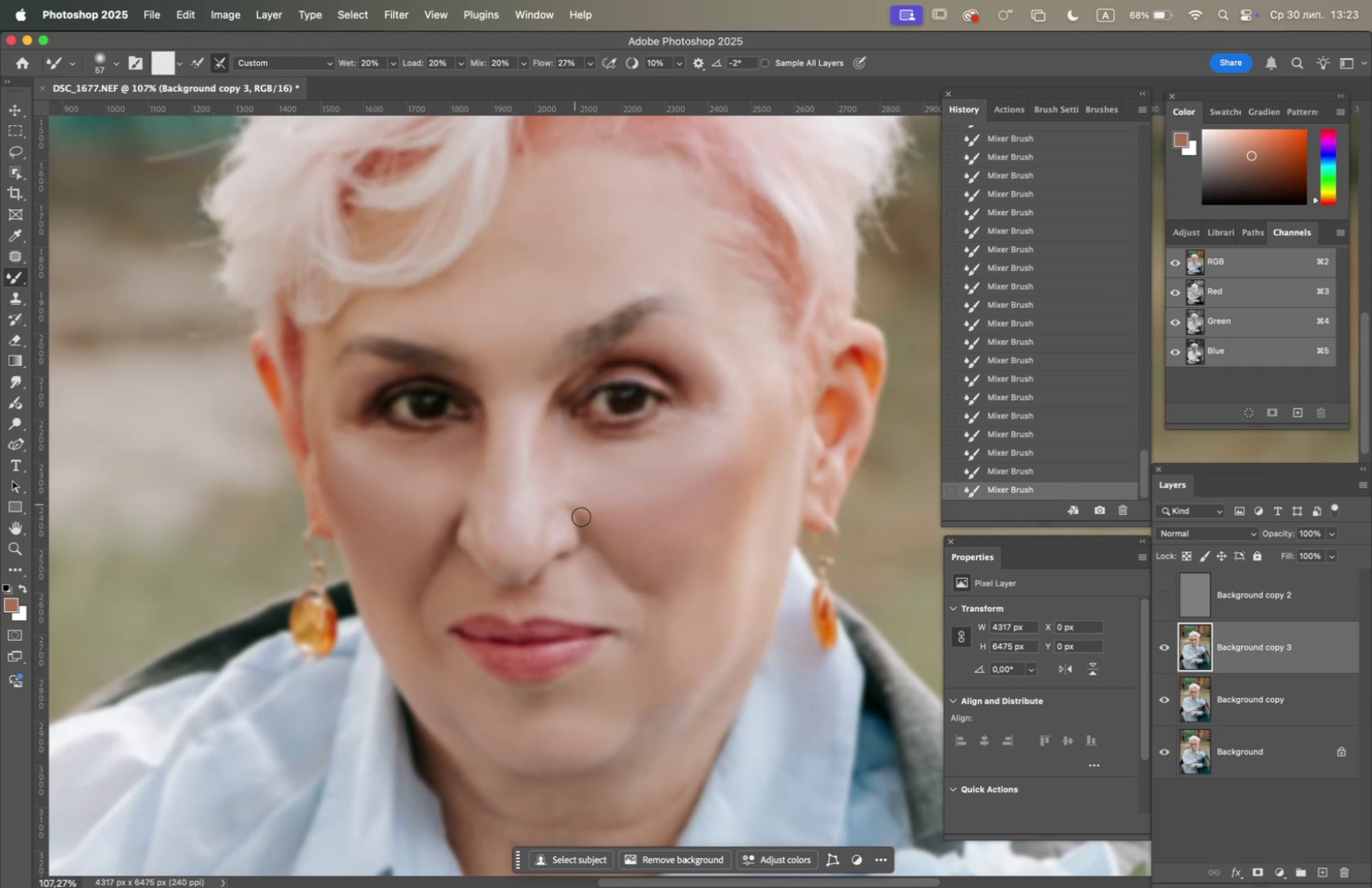 
hold_key(key=OptionLeft, duration=1.95)
scroll: coordinate [583, 527], scroll_direction: down, amount: 6.0
 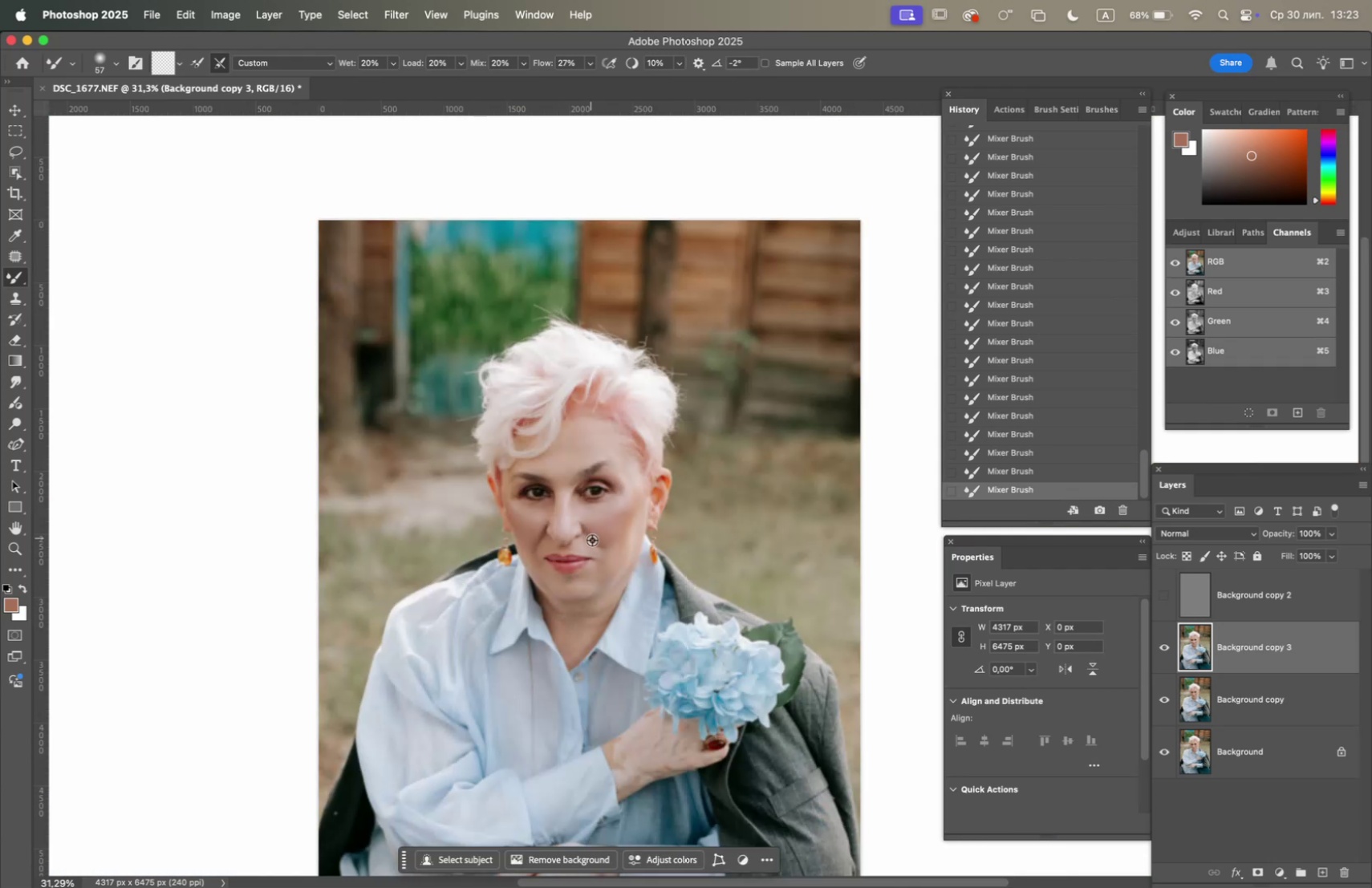 
scroll: coordinate [605, 549], scroll_direction: up, amount: 4.0
 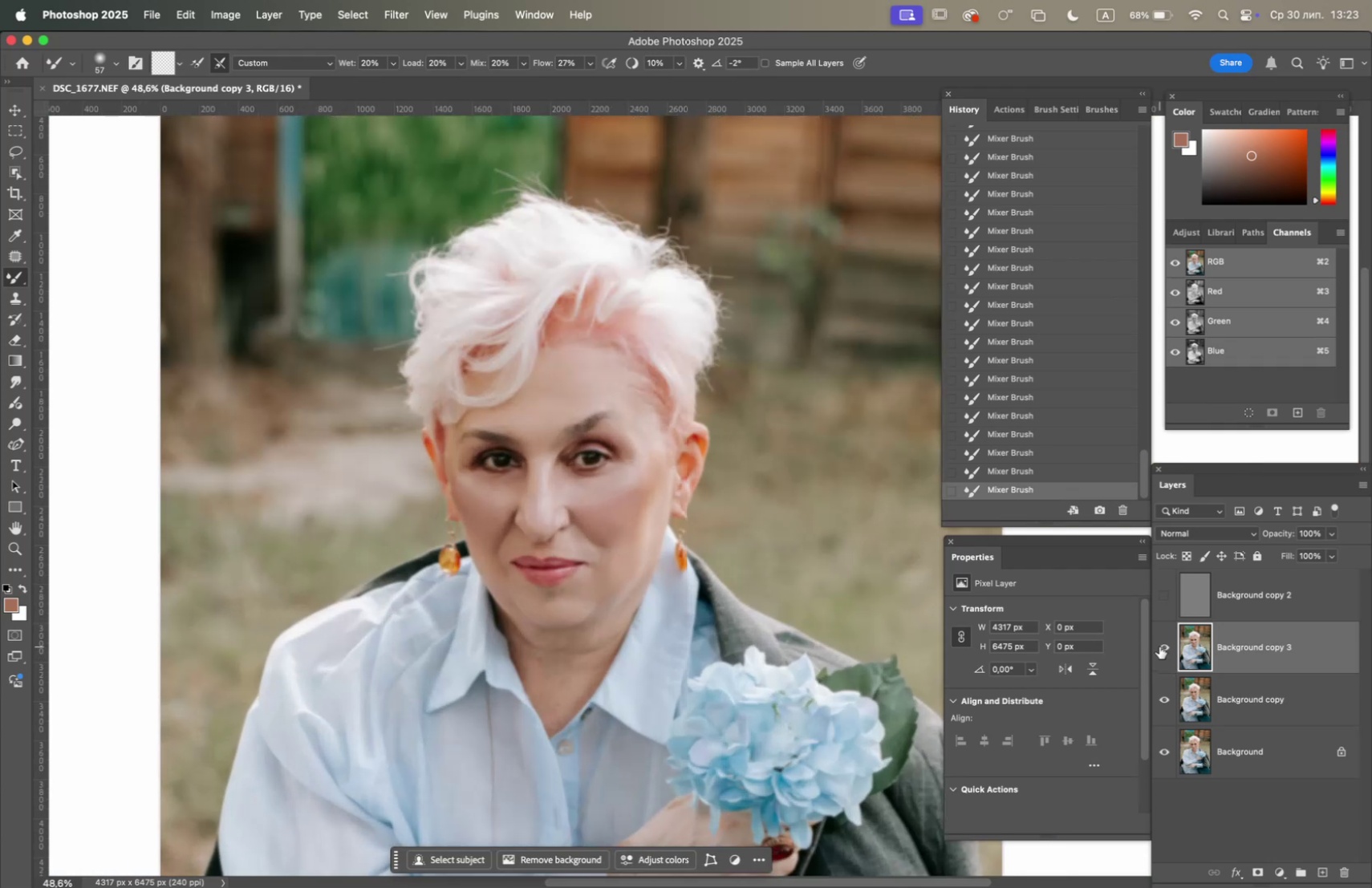 
double_click([1160, 646])
 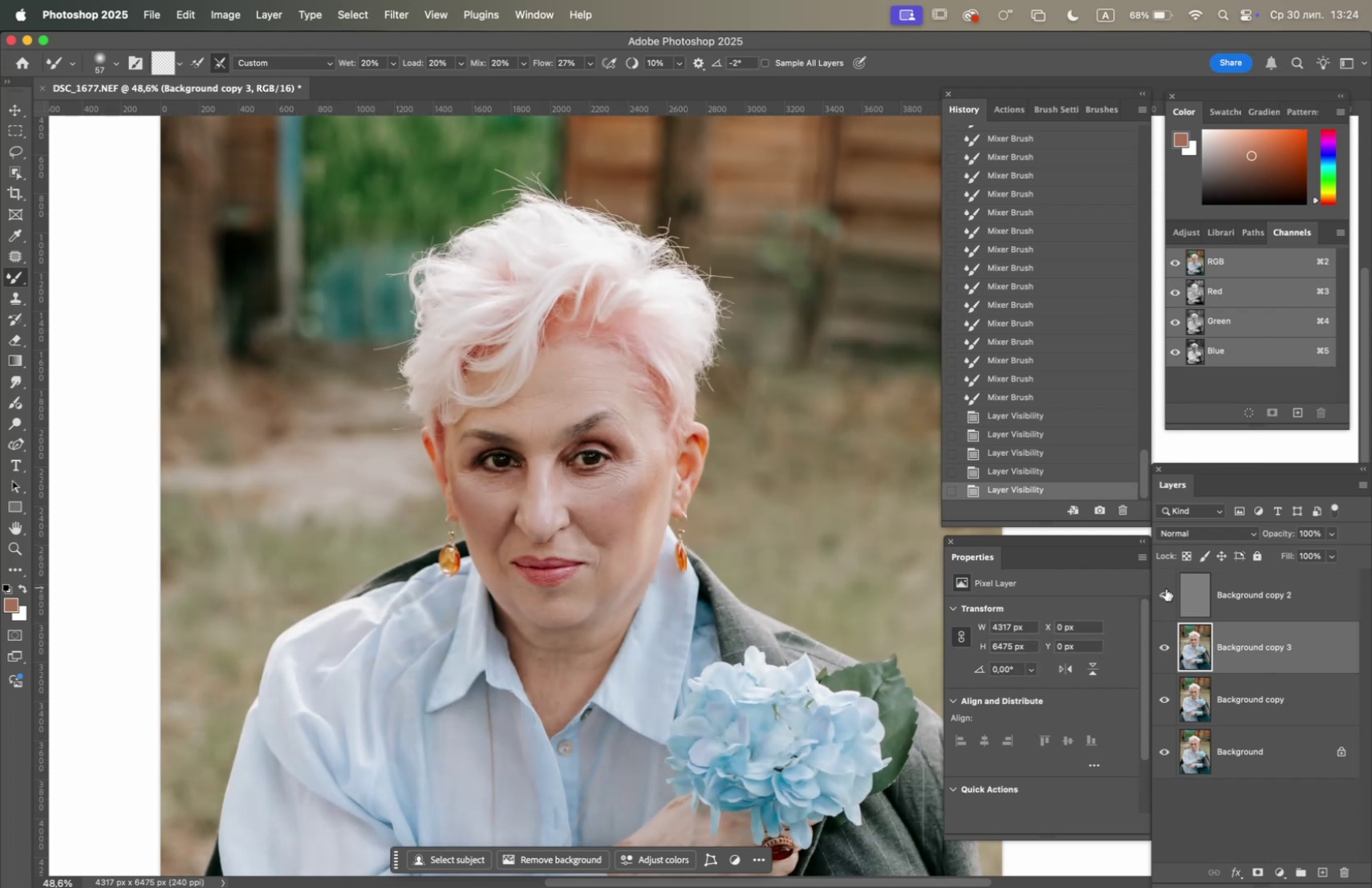 
wait(14.74)
 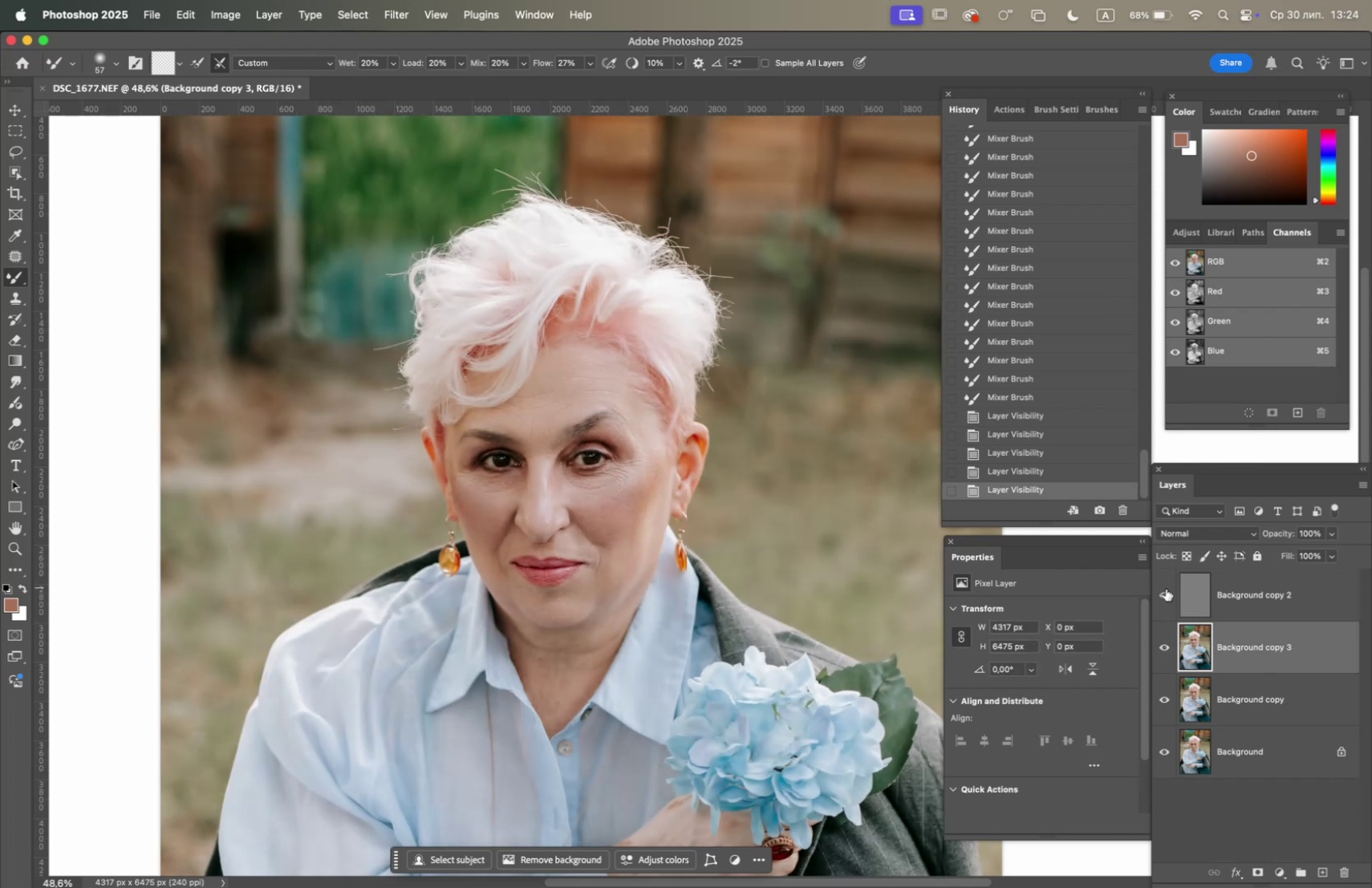 
right_click([1268, 644])
 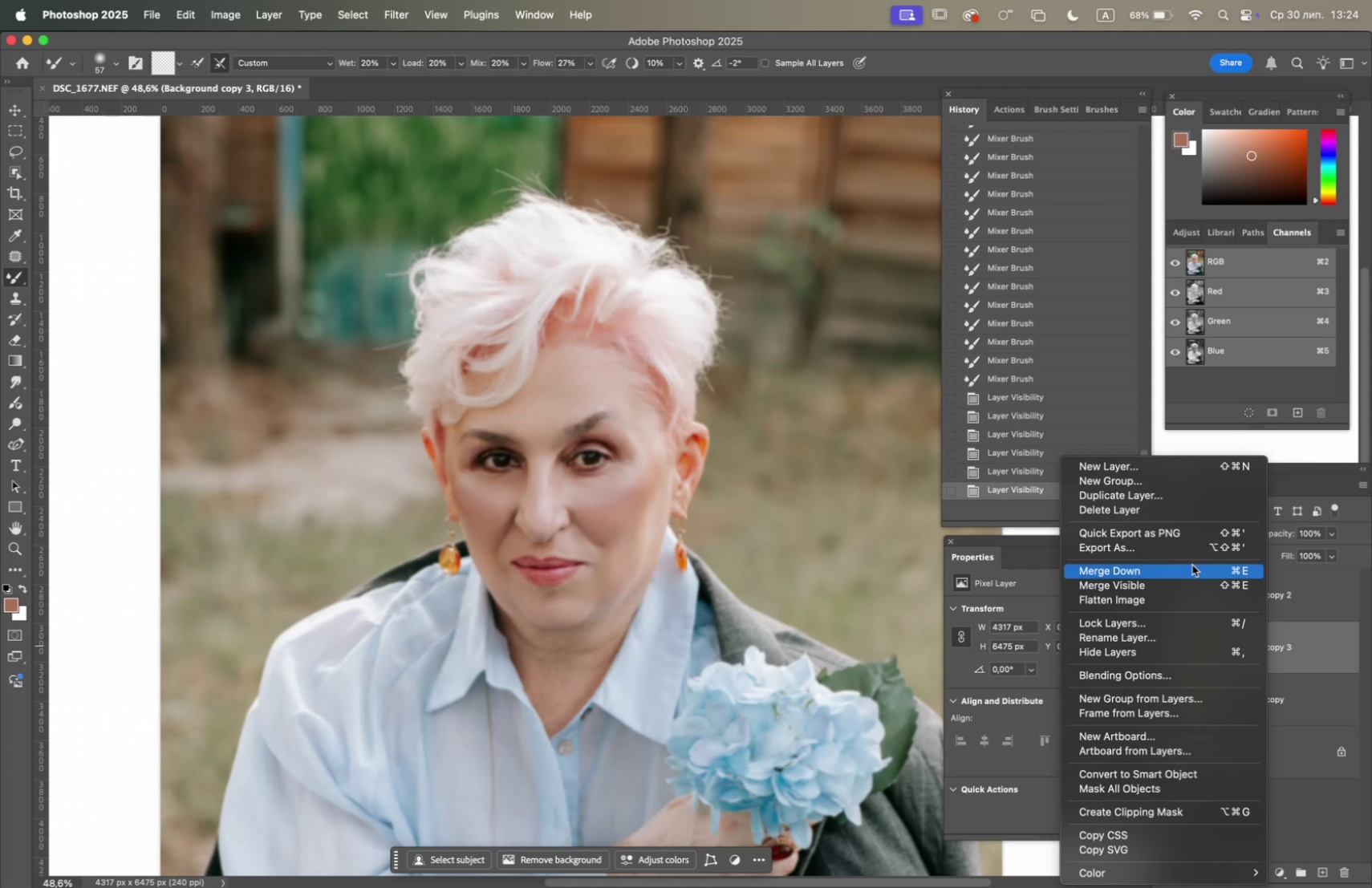 
left_click([1192, 565])
 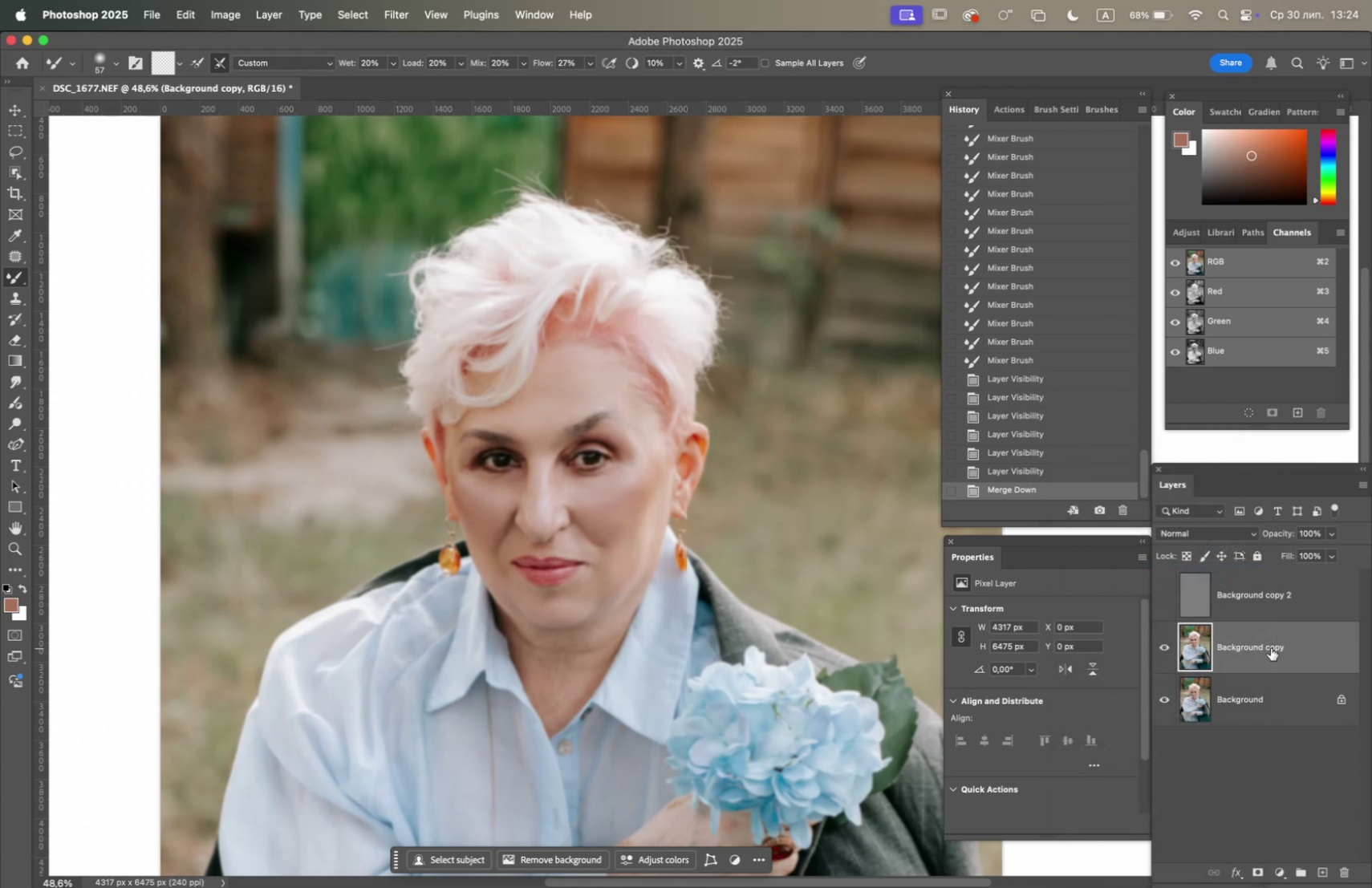 
left_click_drag(start_coordinate=[1262, 647], to_coordinate=[1325, 871])
 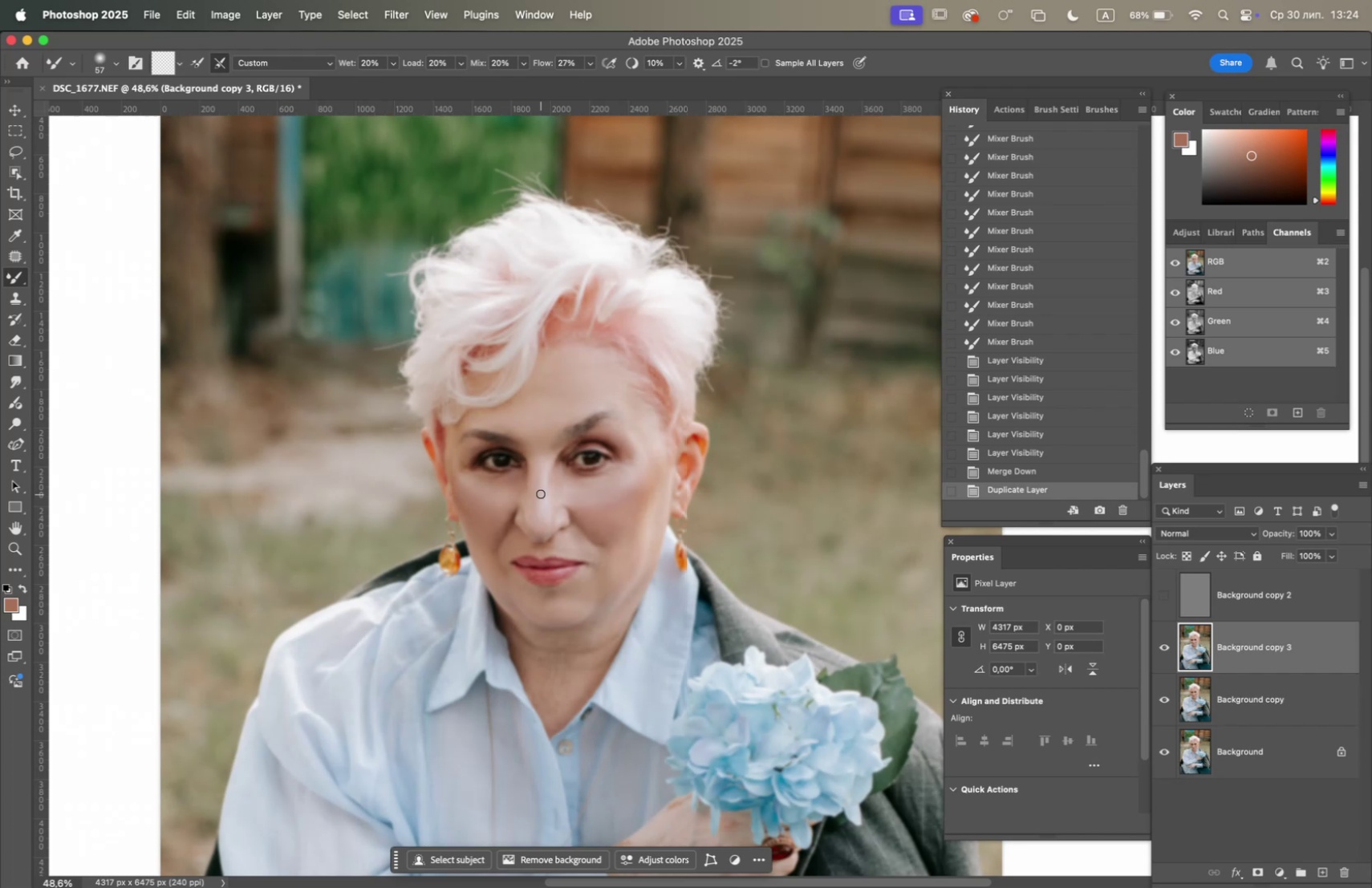 
wait(12.52)
 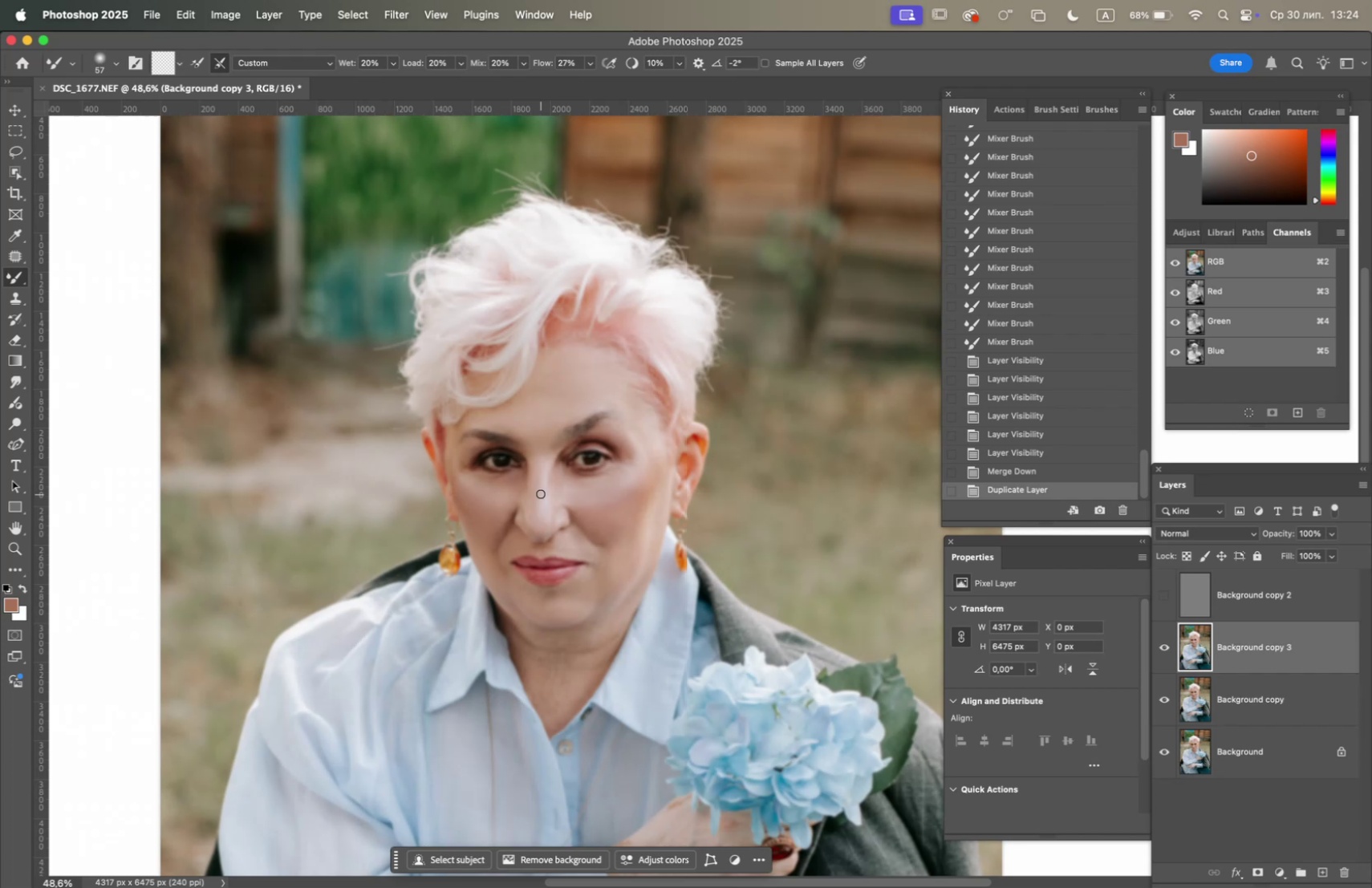 
hold_key(key=OptionLeft, duration=2.17)
scroll: coordinate [543, 501], scroll_direction: up, amount: 1.0
 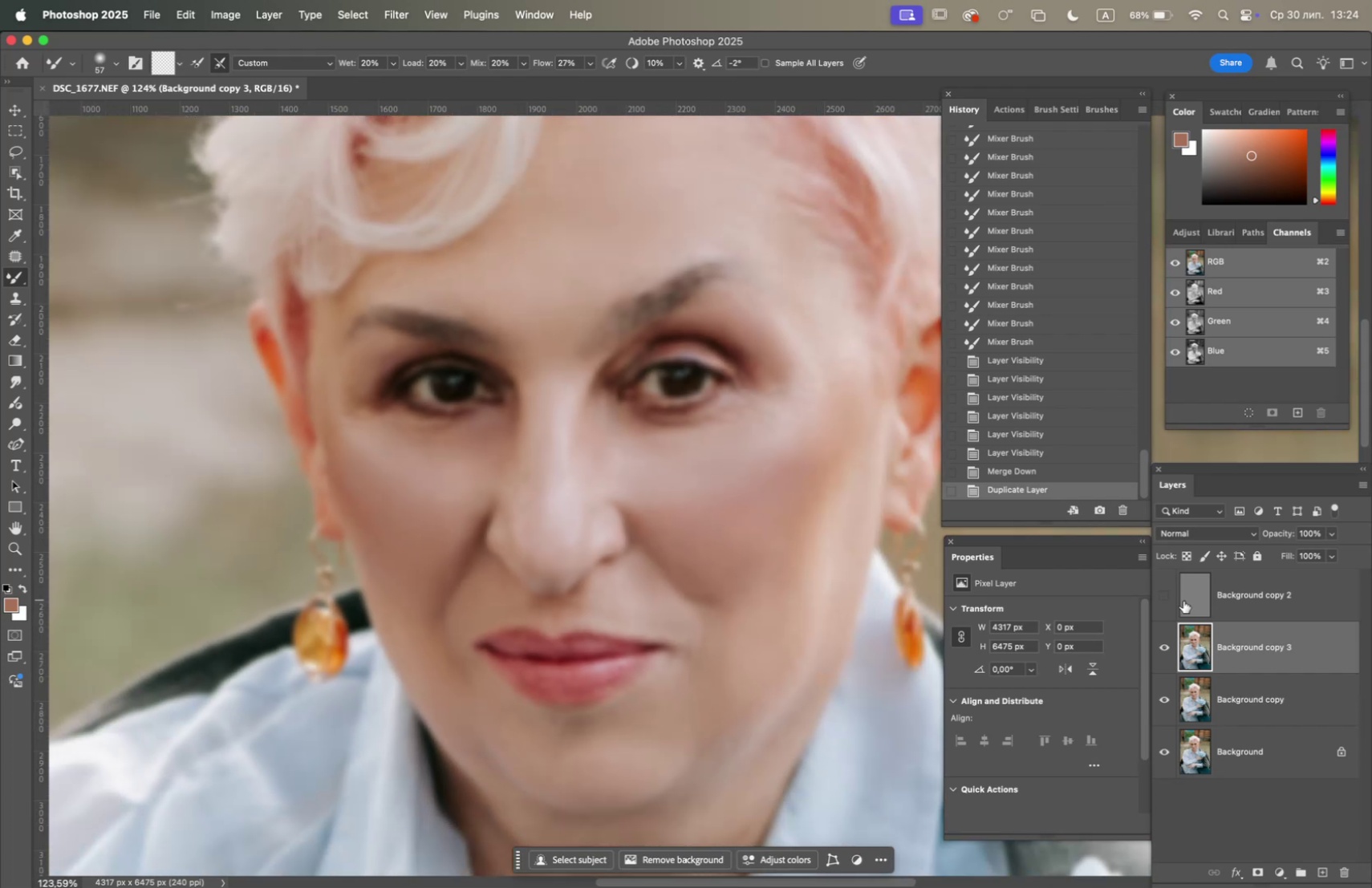 
left_click([1157, 596])
 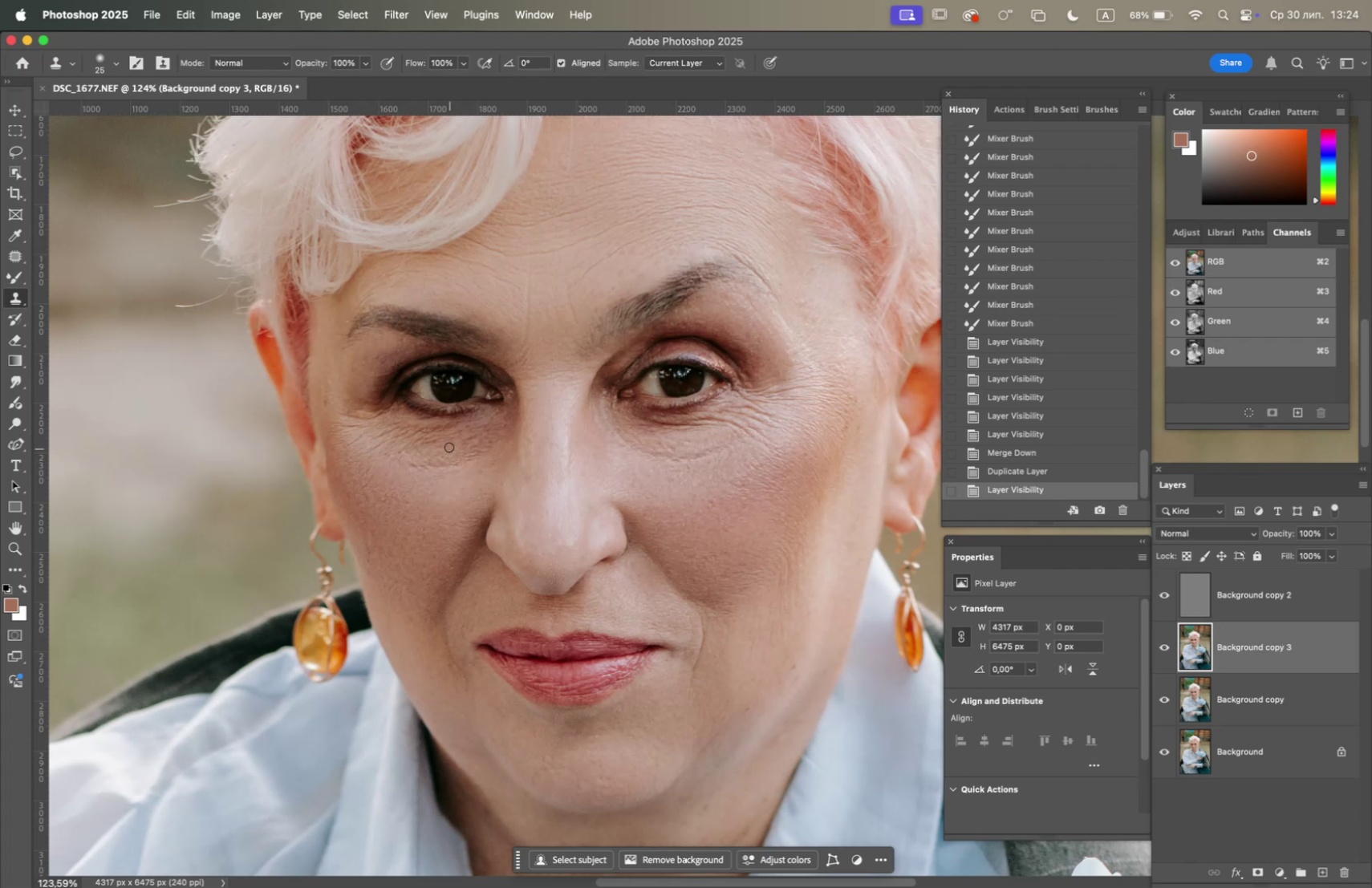 
right_click([496, 502])
 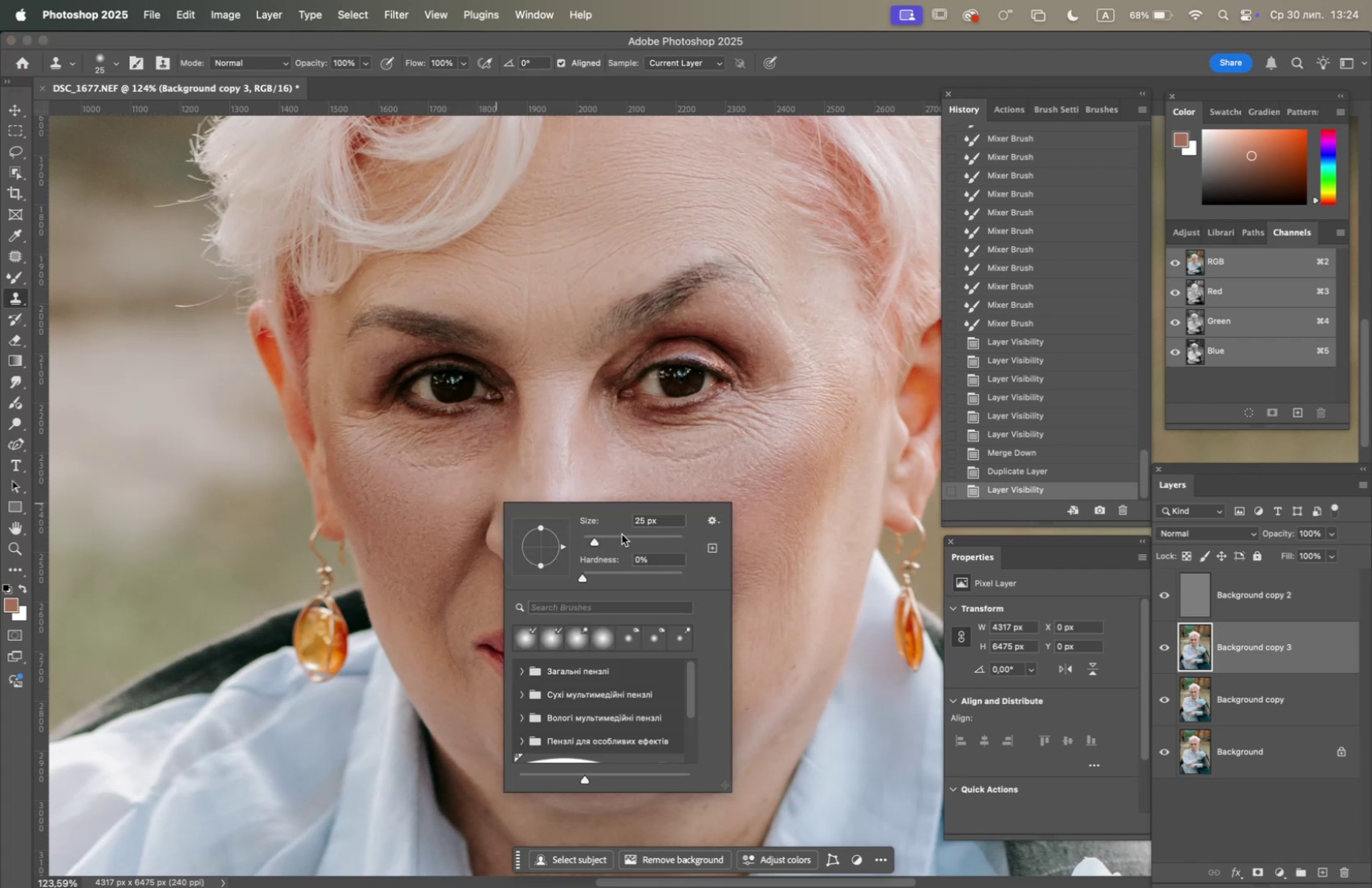 
left_click([621, 540])
 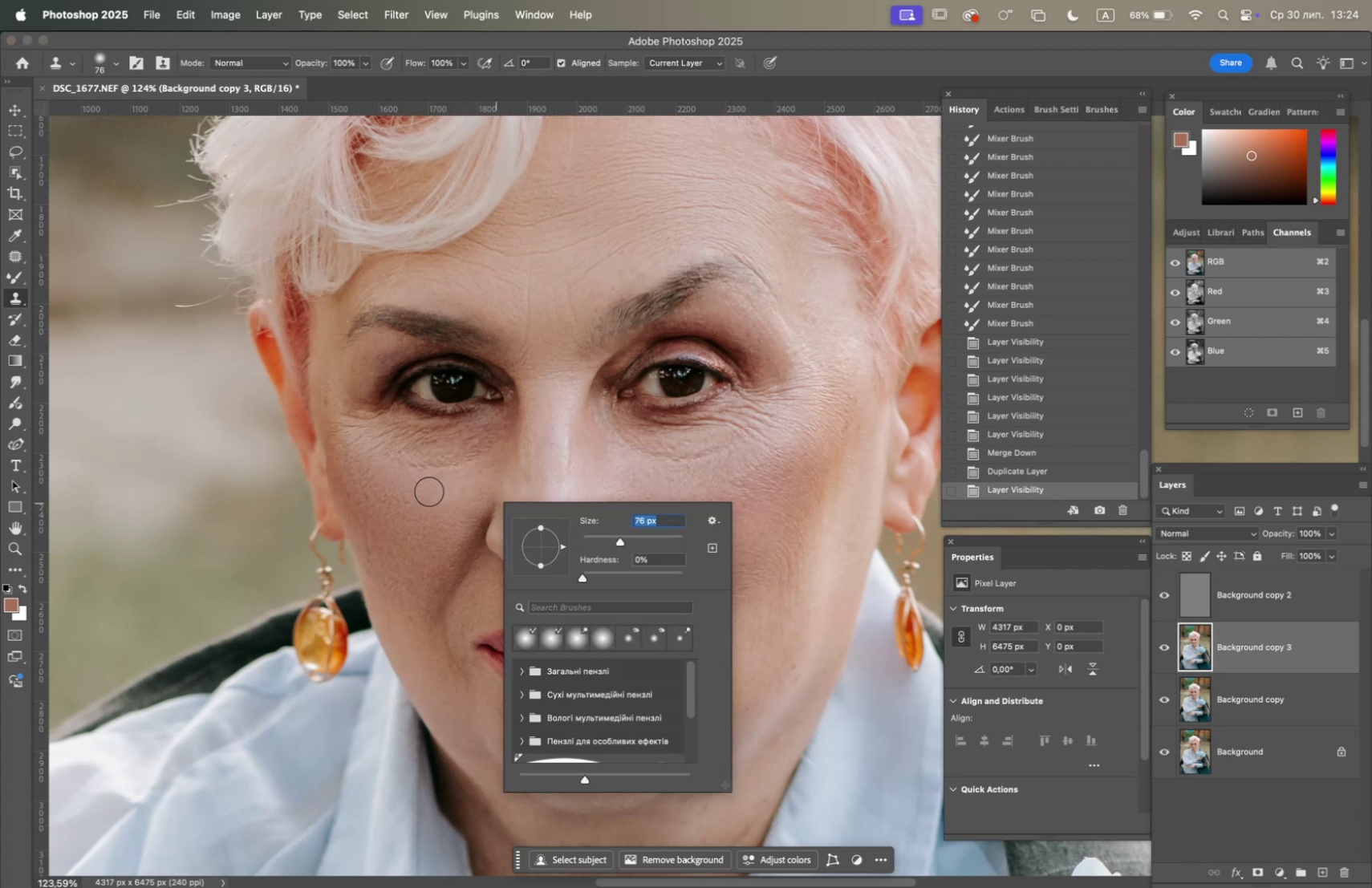 
hold_key(key=OptionLeft, duration=1.32)
left_click([430, 521])
 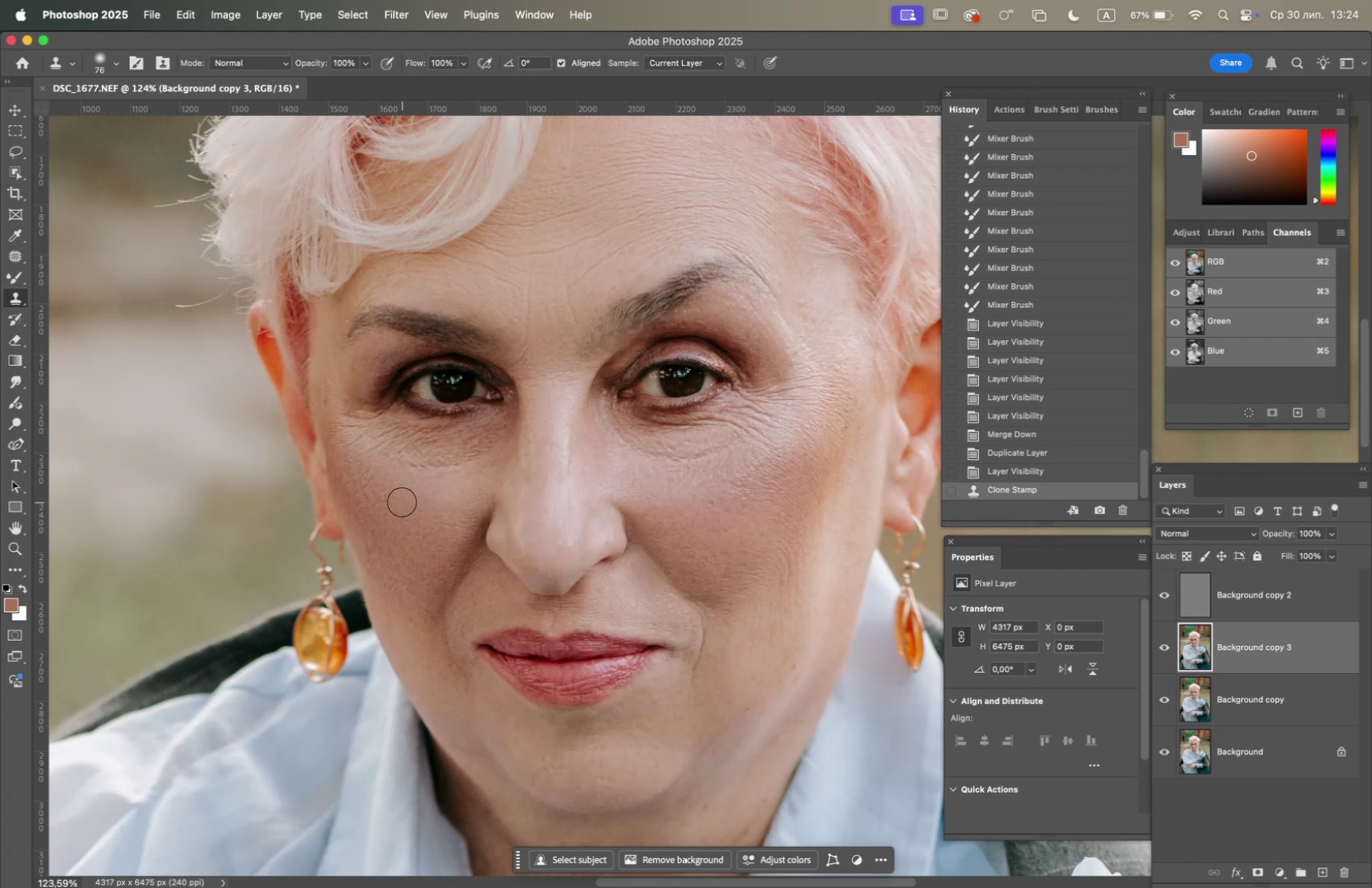 
triple_click([396, 500])
 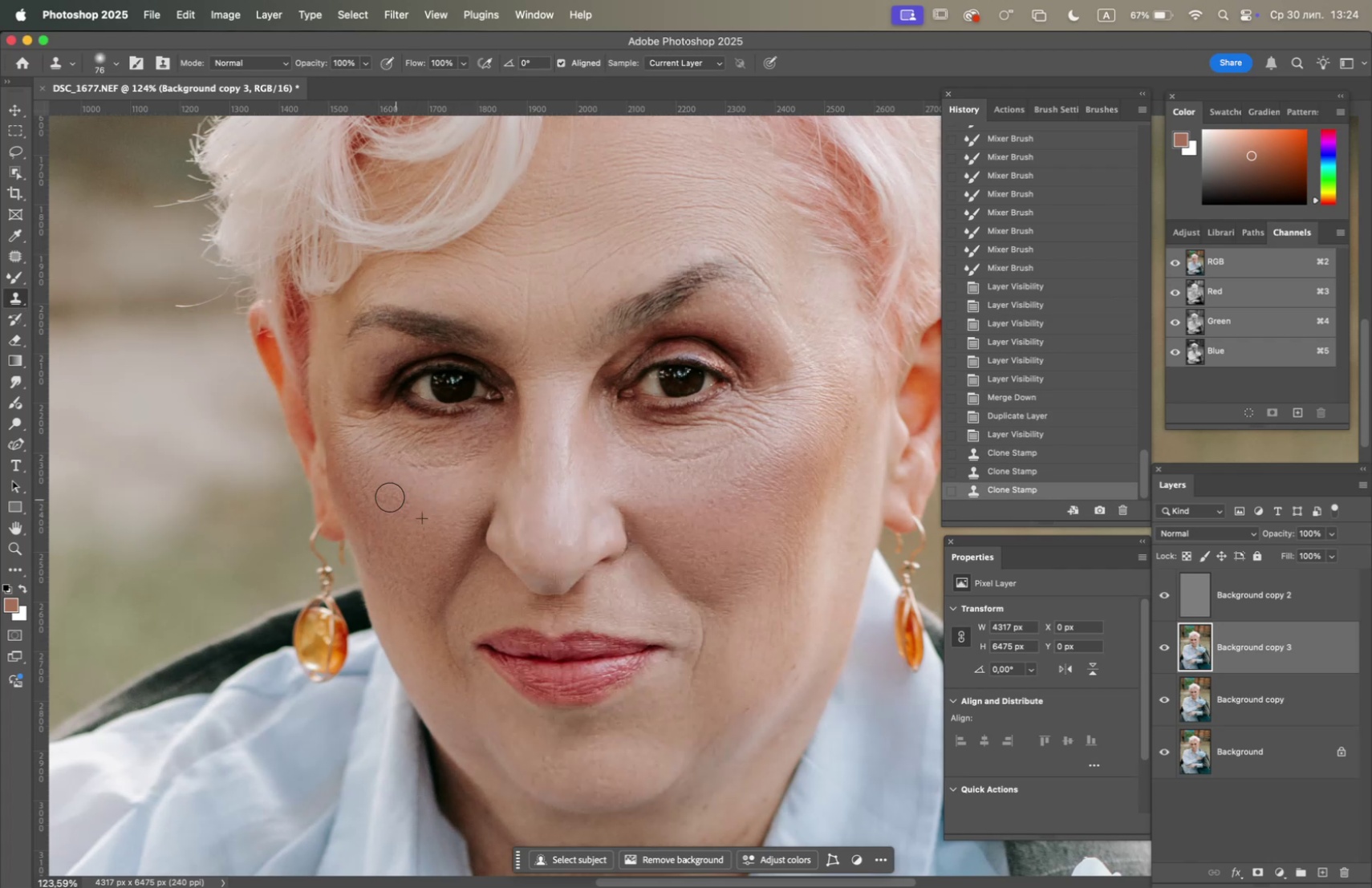 
triple_click([389, 497])
 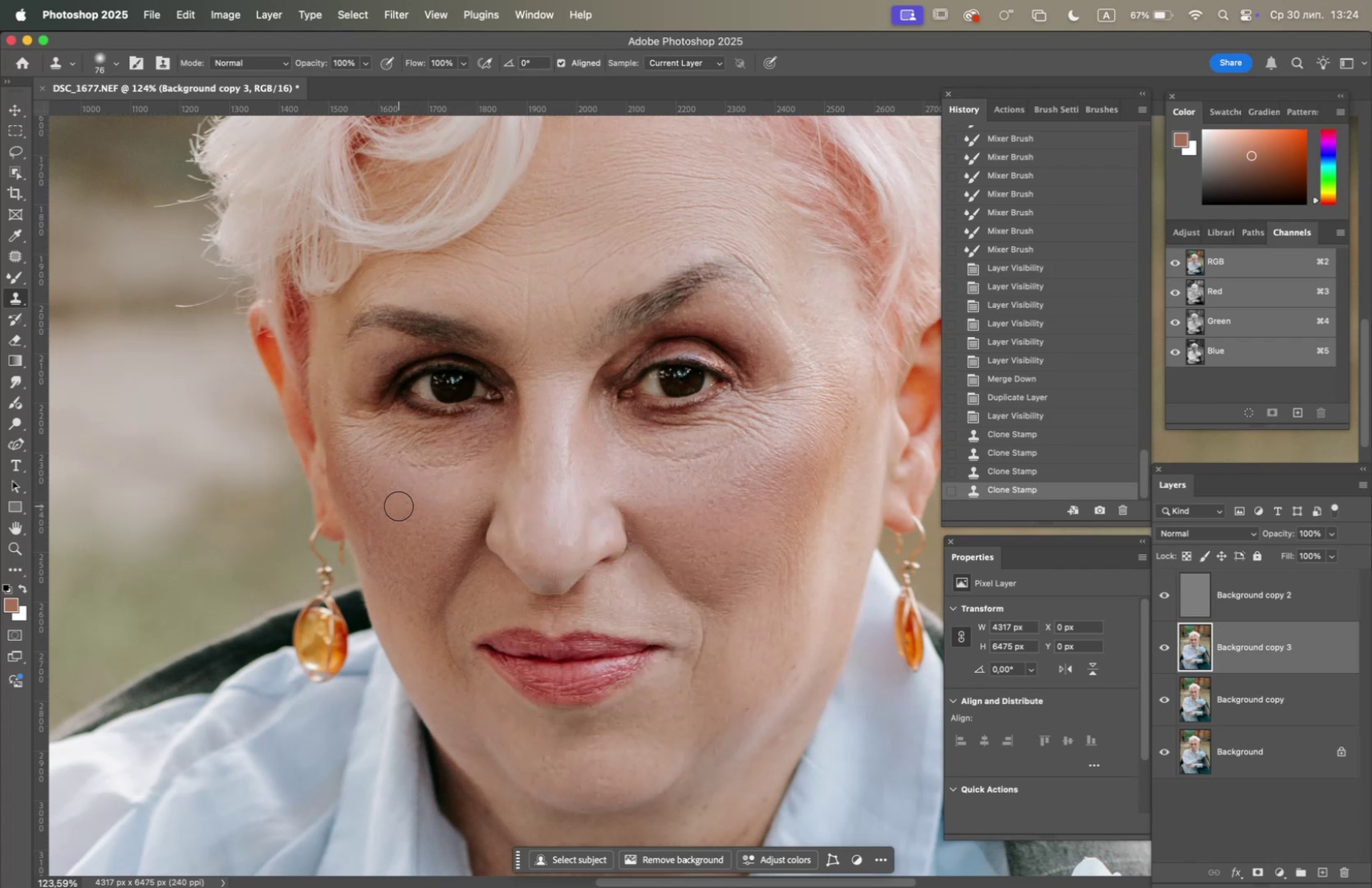 
hold_key(key=OptionLeft, duration=1.44)
left_click([409, 535])
 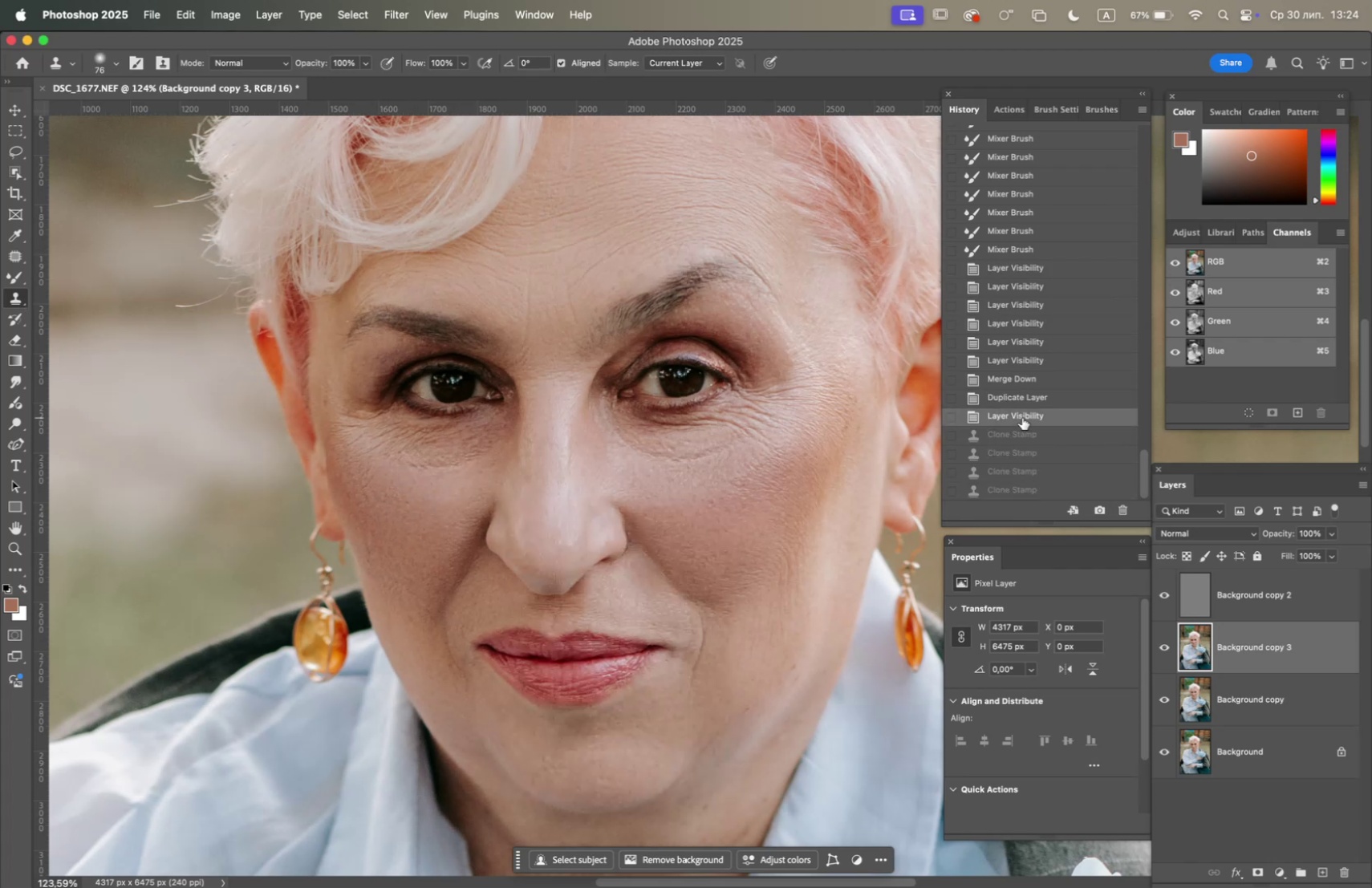 
left_click([1228, 596])
 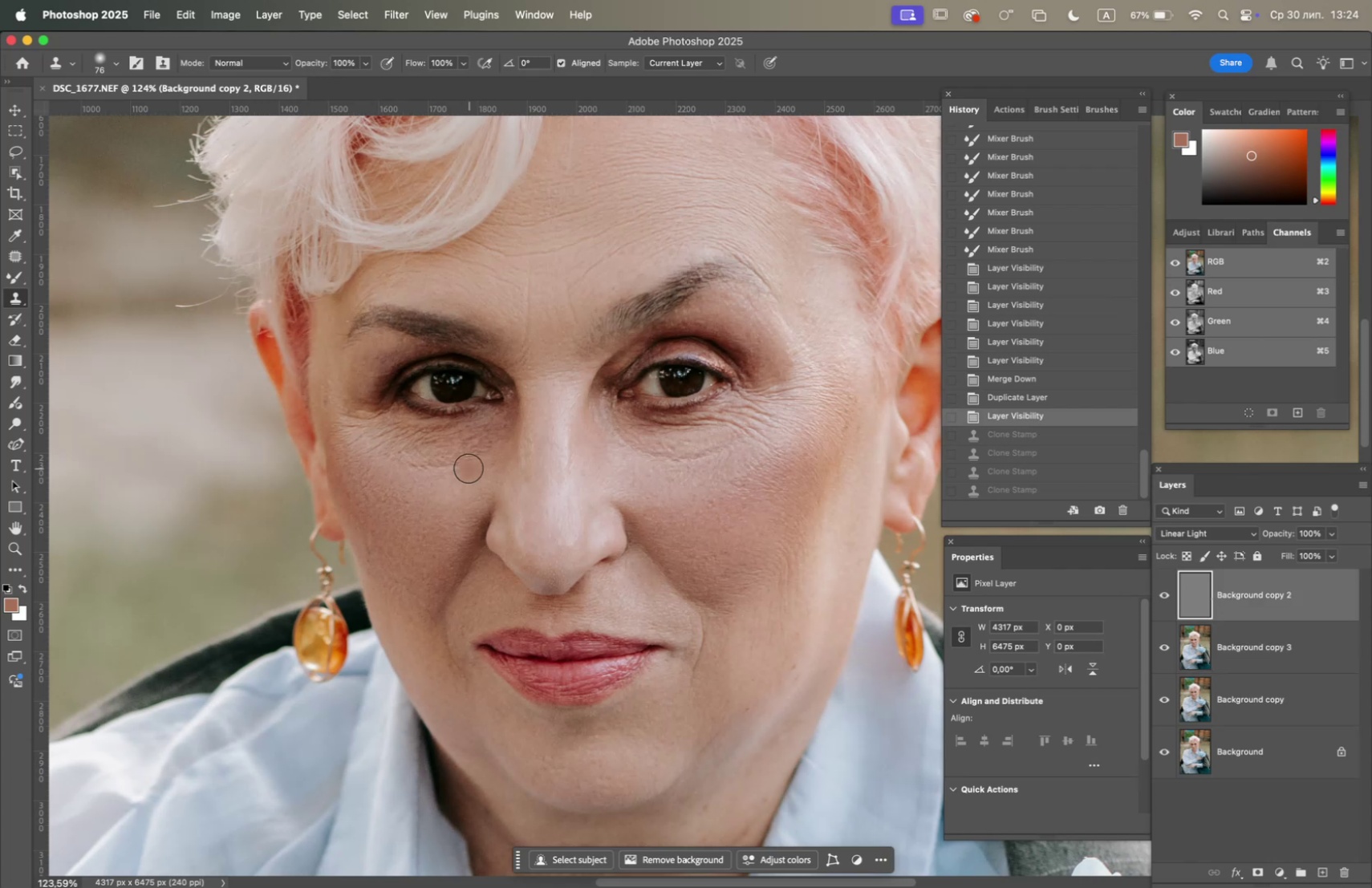 
hold_key(key=OptionLeft, duration=0.9)
left_click([418, 531])
 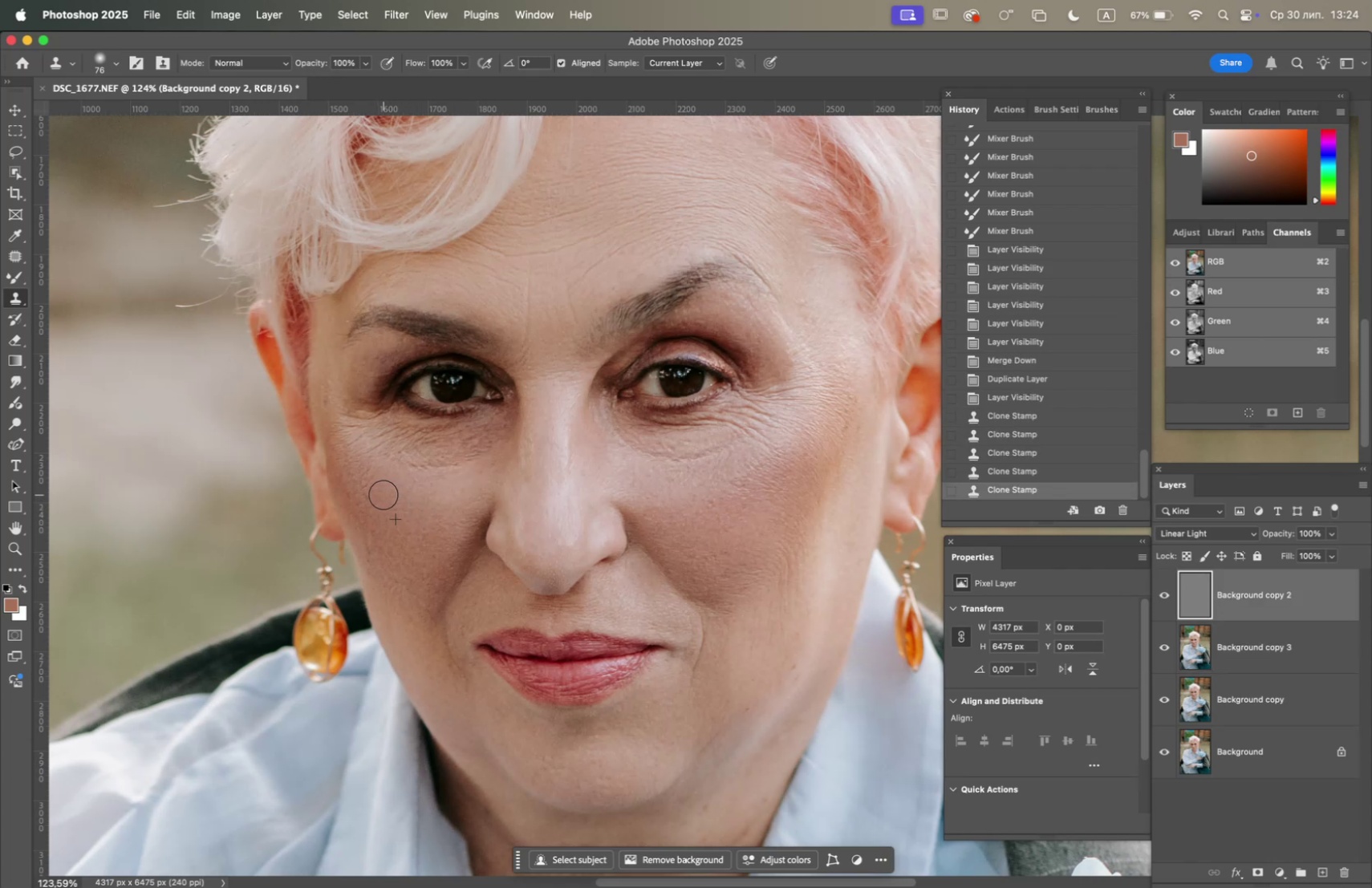 
hold_key(key=OptionLeft, duration=0.43)
 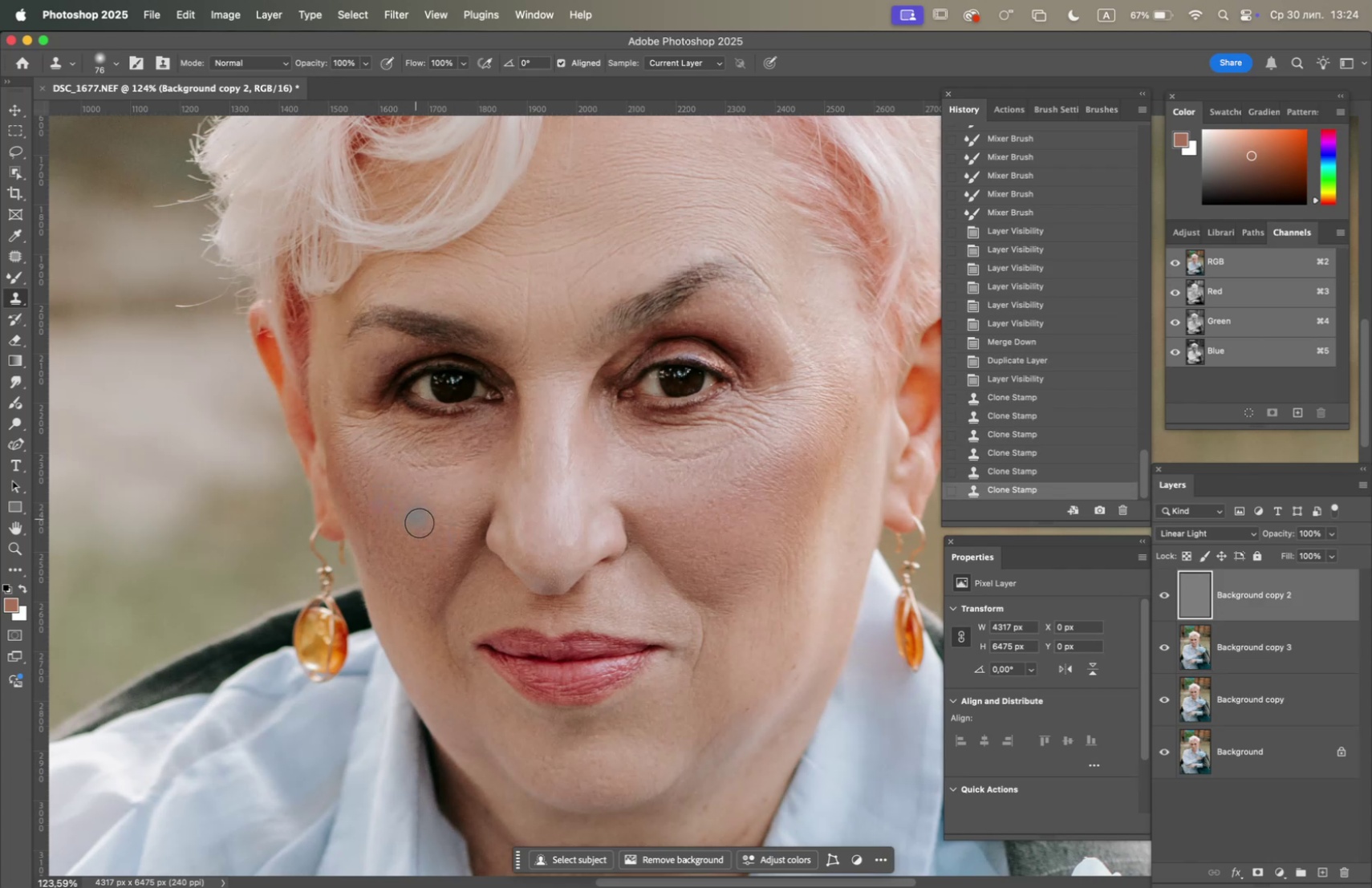 
hold_key(key=OptionLeft, duration=0.89)
 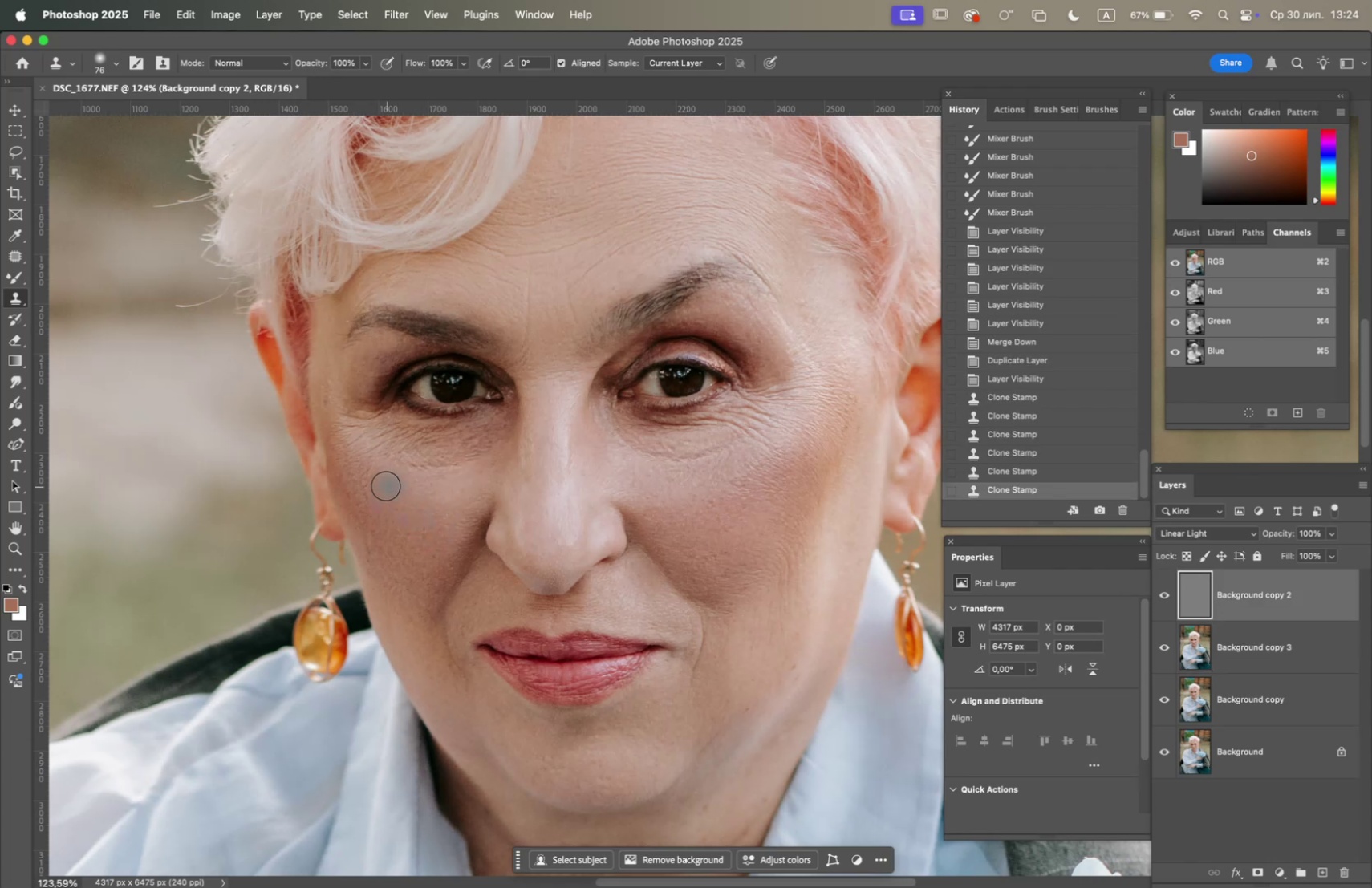 
left_click([386, 485])
 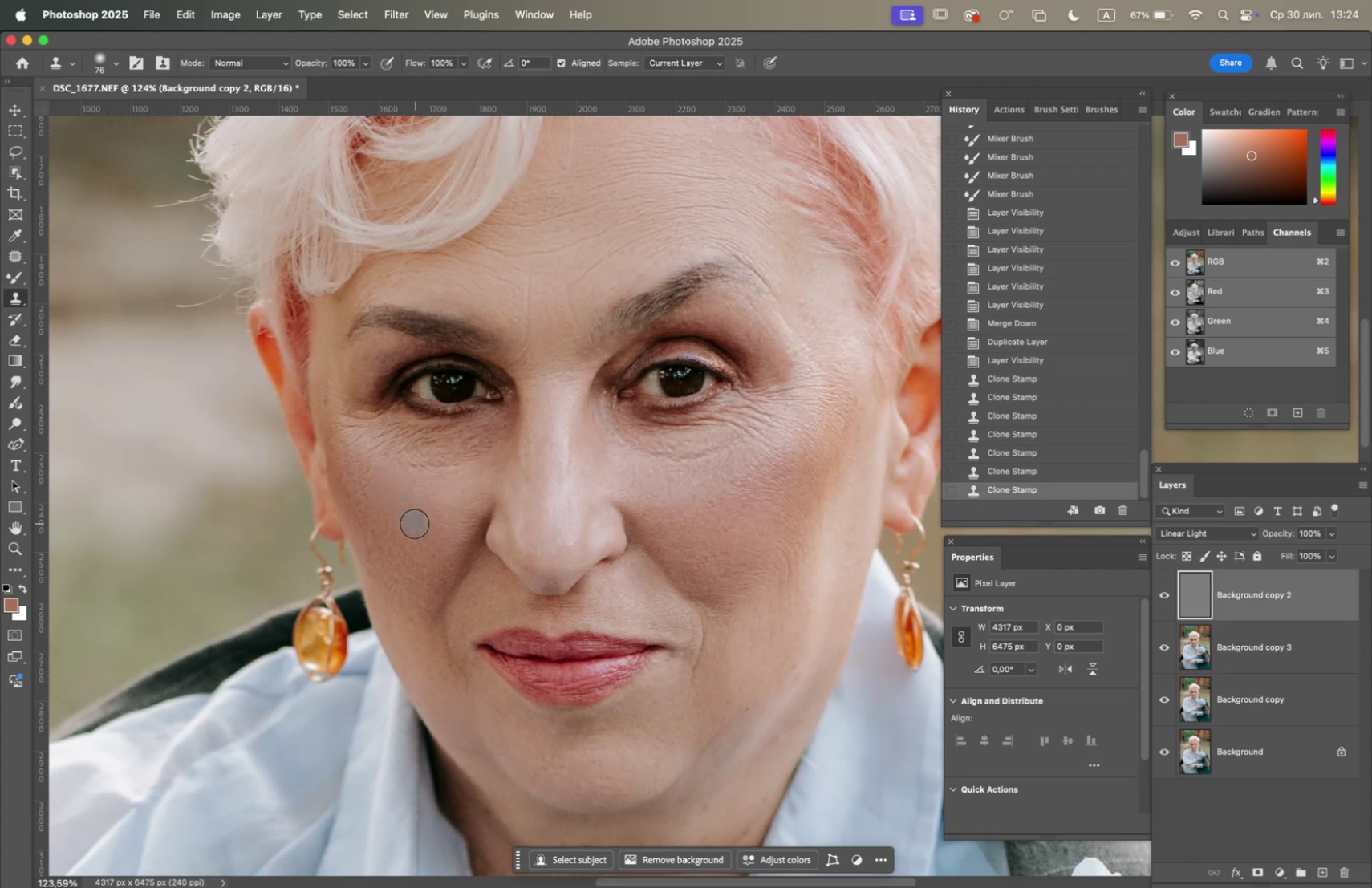 
hold_key(key=OptionLeft, duration=0.68)
left_click([408, 536])
 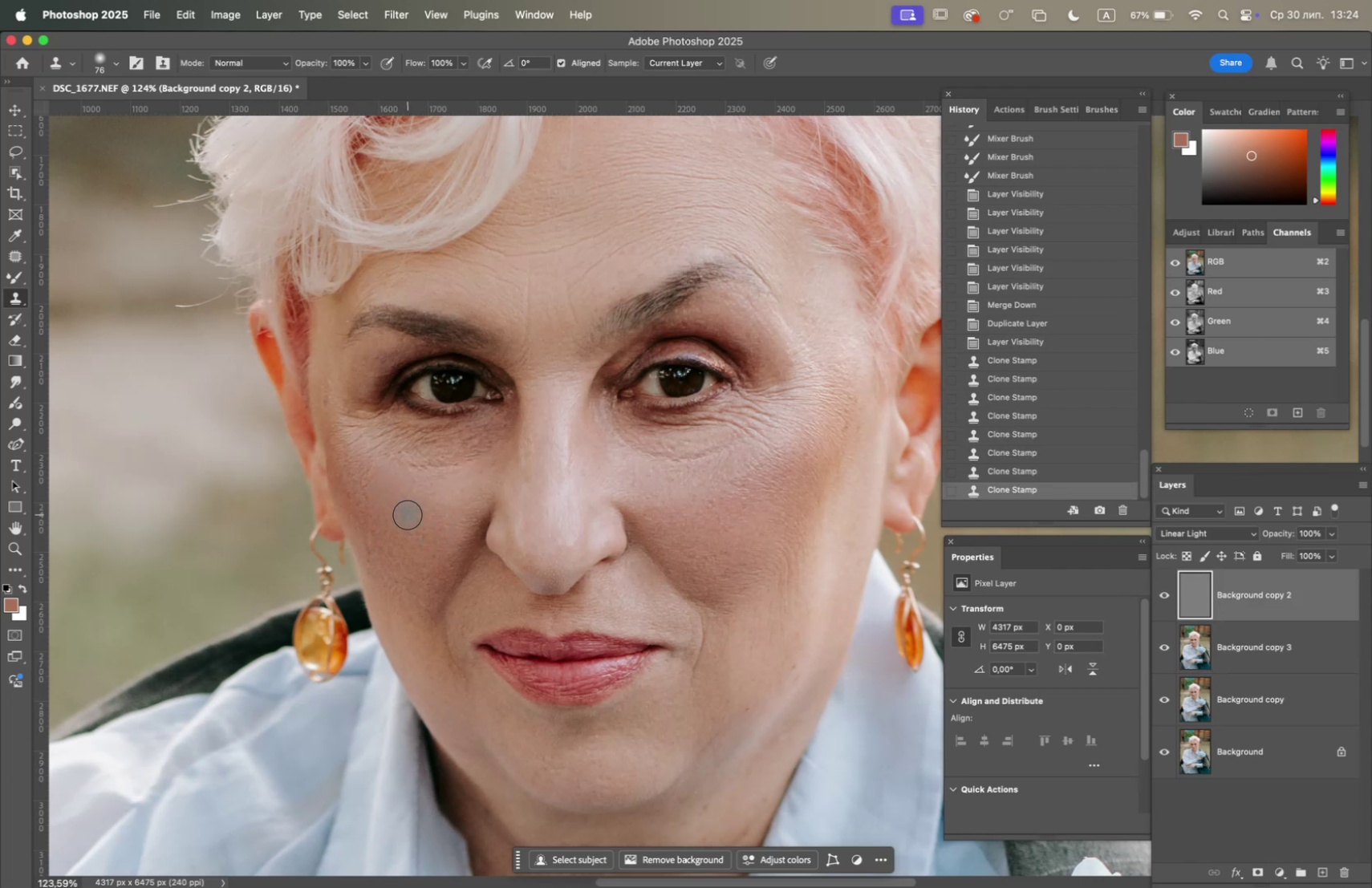 
hold_key(key=OptionLeft, duration=0.62)
left_click([392, 538])
 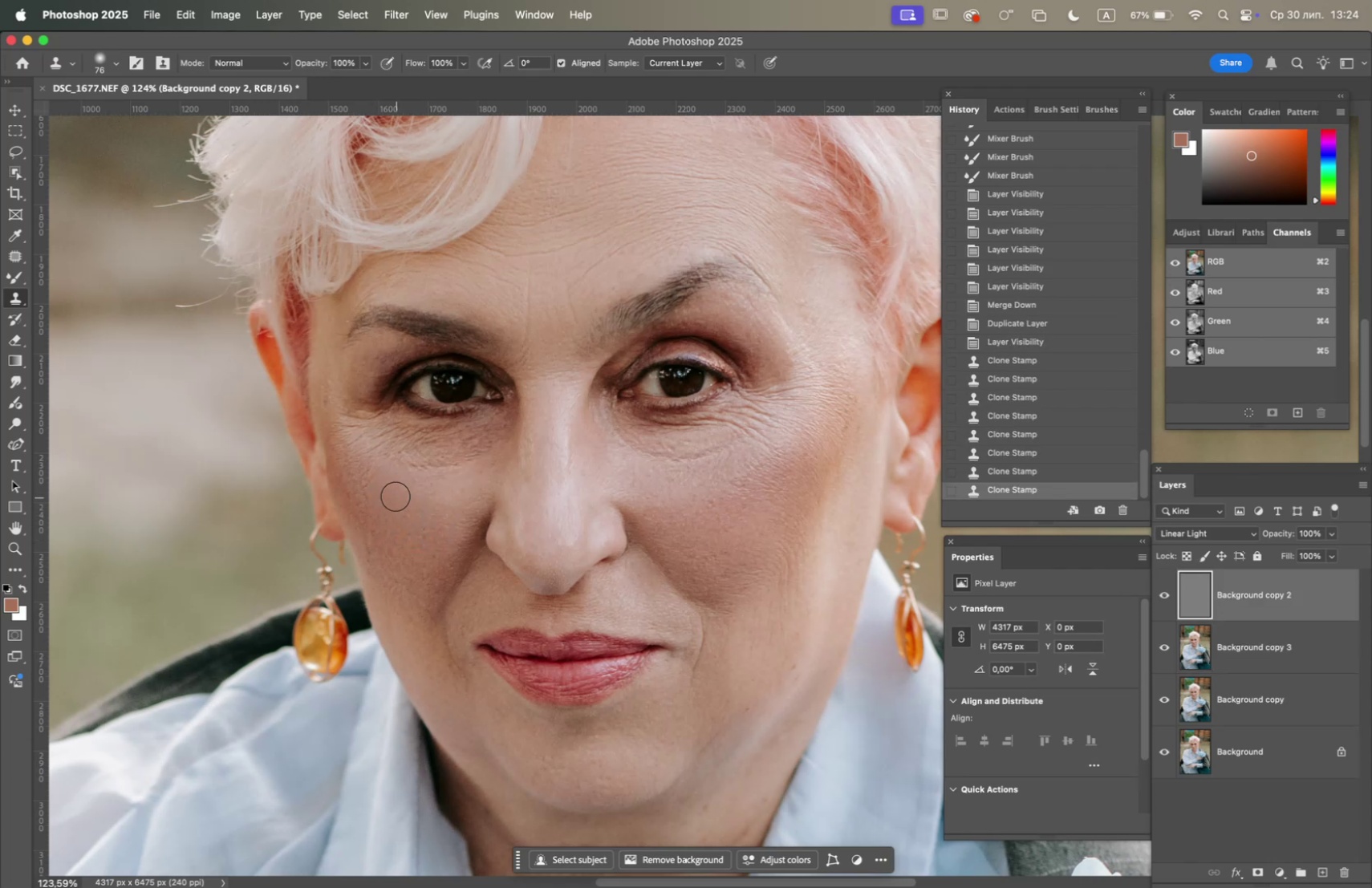 
double_click([395, 495])
 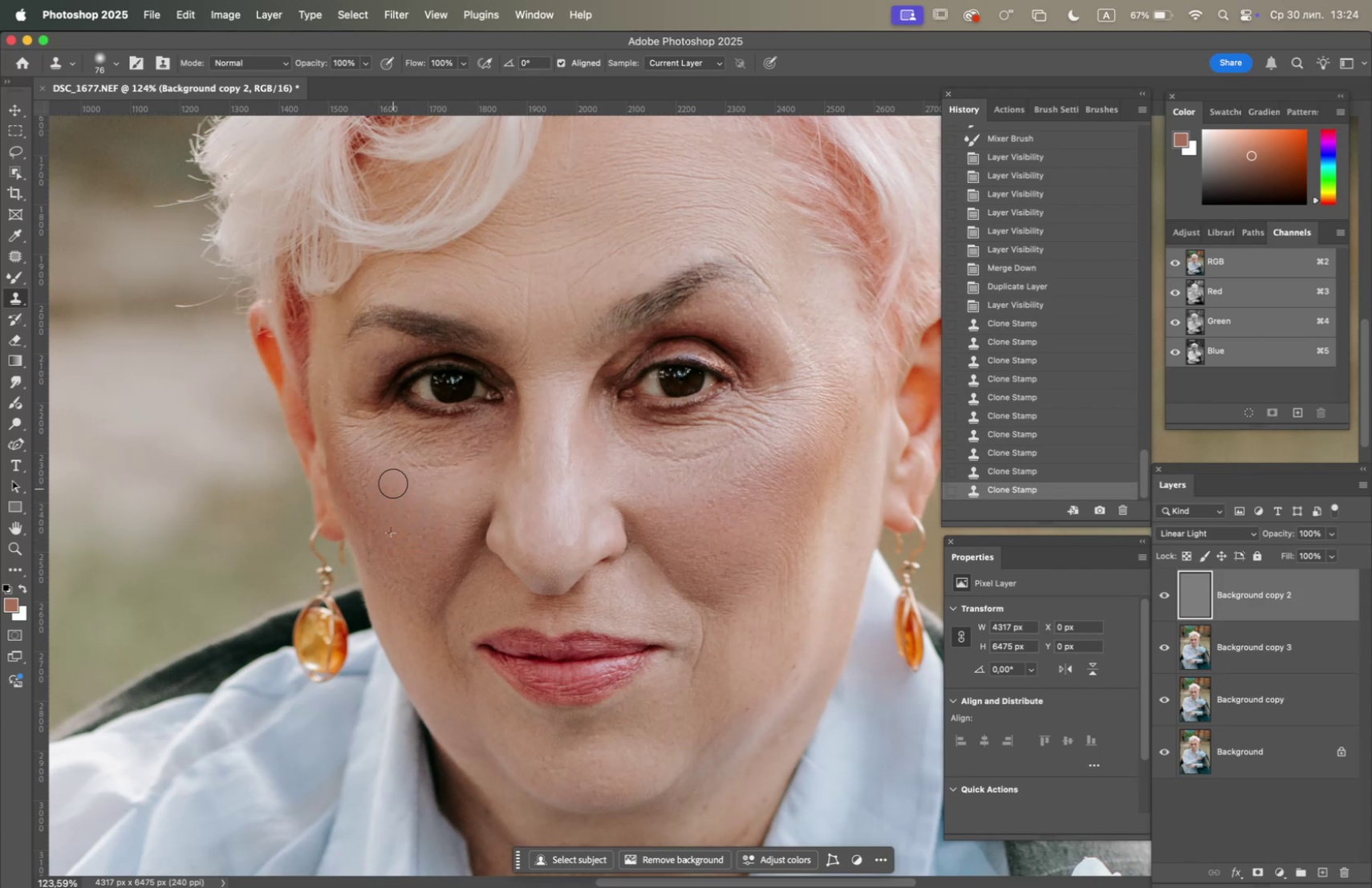 
triple_click([393, 481])
 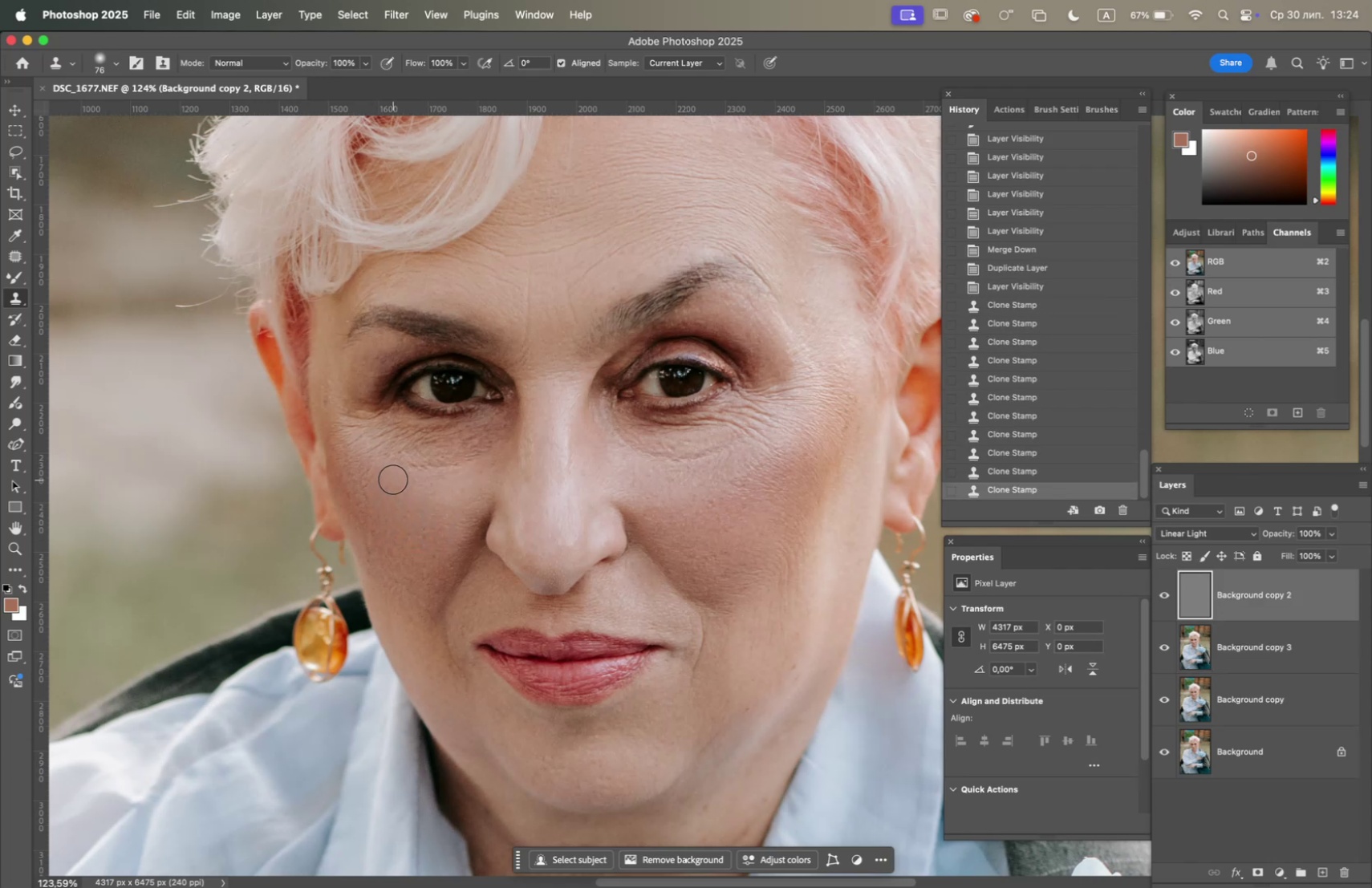 
triple_click([393, 479])
 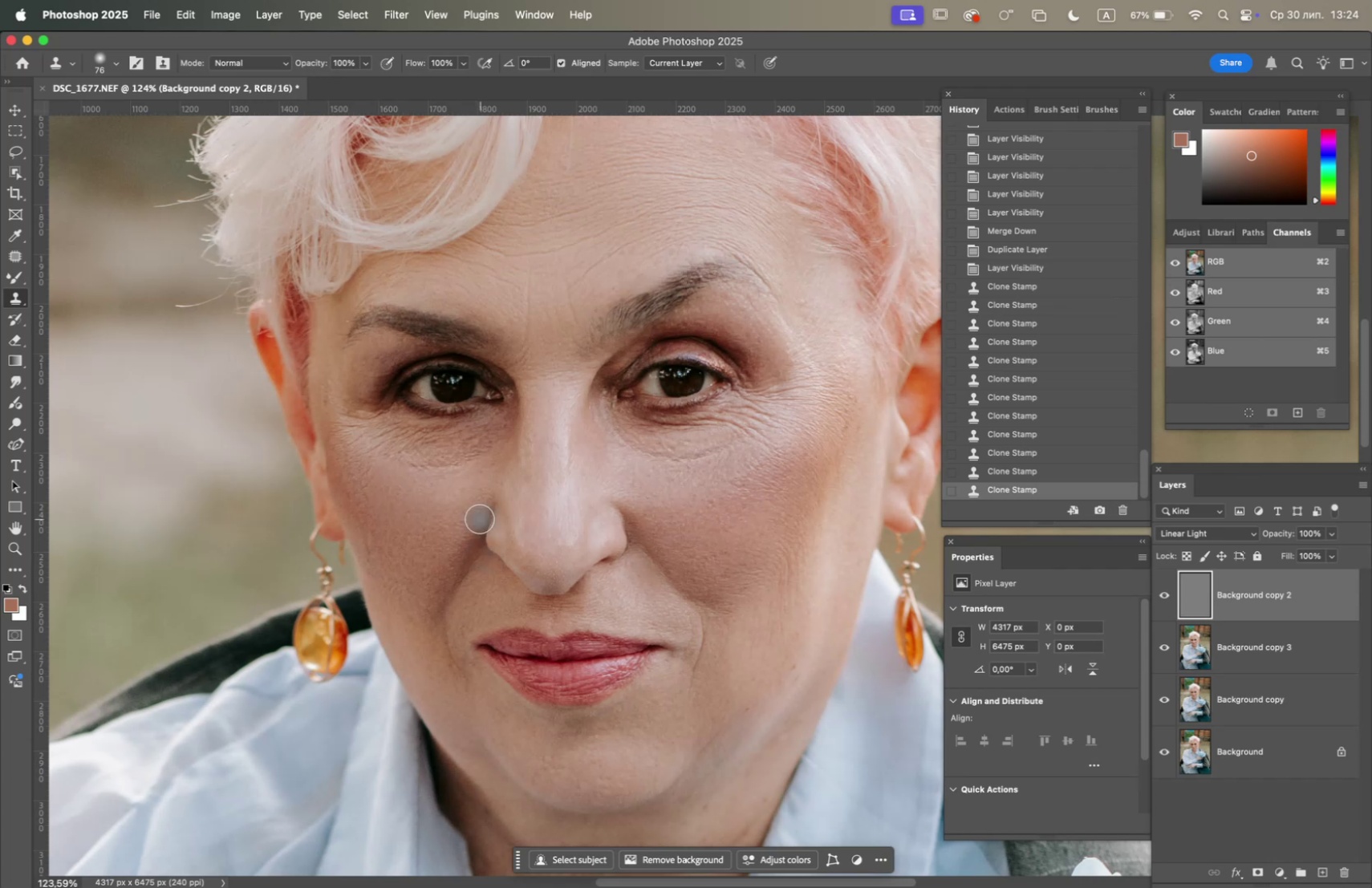 
hold_key(key=OptionLeft, duration=0.95)
left_click([399, 529])
 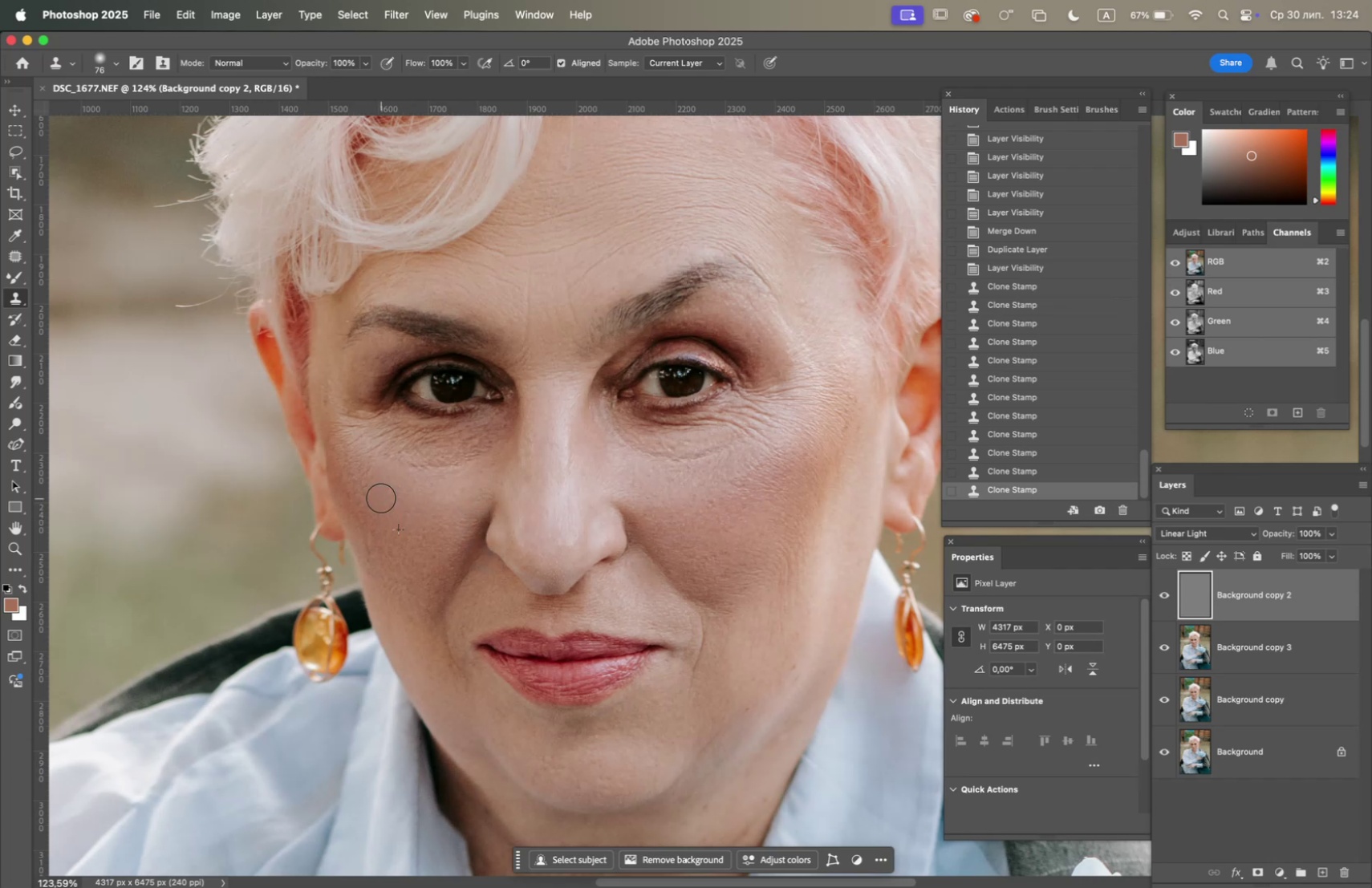 
double_click([380, 491])
 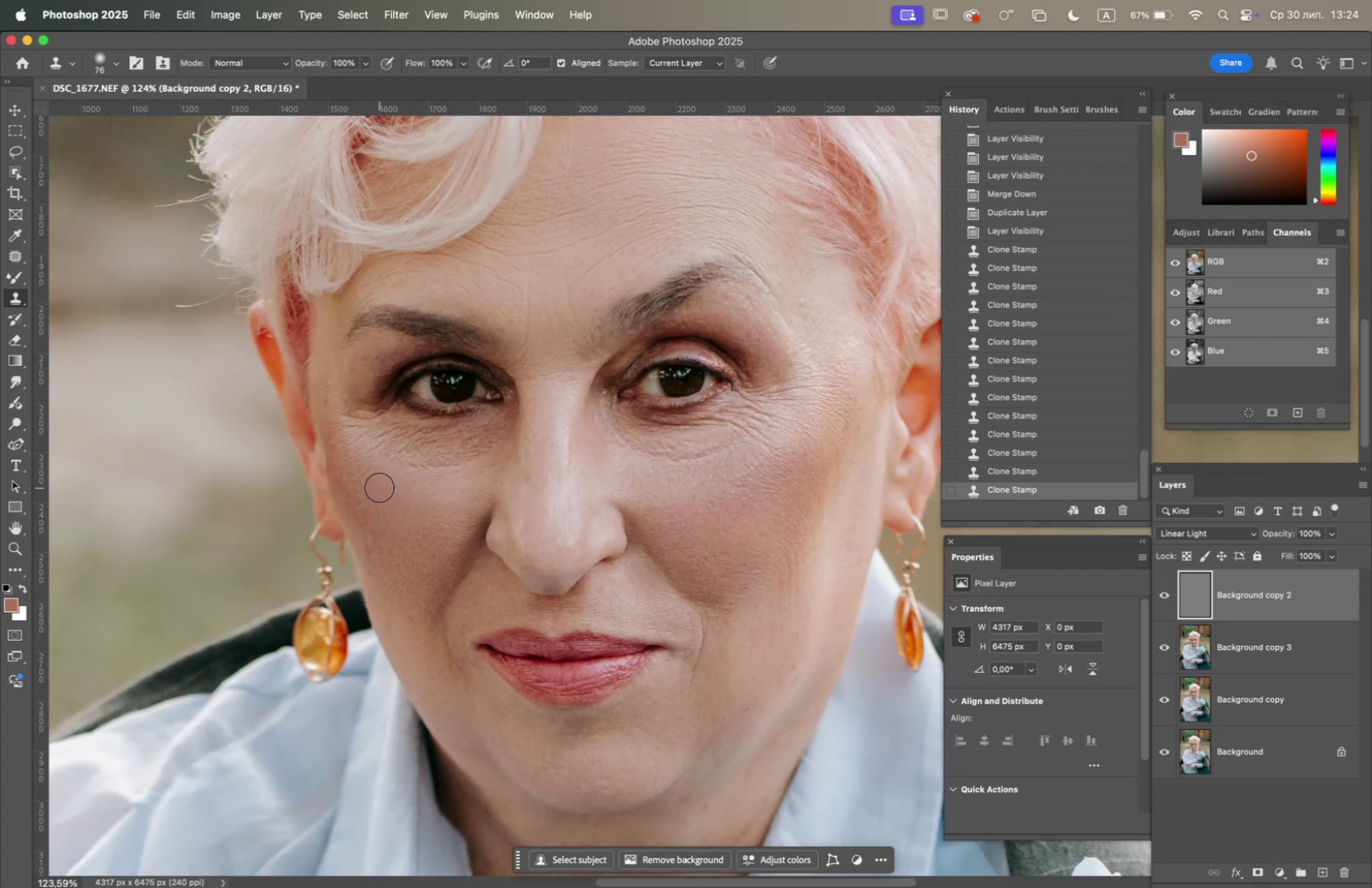 
triple_click([380, 487])
 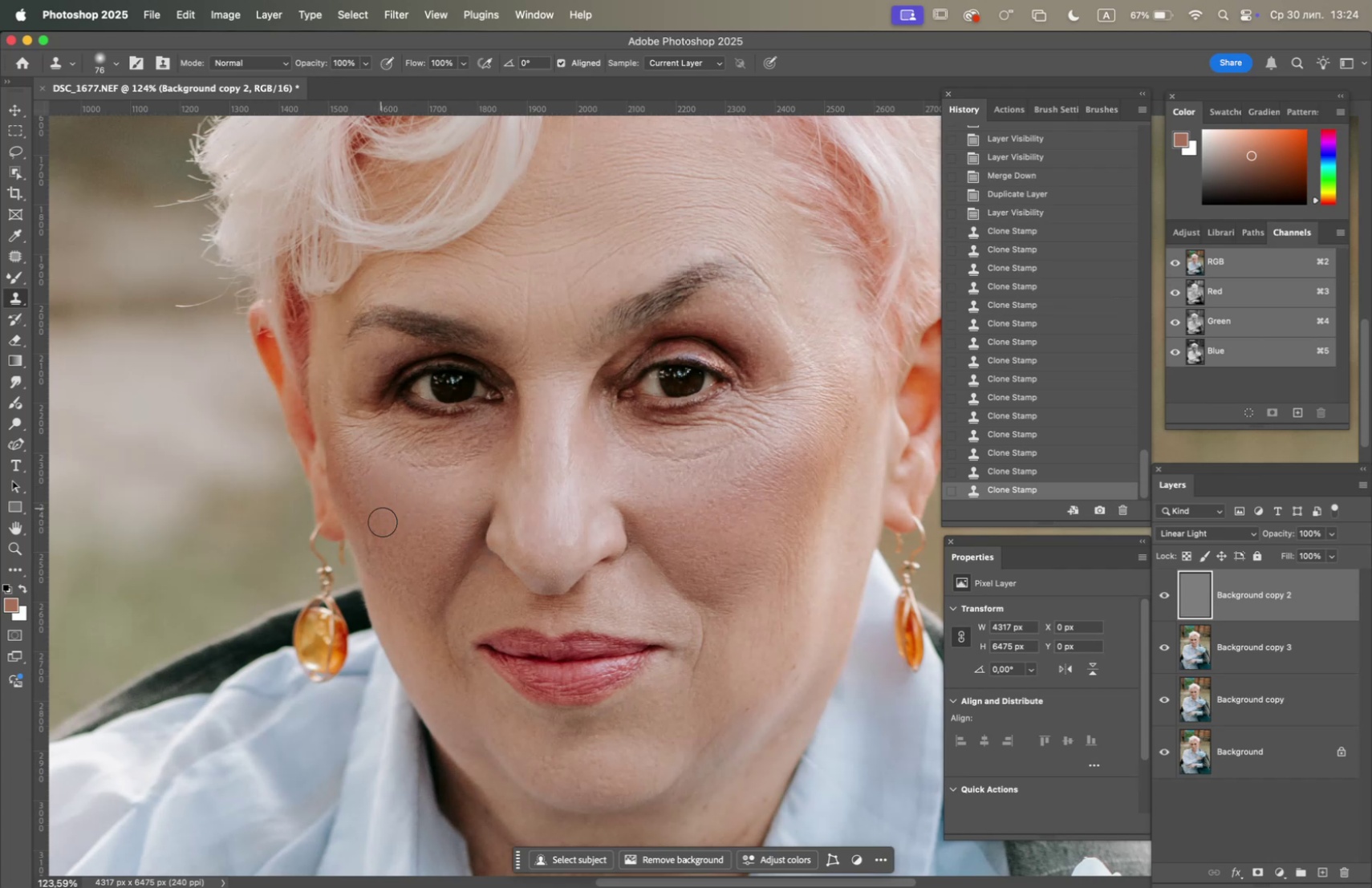 
hold_key(key=OptionLeft, duration=0.98)
 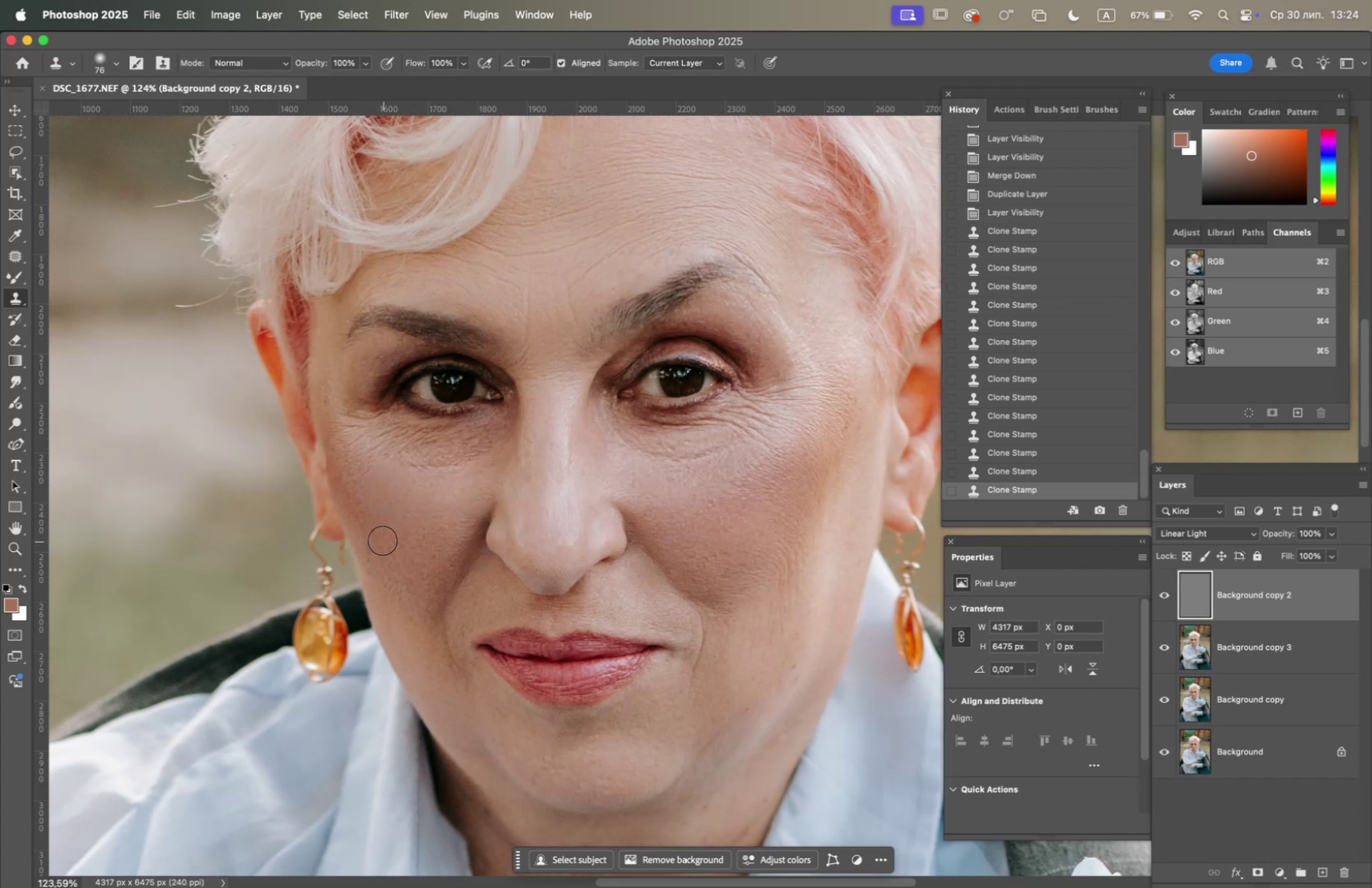 
left_click([383, 540])
 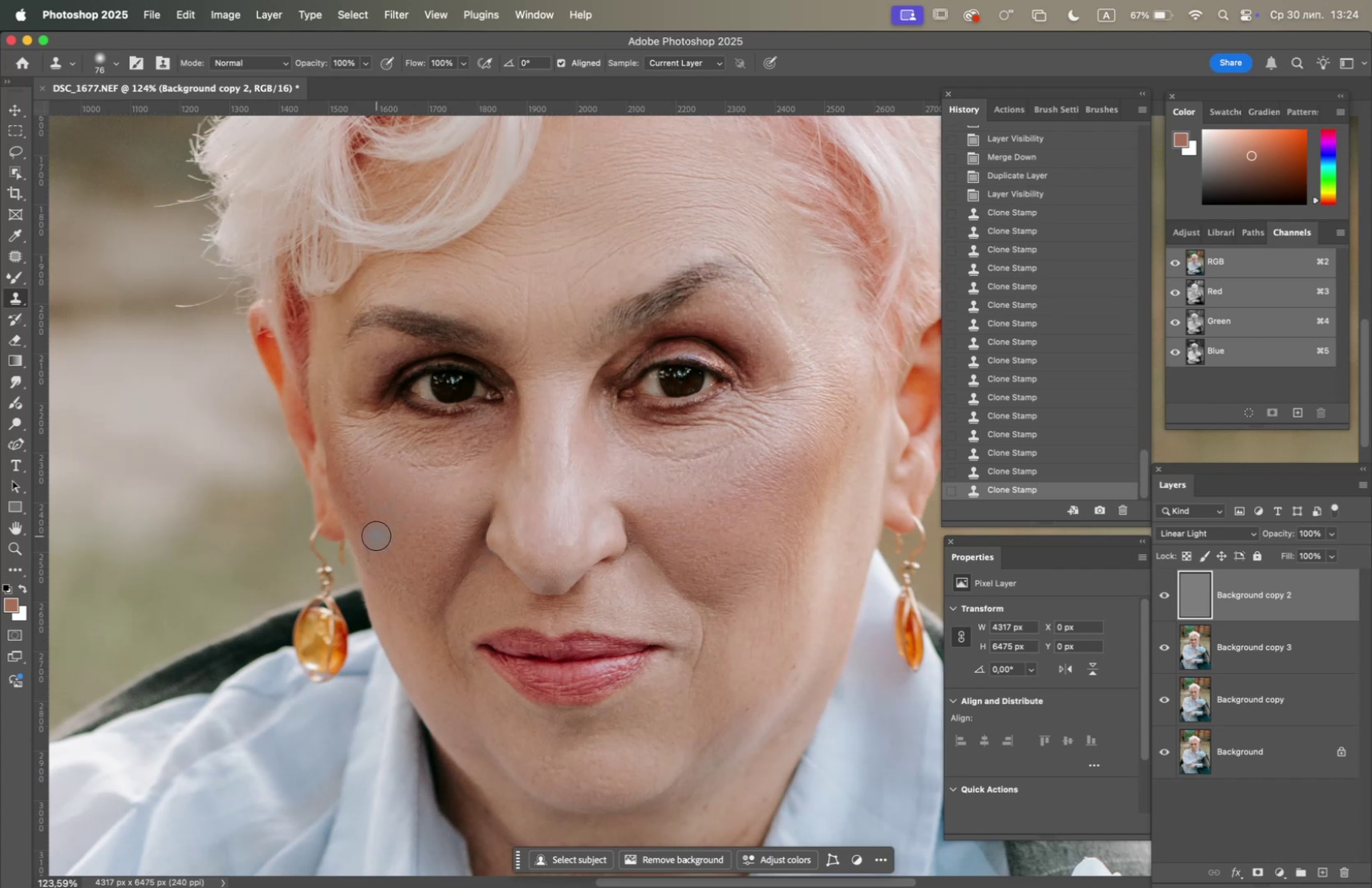 
left_click([376, 535])
 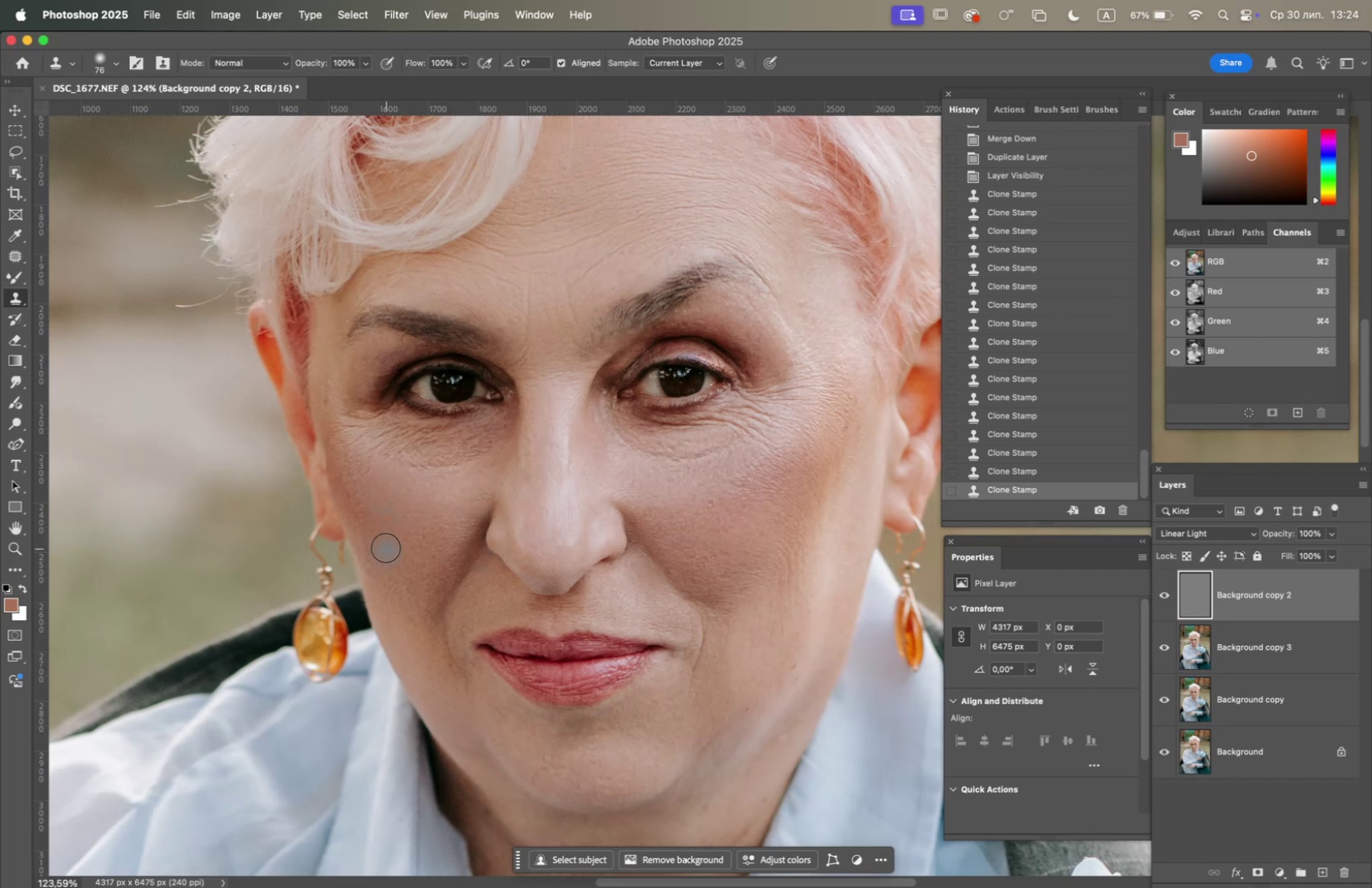 
left_click([385, 546])
 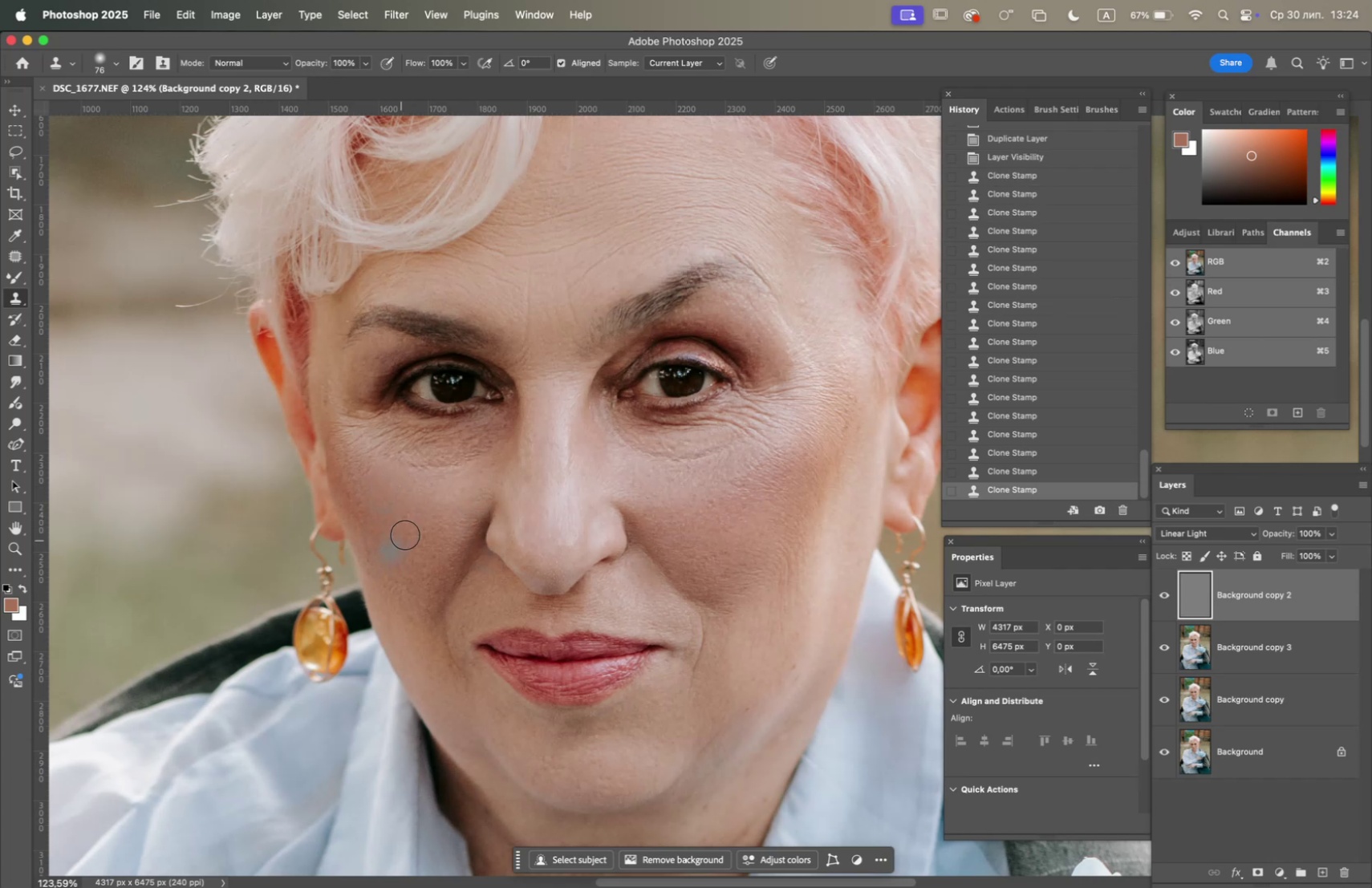 
hold_key(key=OptionLeft, duration=1.18)
left_click([437, 513])
 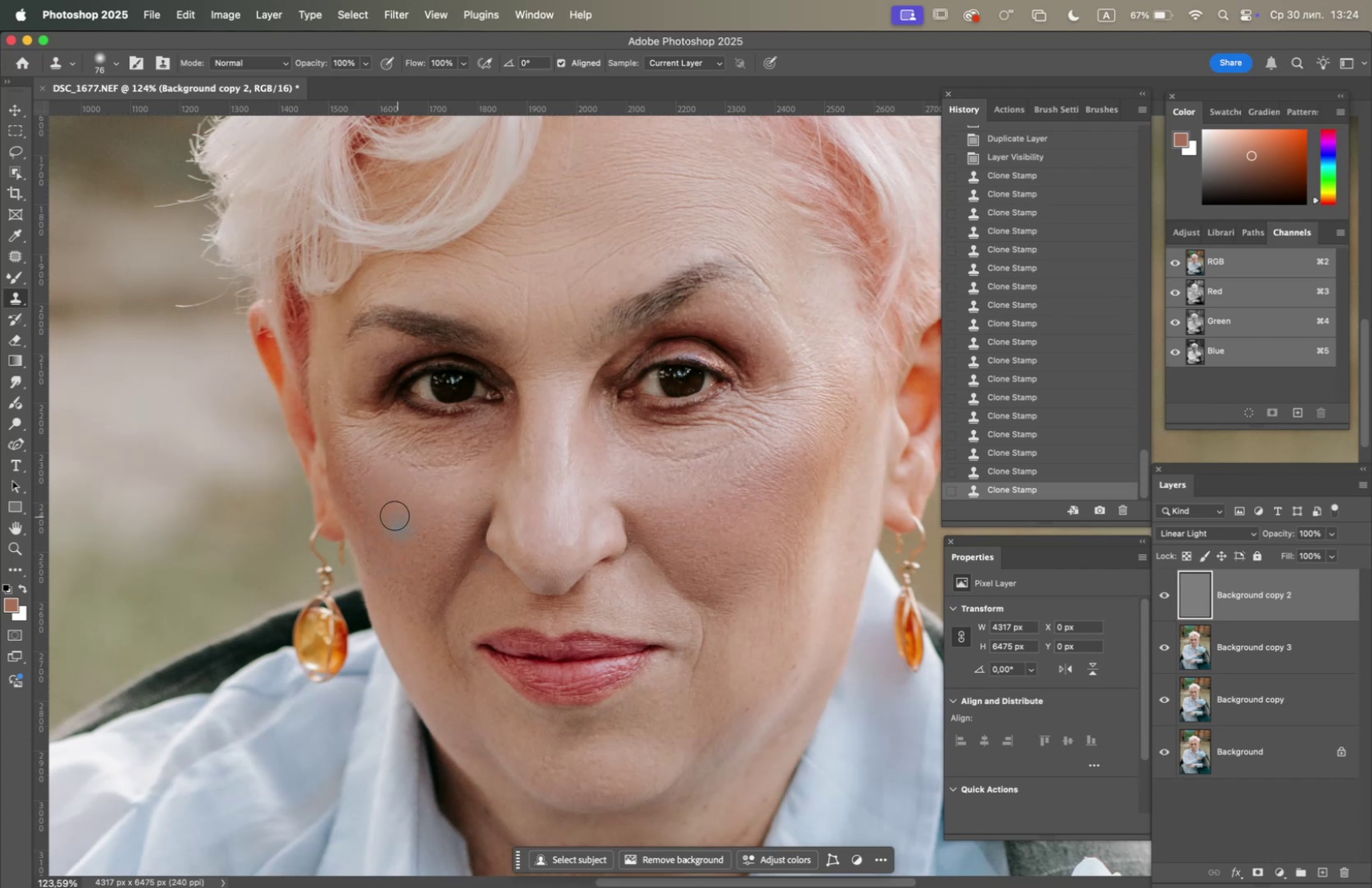 
hold_key(key=OptionLeft, duration=0.56)
left_click([378, 490])
 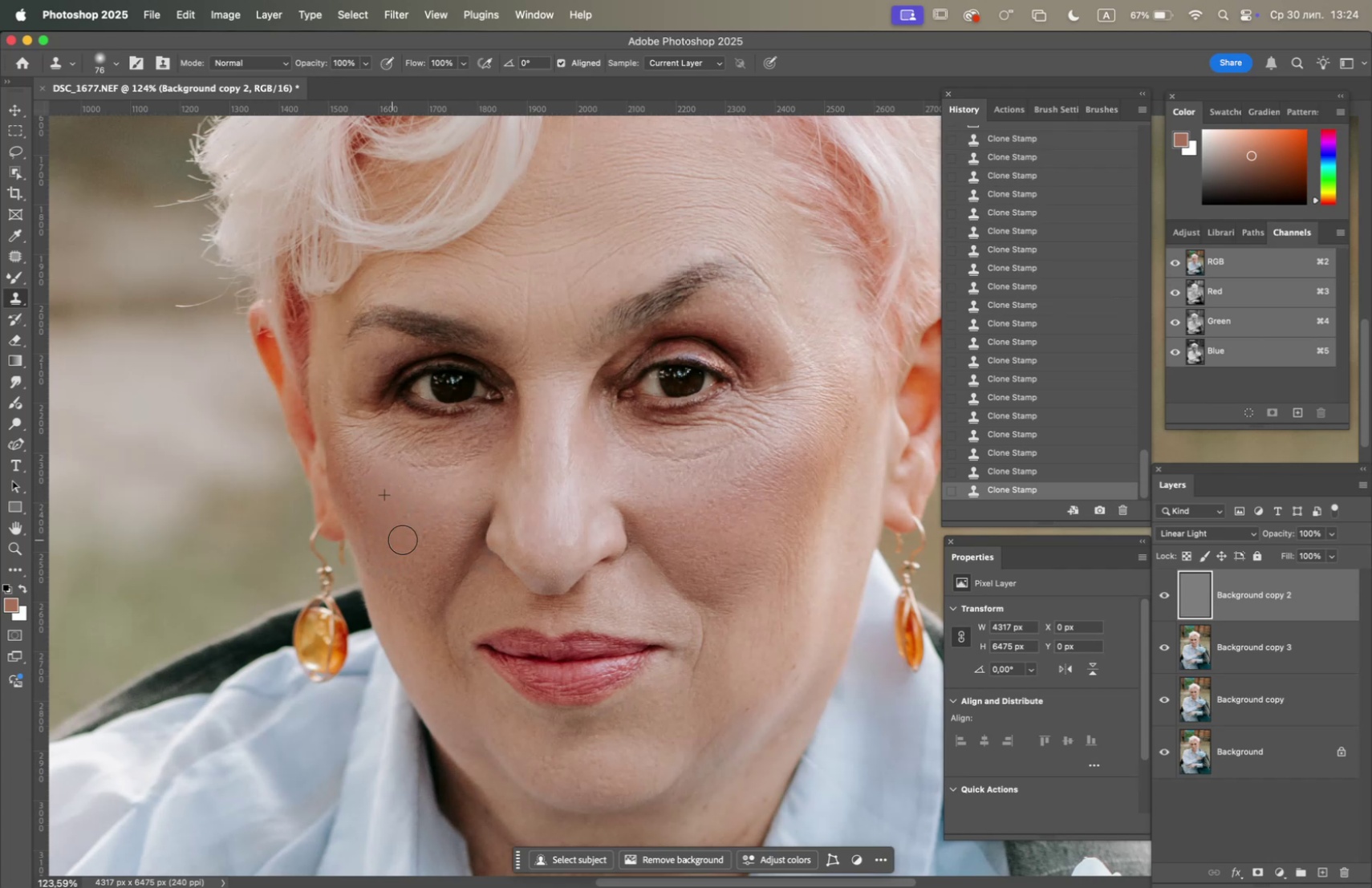 
triple_click([413, 535])
 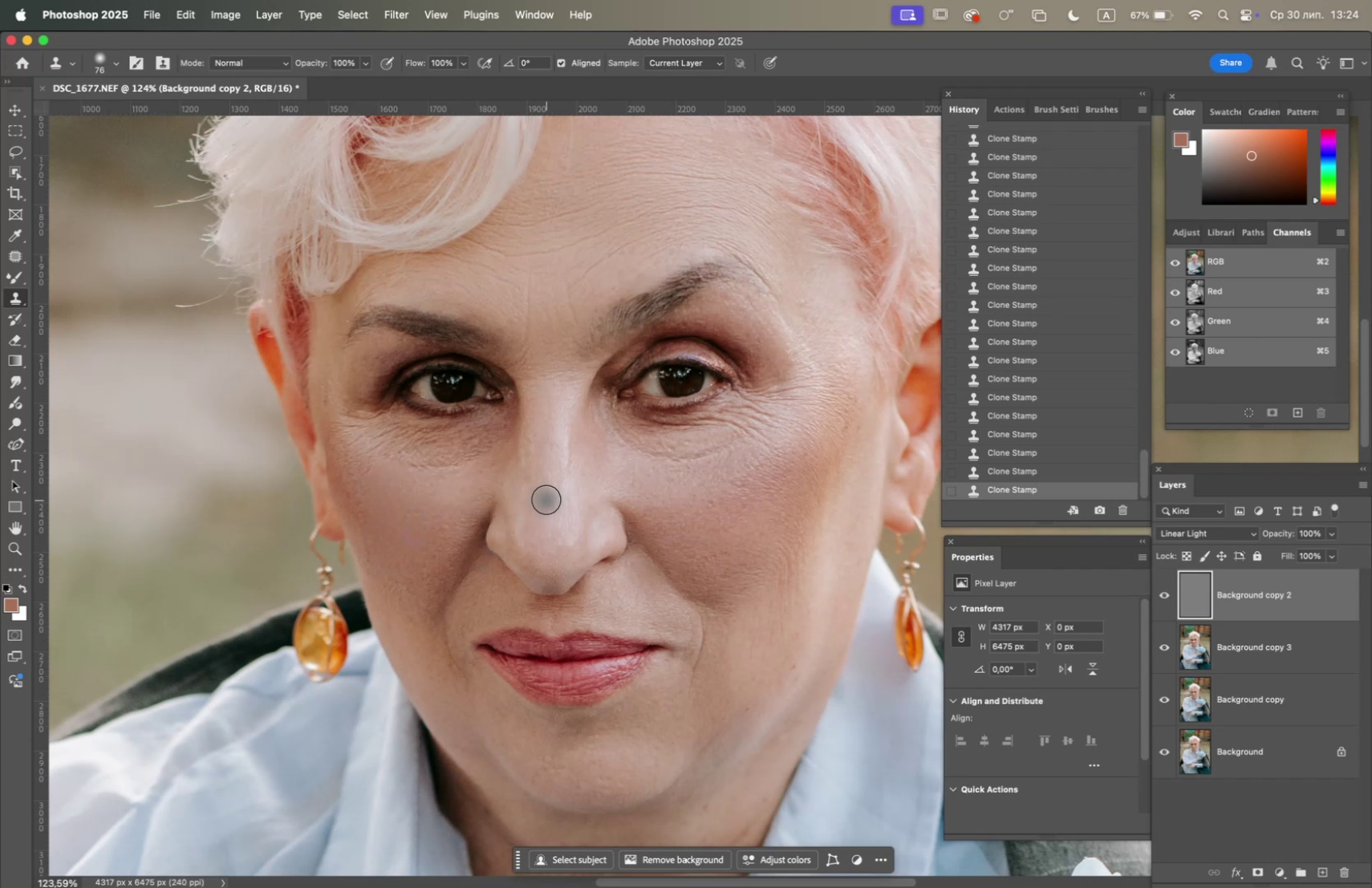 
hold_key(key=OptionLeft, duration=0.87)
left_click([433, 498])
 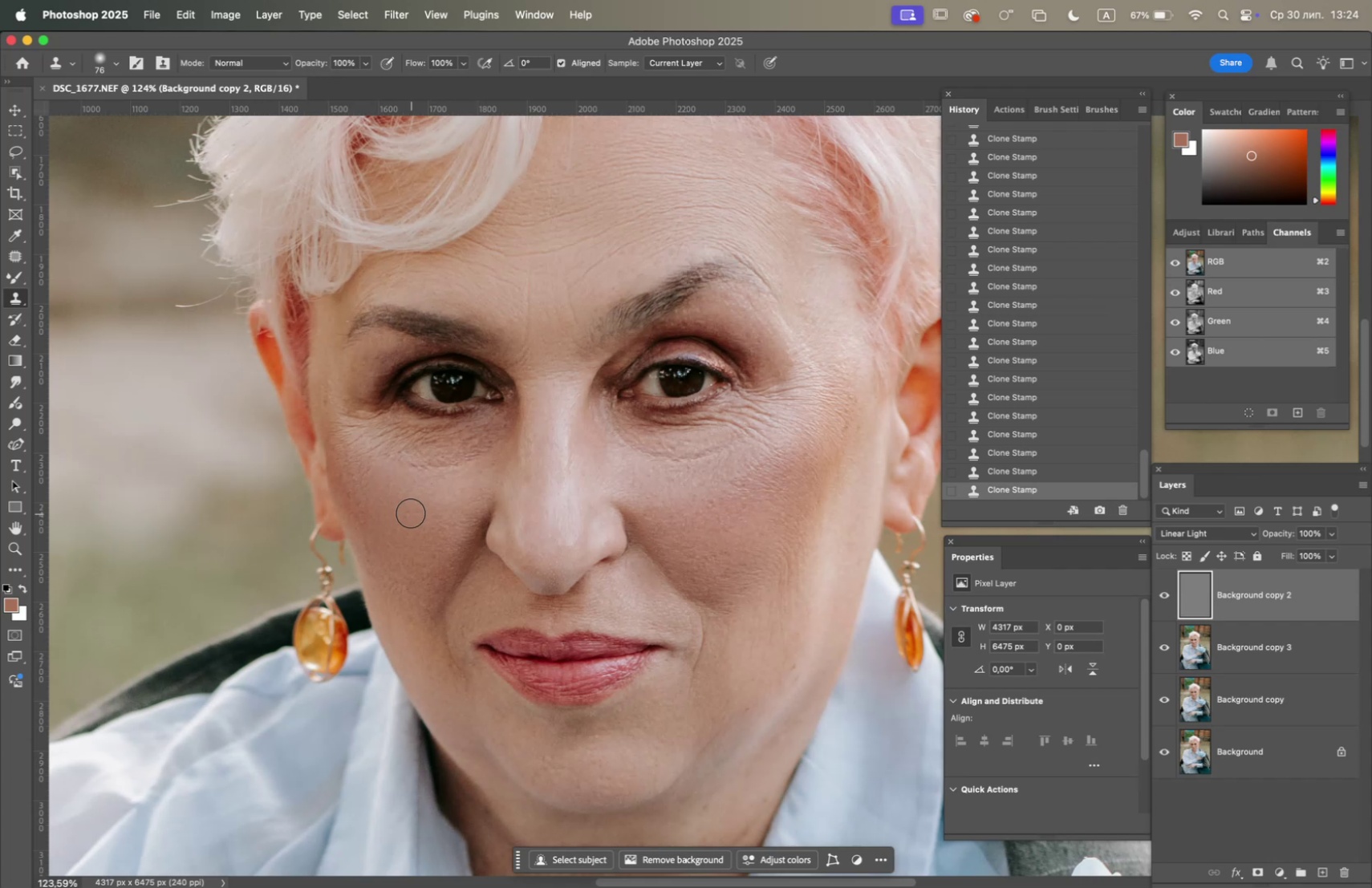 
double_click([409, 514])
 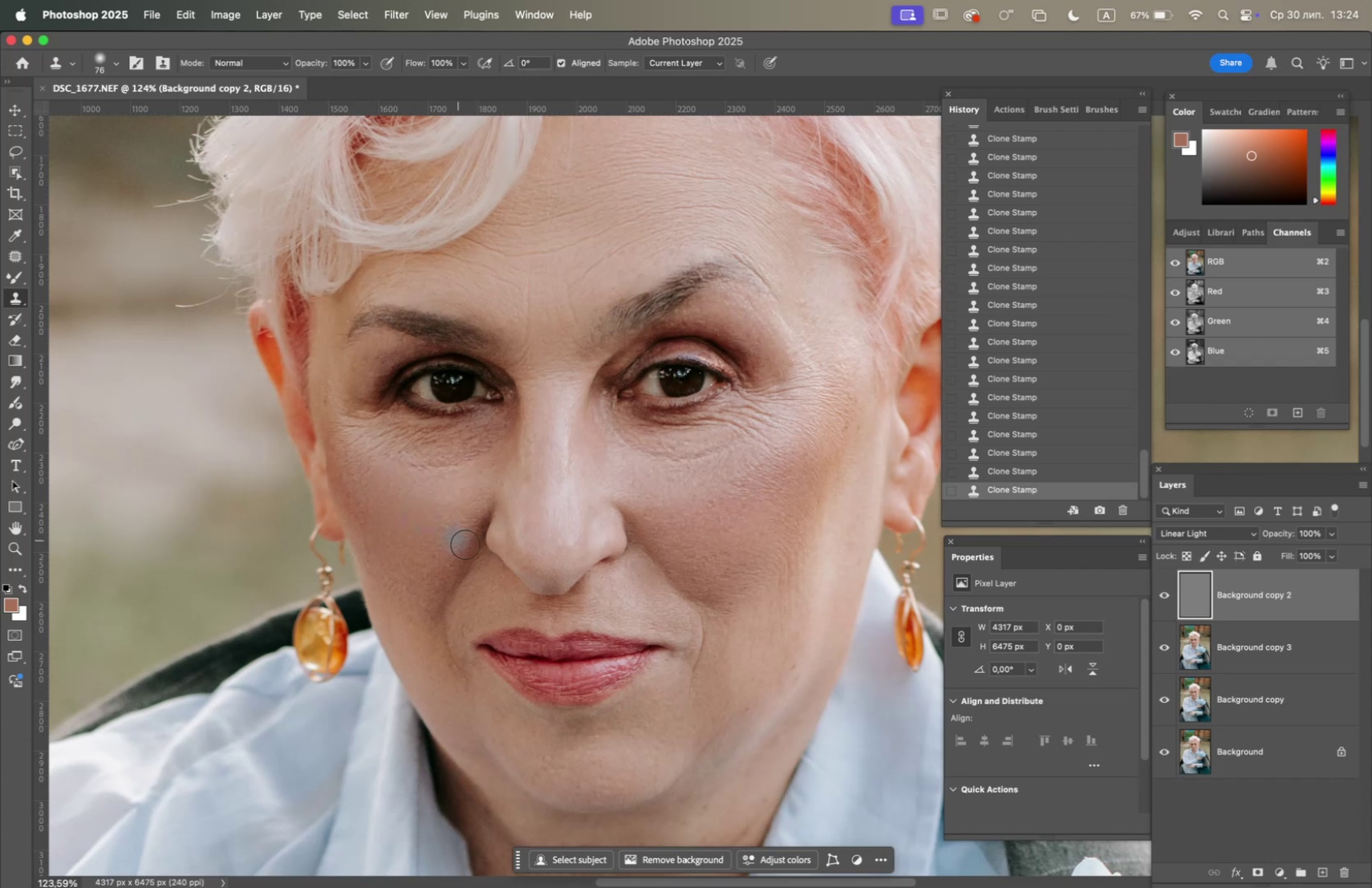 
hold_key(key=OptionLeft, duration=4.01)
left_click([330, 354])
 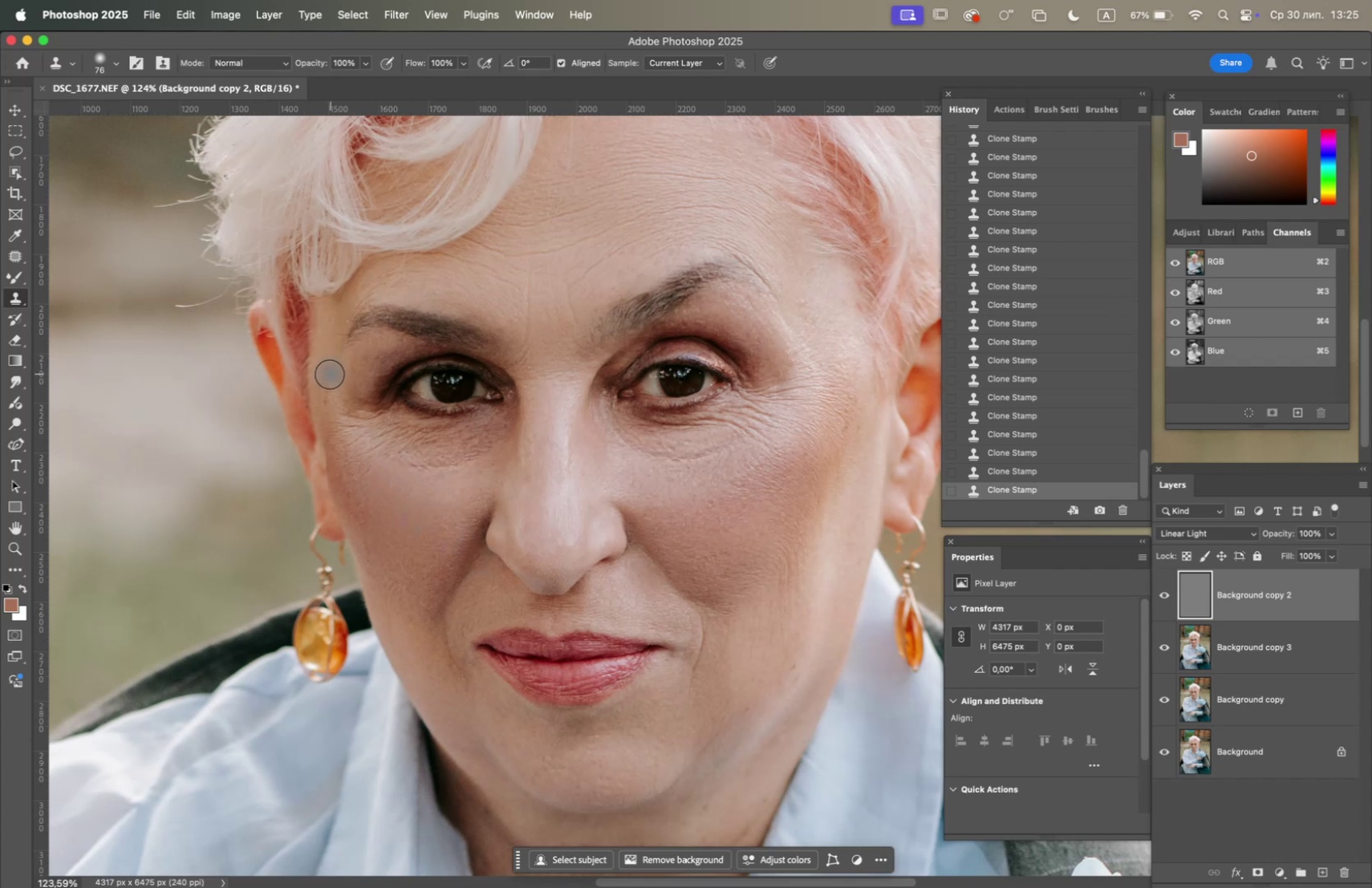 
right_click([330, 374])
 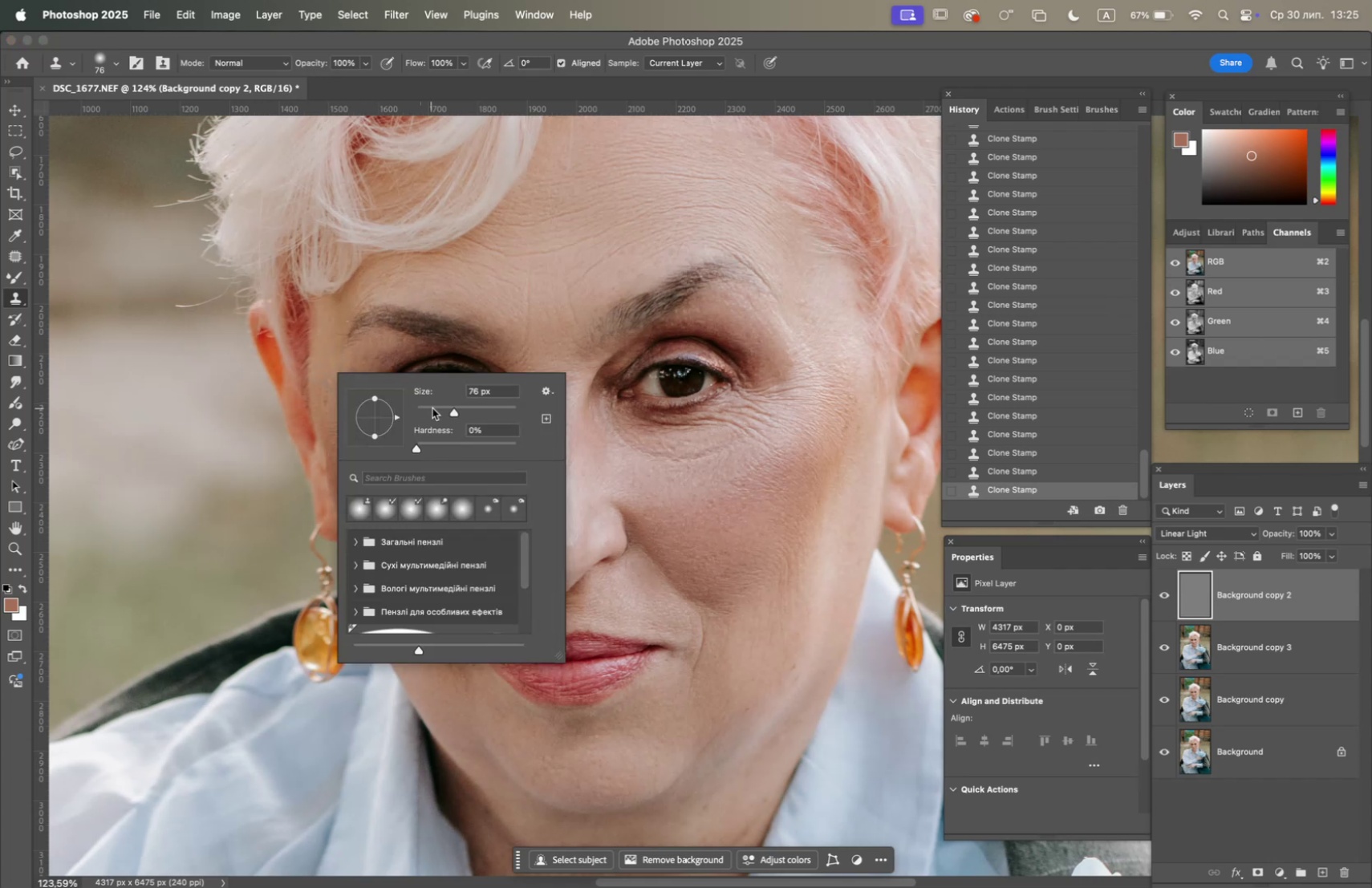 
left_click([433, 408])
 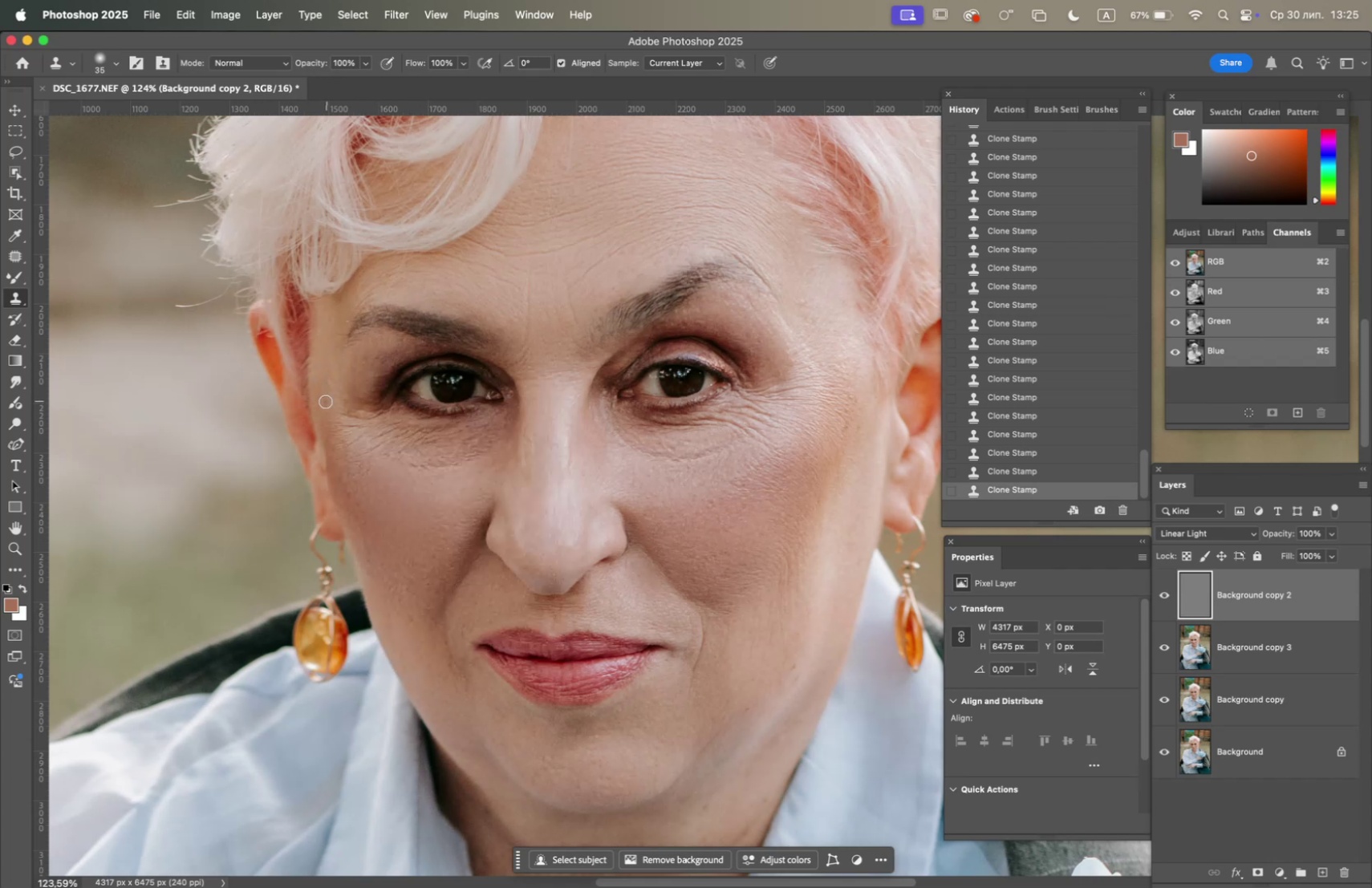 
left_click_drag(start_coordinate=[331, 389], to_coordinate=[332, 383])
 